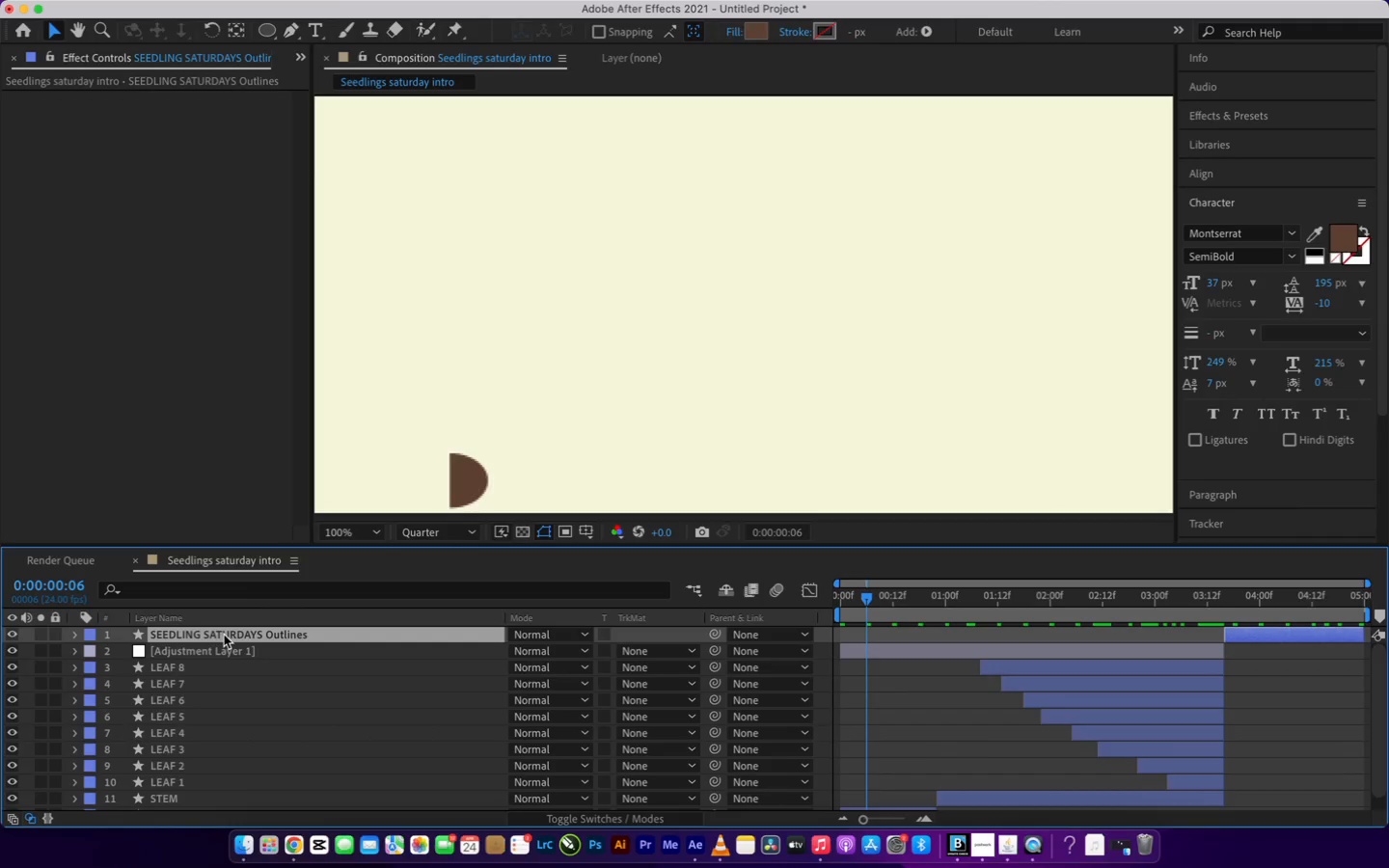 
key(P)
 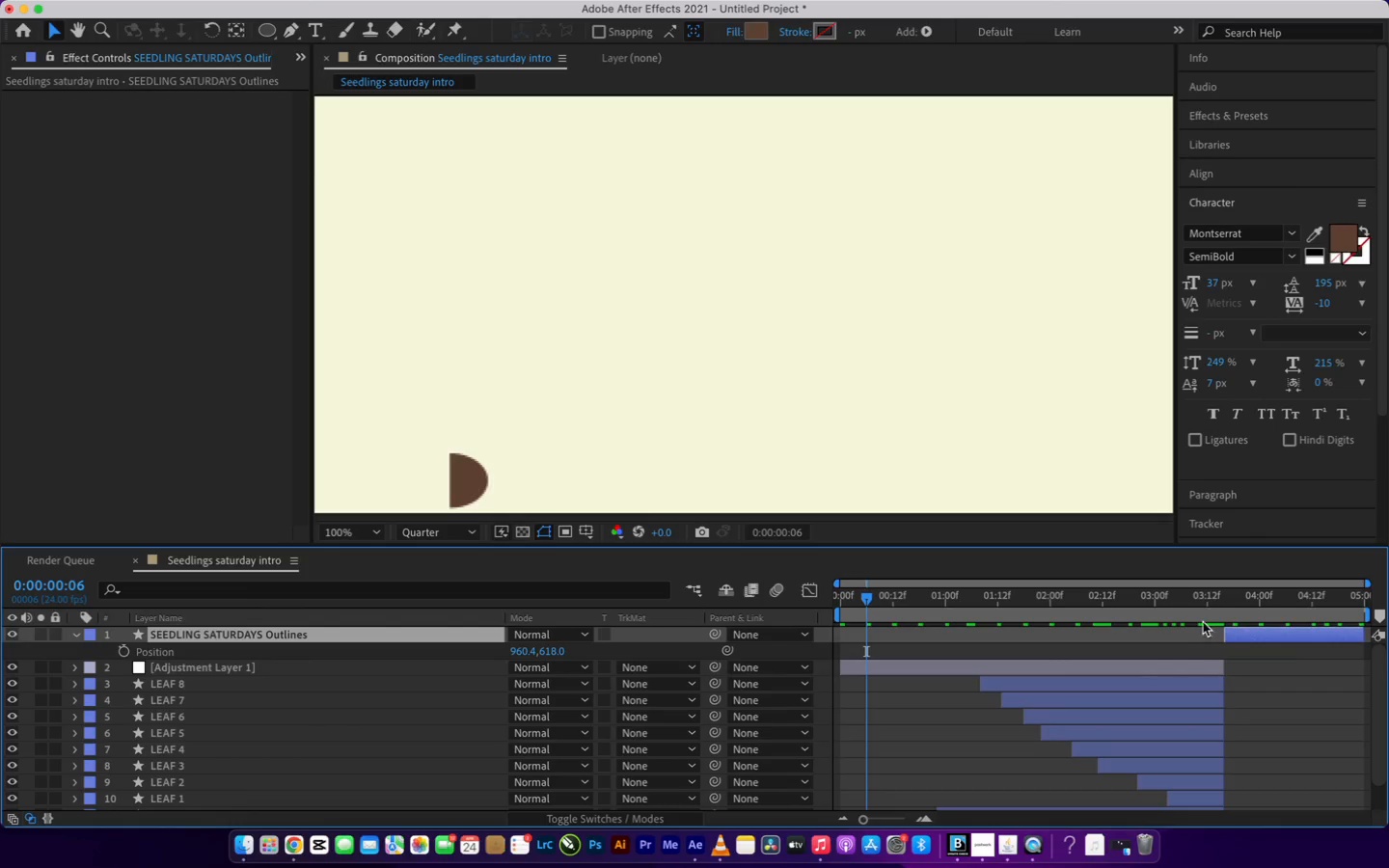 
left_click([1229, 614])
 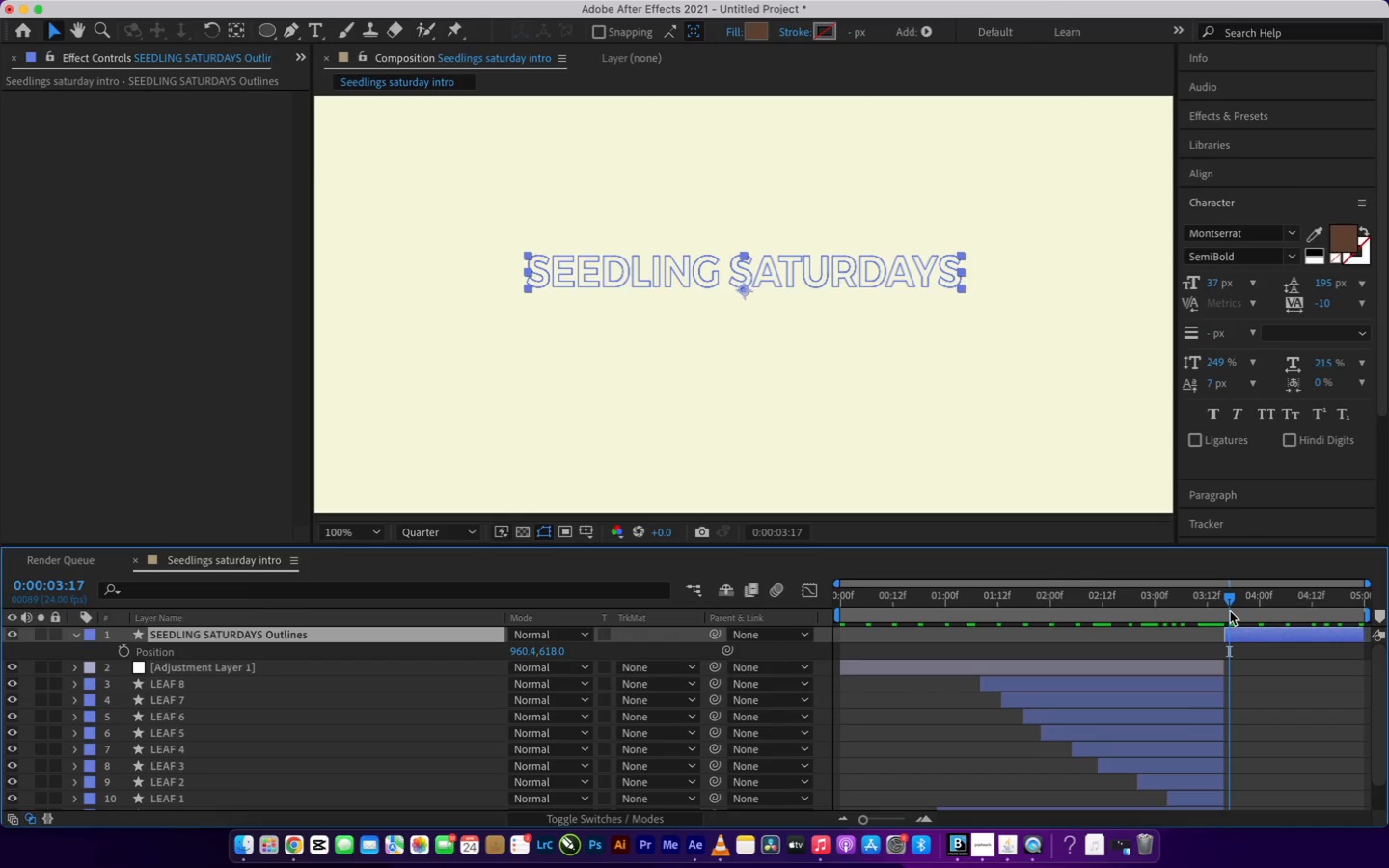 
left_click_drag(start_coordinate=[1230, 610], to_coordinate=[1225, 620])
 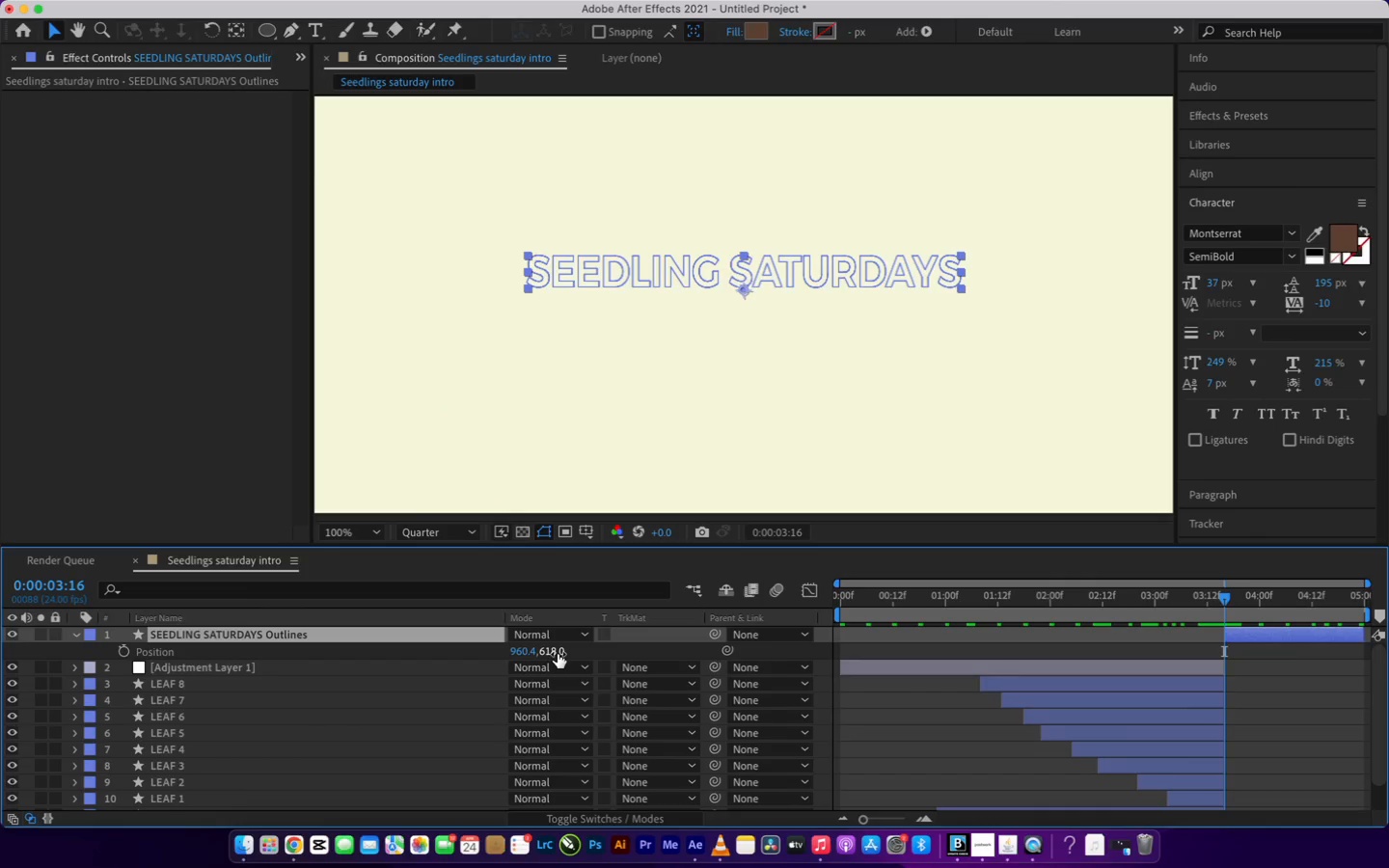 
left_click_drag(start_coordinate=[555, 653], to_coordinate=[591, 656])
 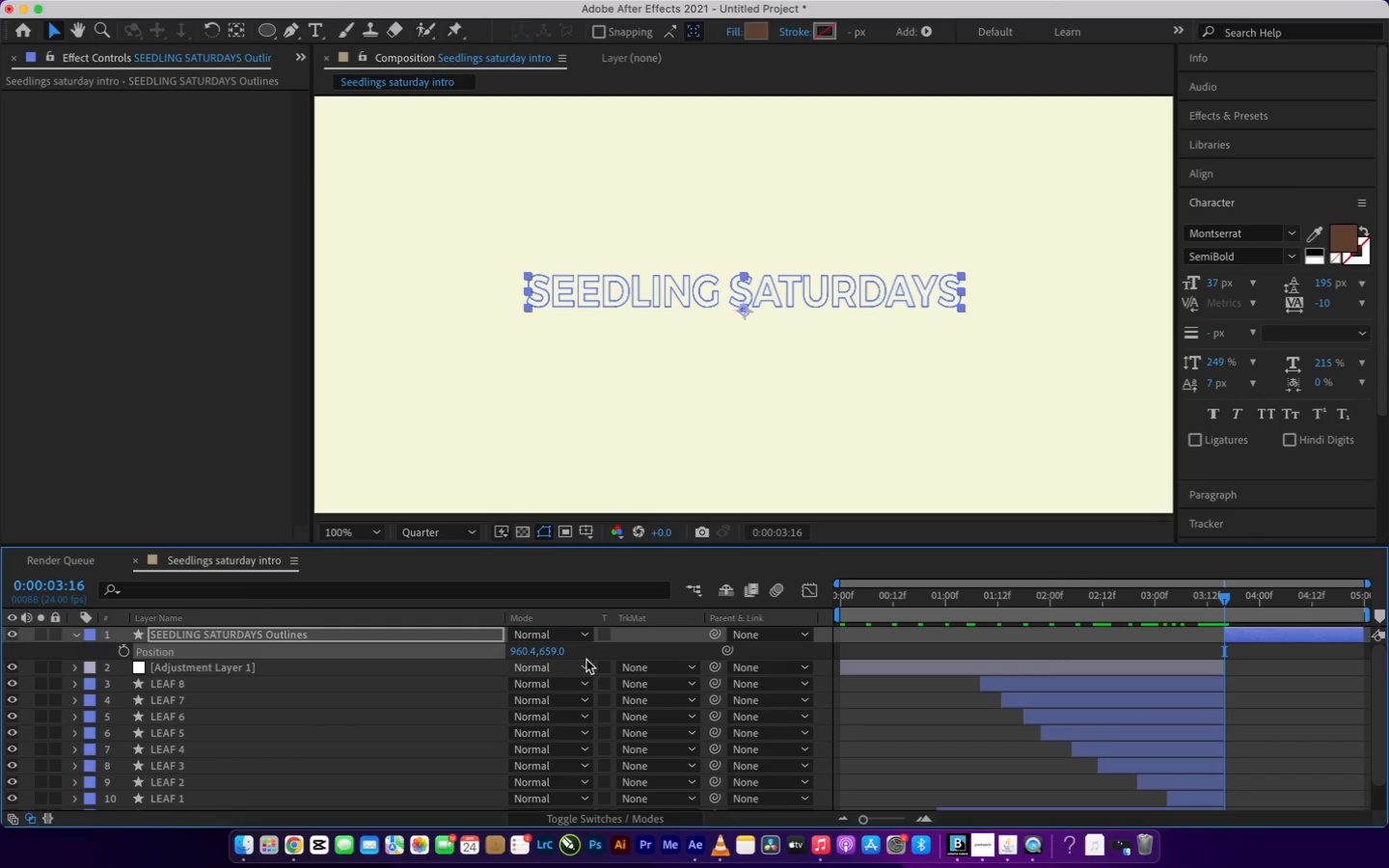 
key(Meta+Z)
 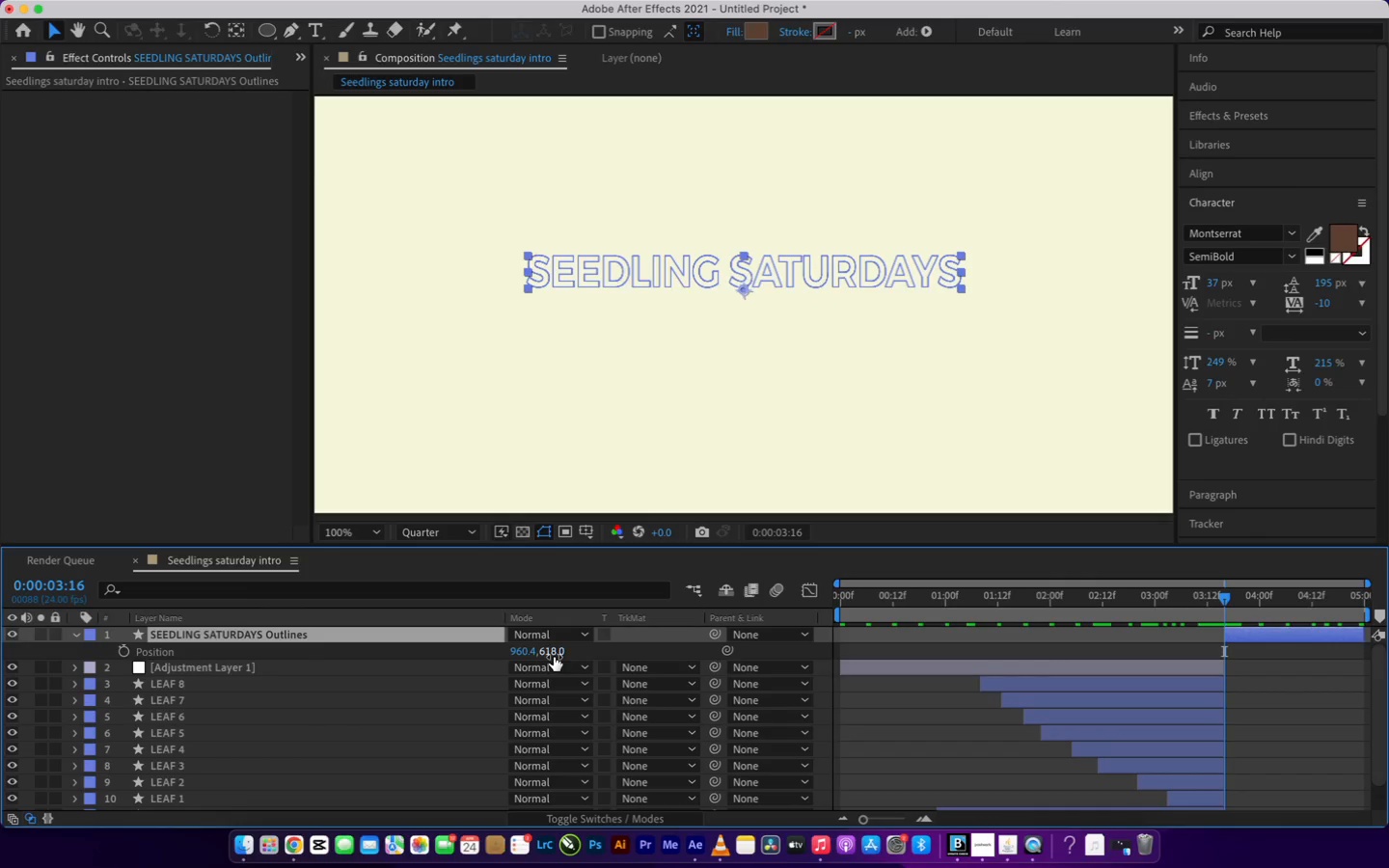 
left_click_drag(start_coordinate=[552, 653], to_coordinate=[605, 653])
 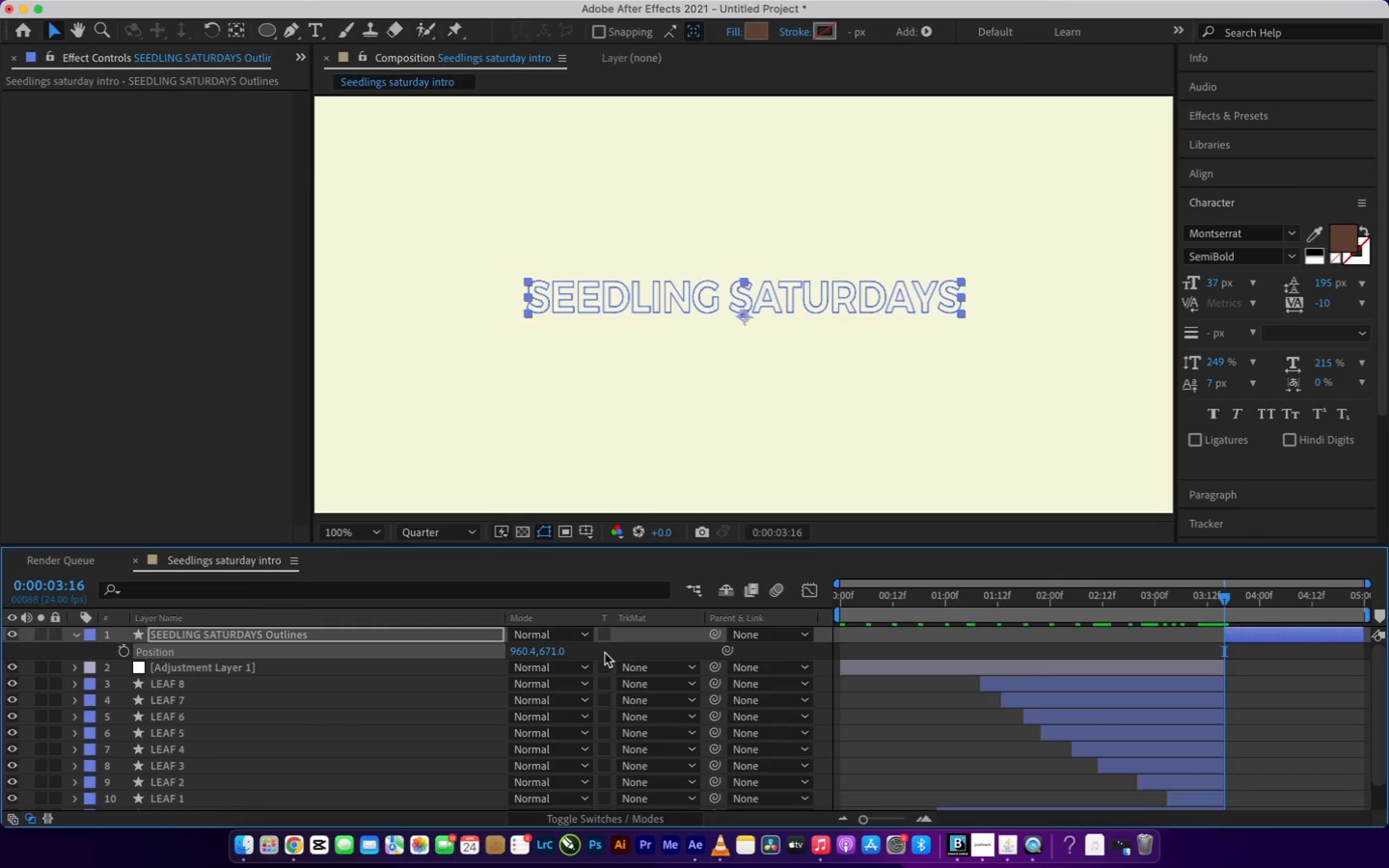 
key(Meta+Z)
 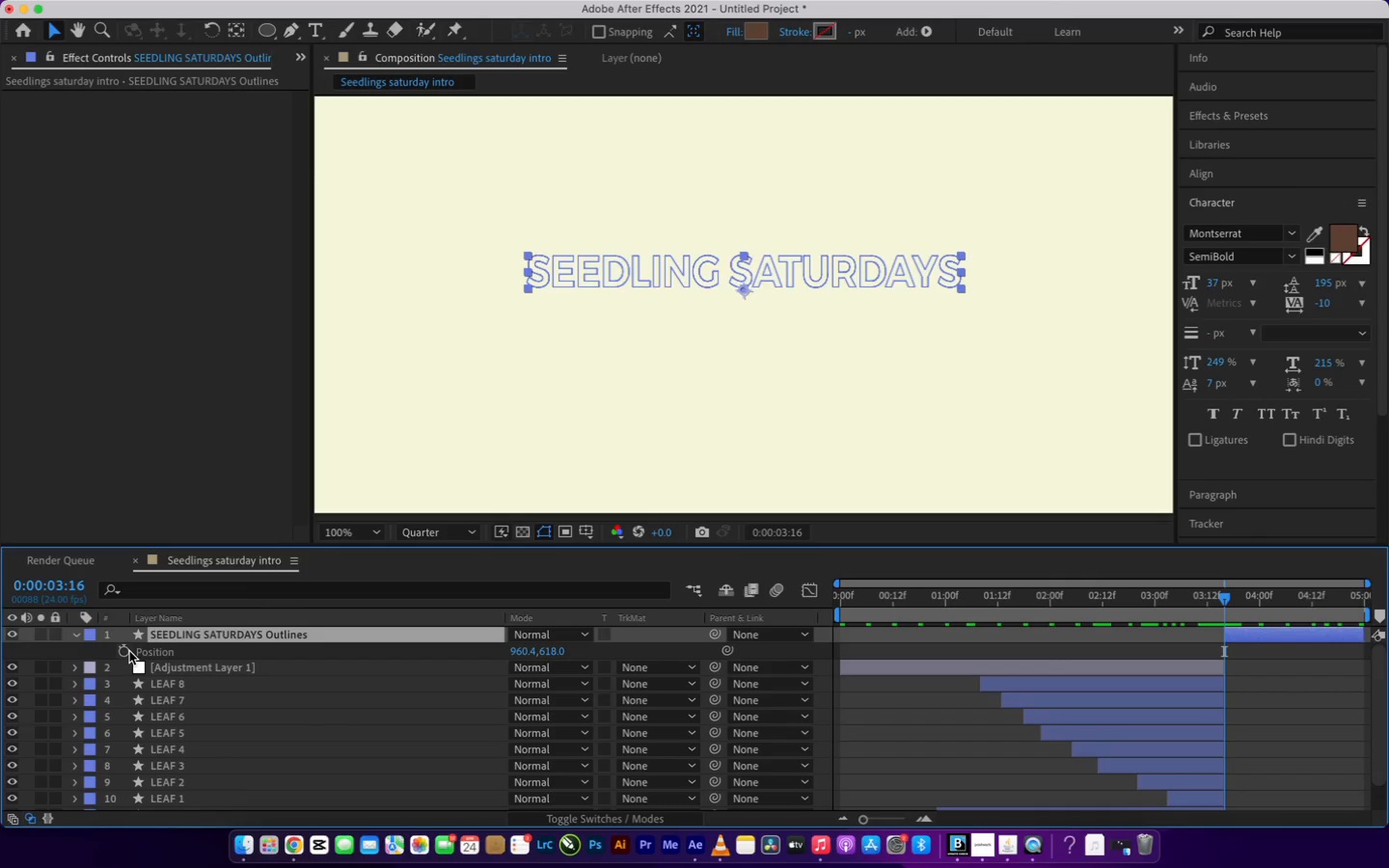 
left_click([124, 653])
 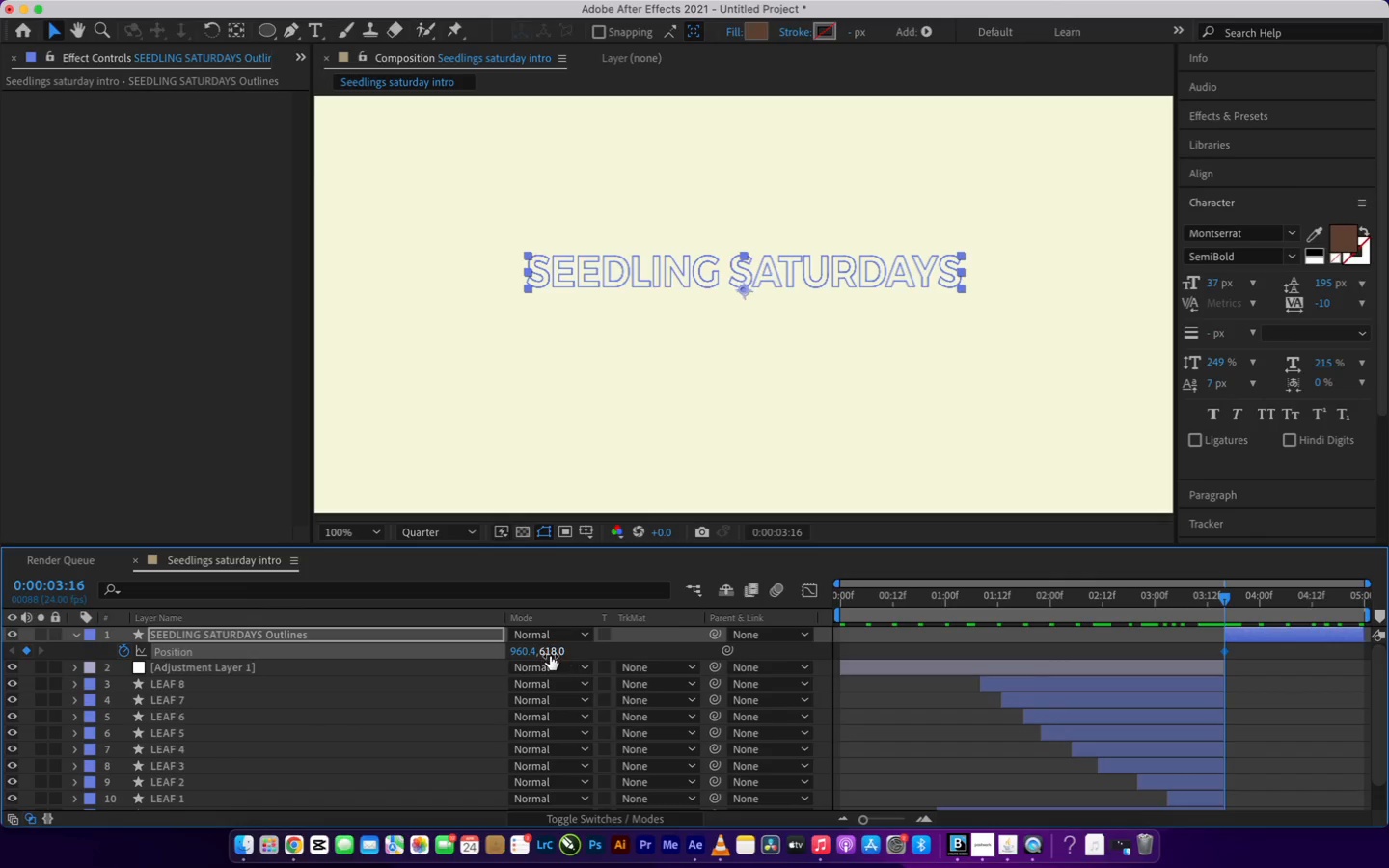 
left_click([550, 656])
 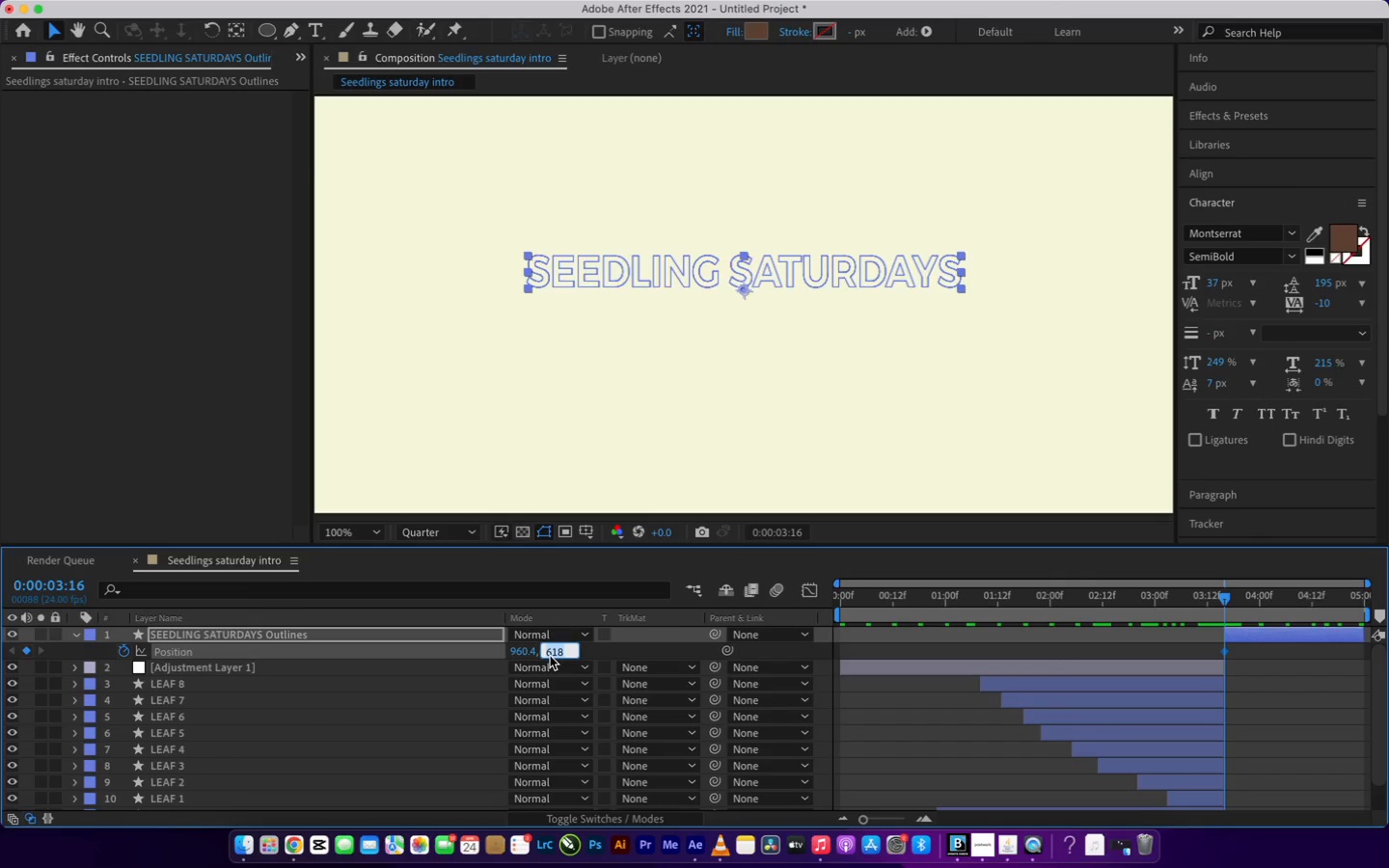 
type(671)
 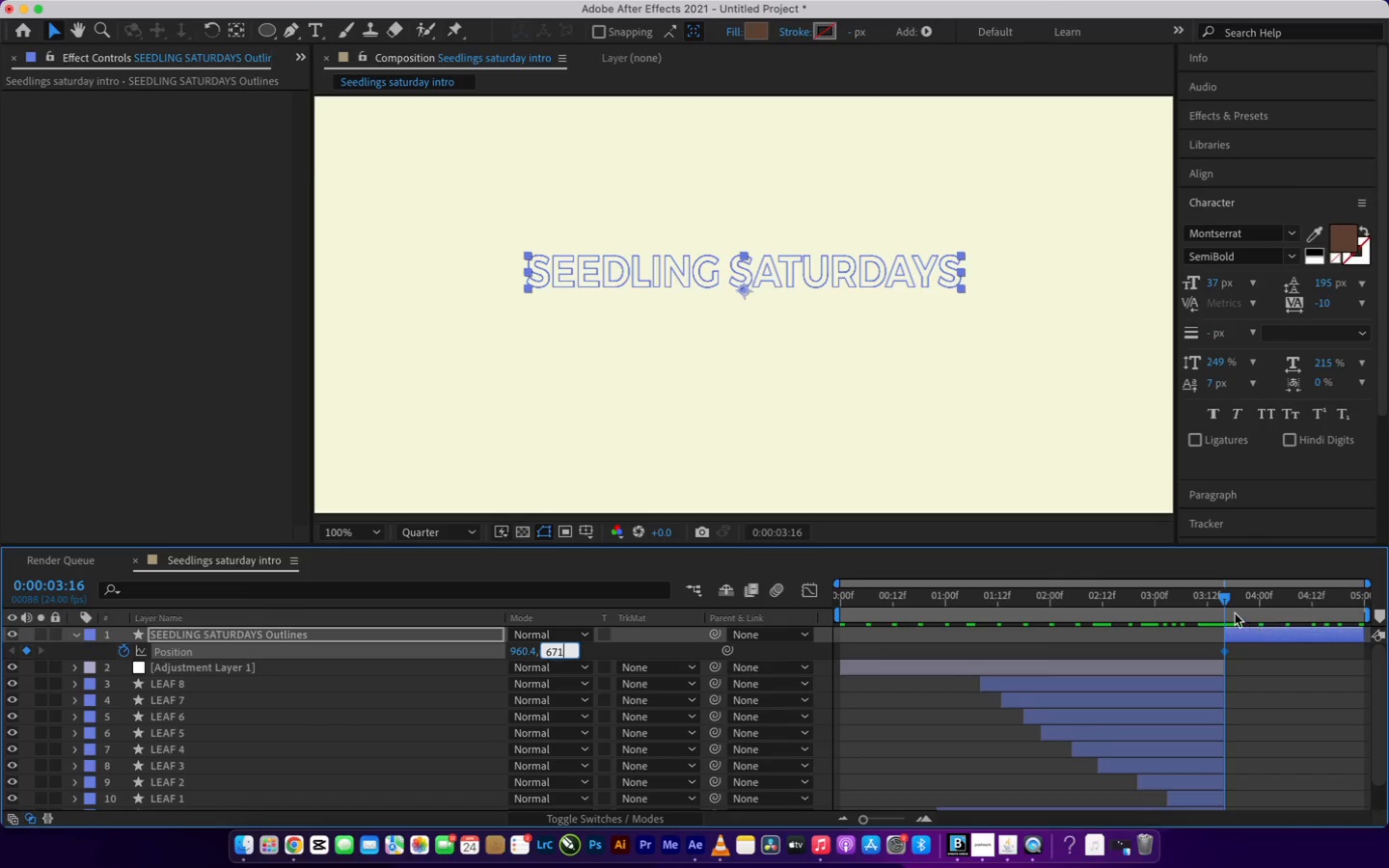 
left_click_drag(start_coordinate=[1225, 601], to_coordinate=[1371, 619])
 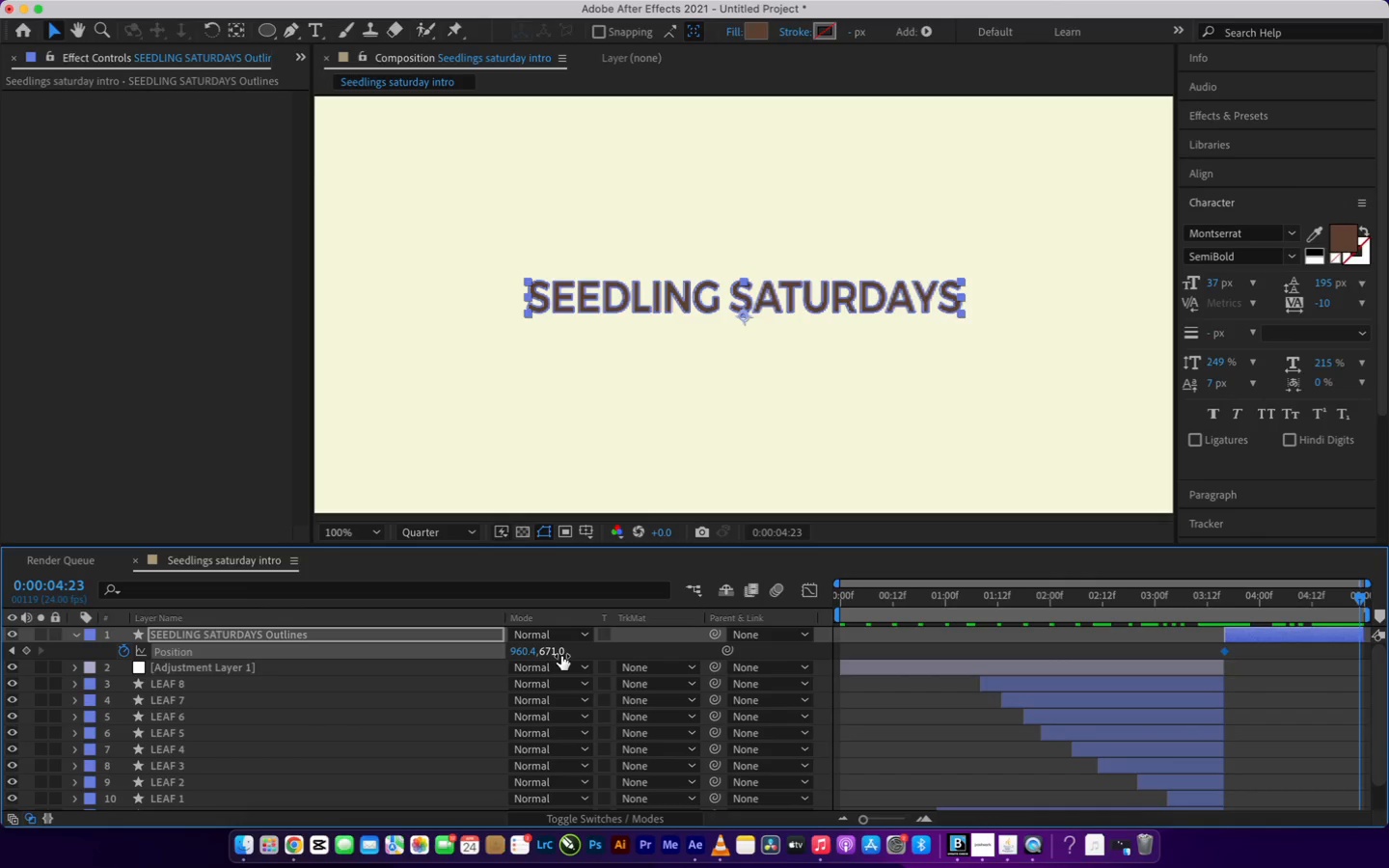 
left_click([560, 655])
 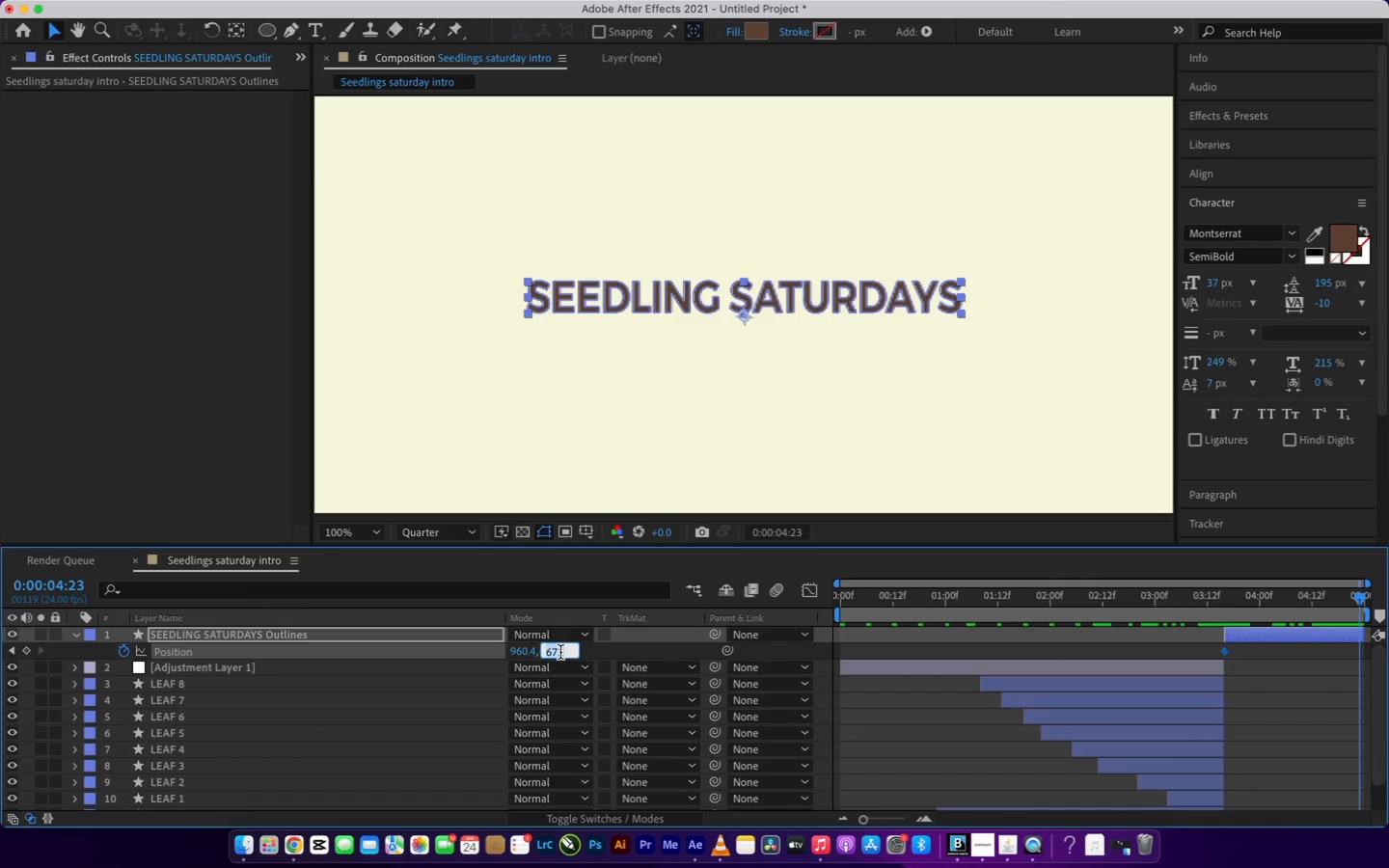 
type(618)
 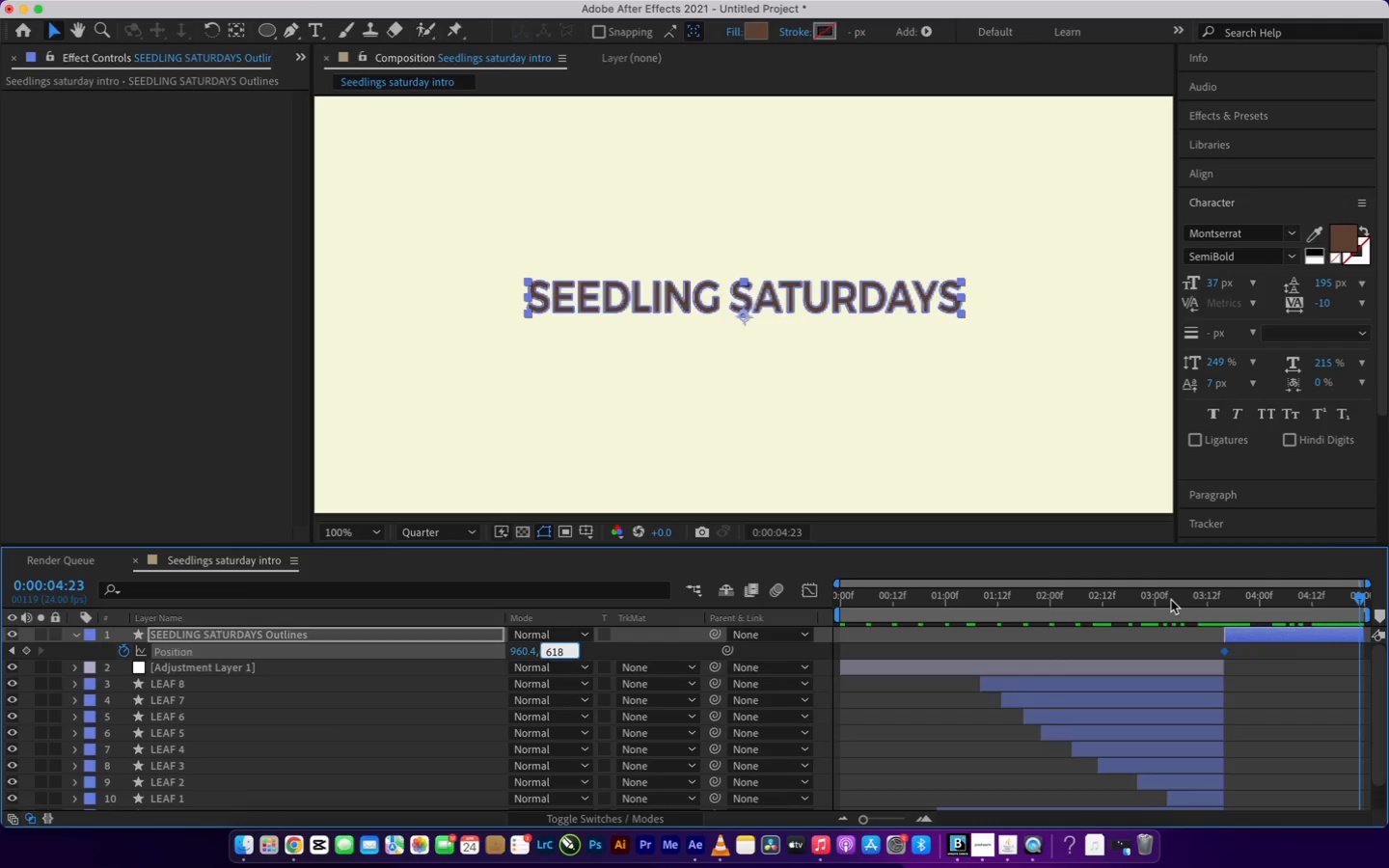 
left_click([1240, 609])
 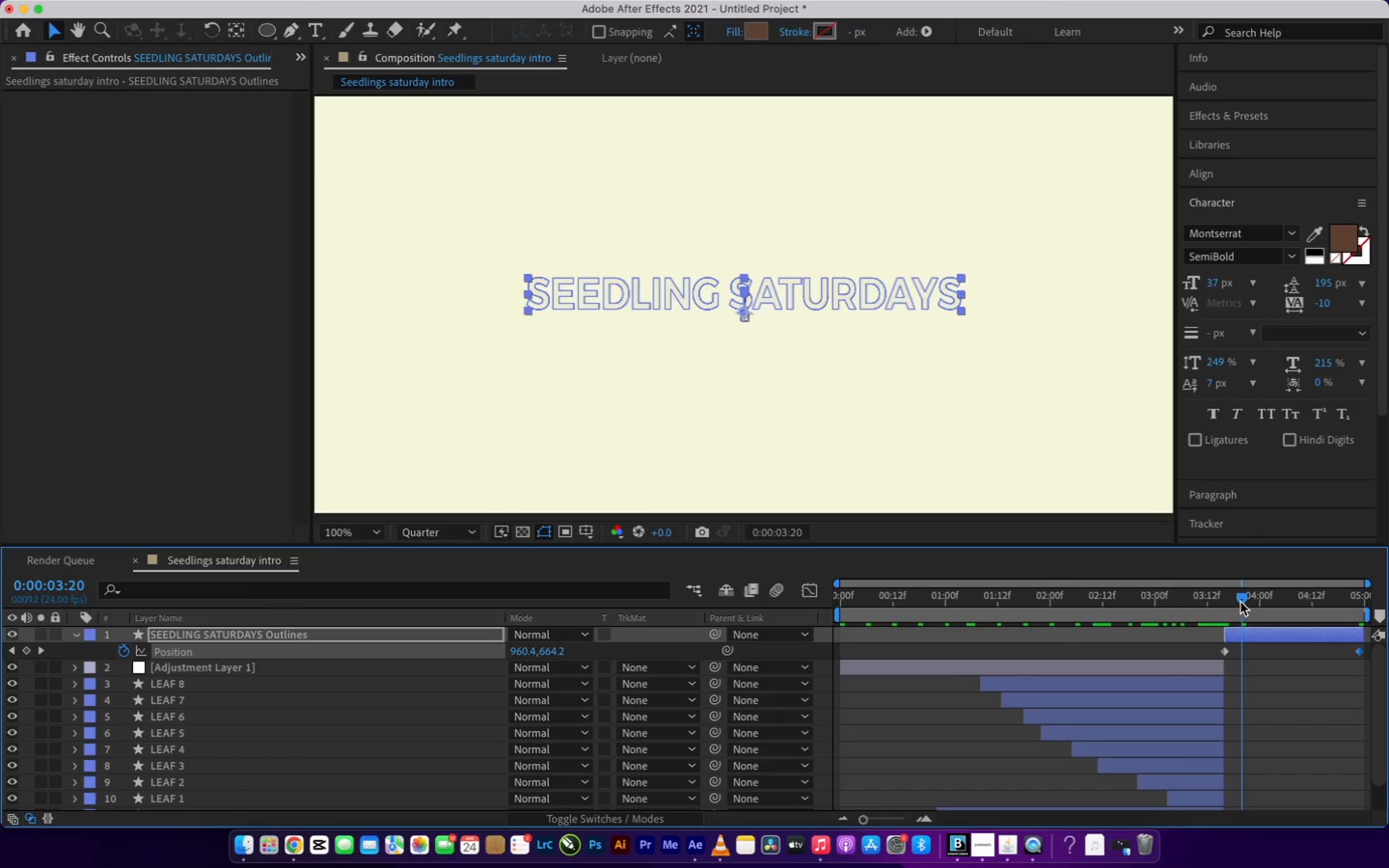 
left_click_drag(start_coordinate=[1240, 602], to_coordinate=[1379, 656])
 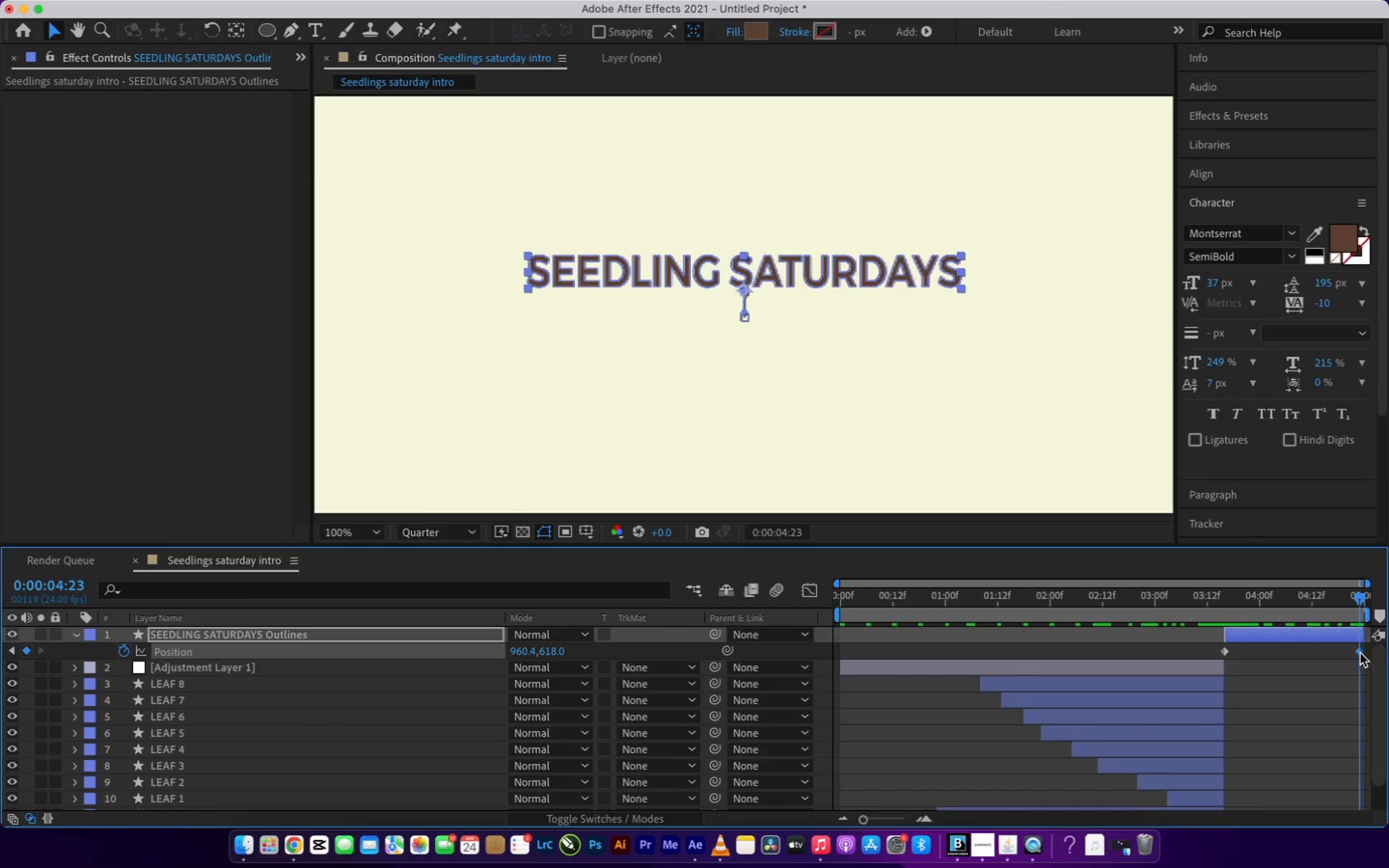 
left_click_drag(start_coordinate=[1360, 653], to_coordinate=[1336, 652])
 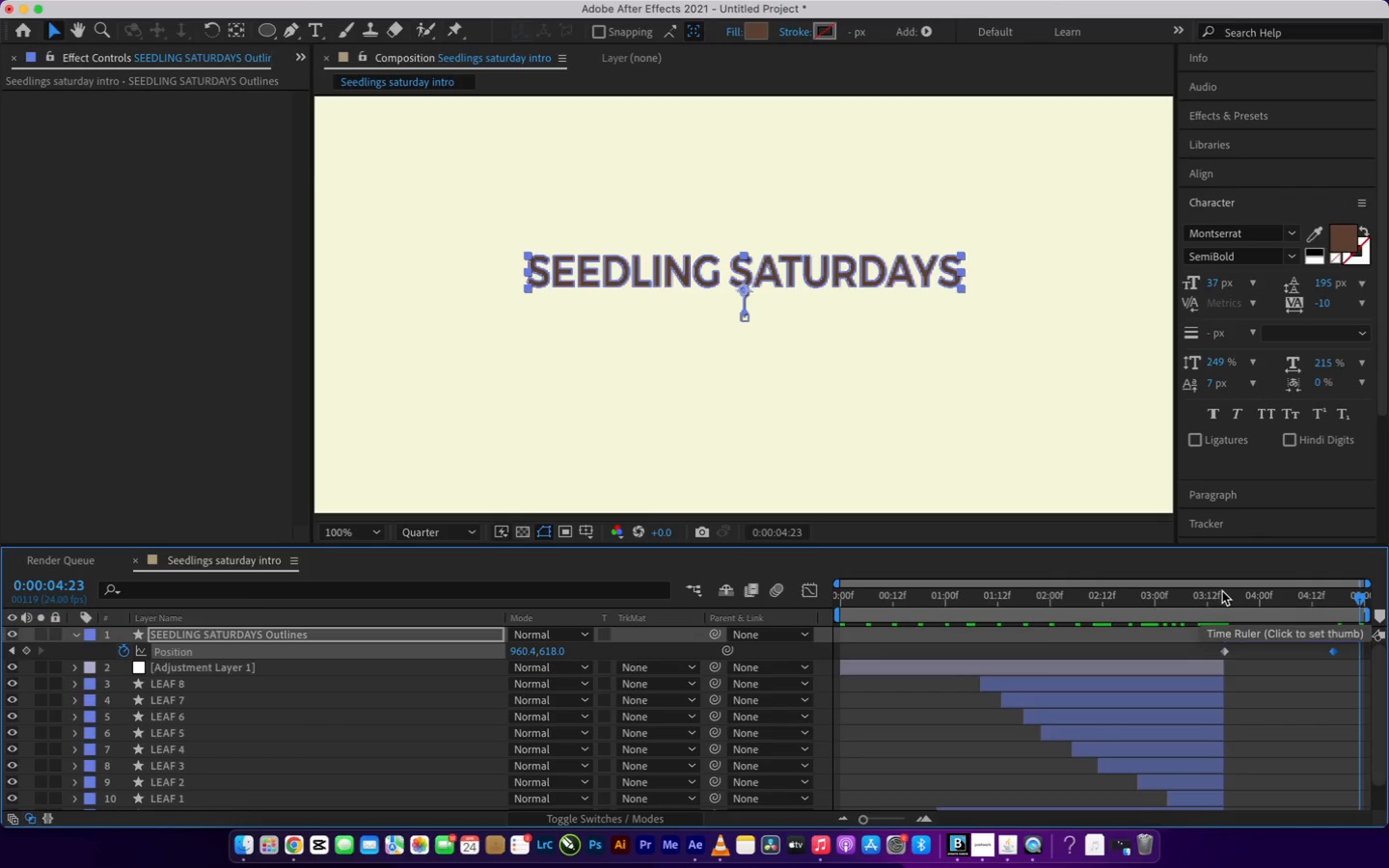 
left_click([1222, 591])
 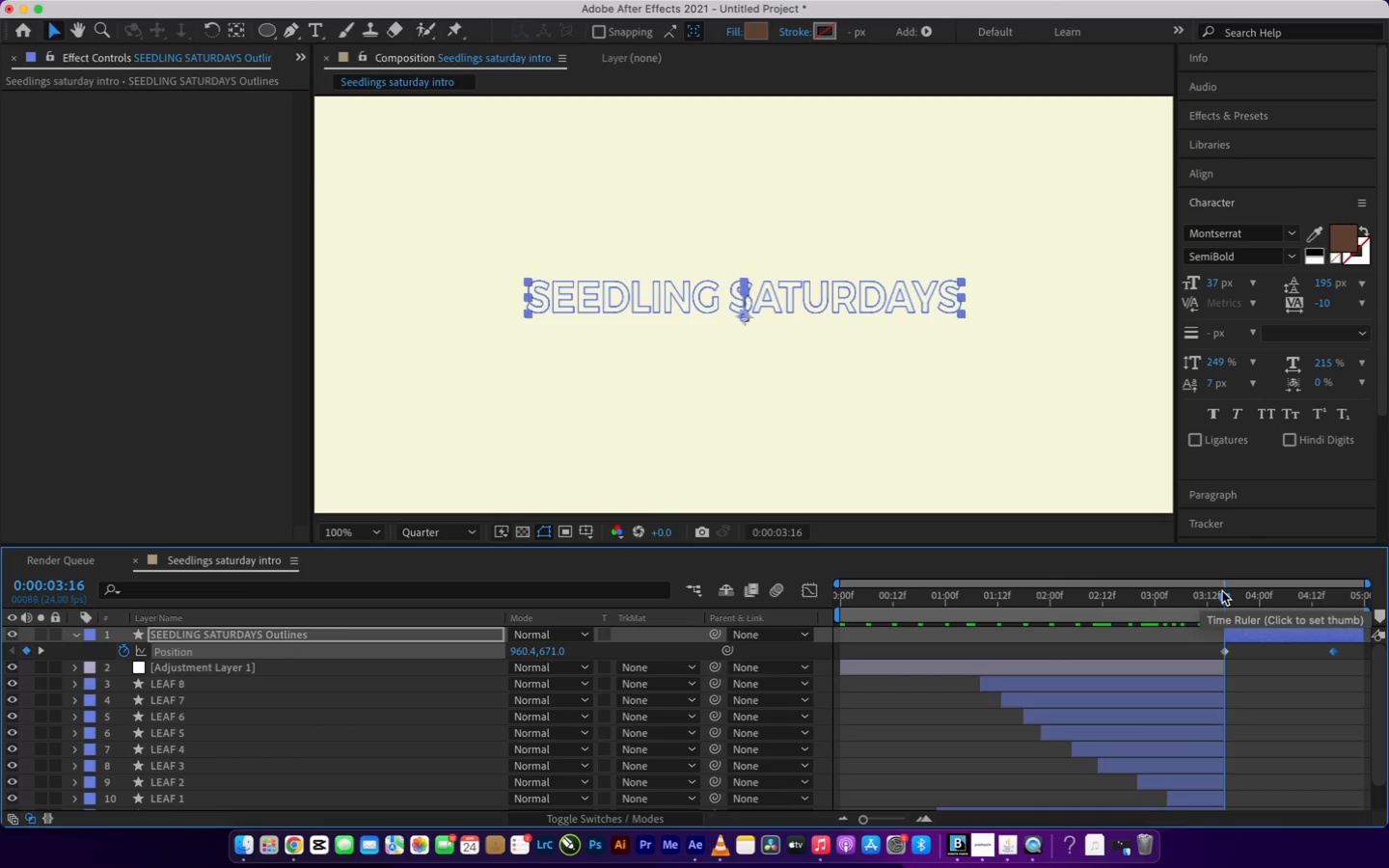 
key(Space)
 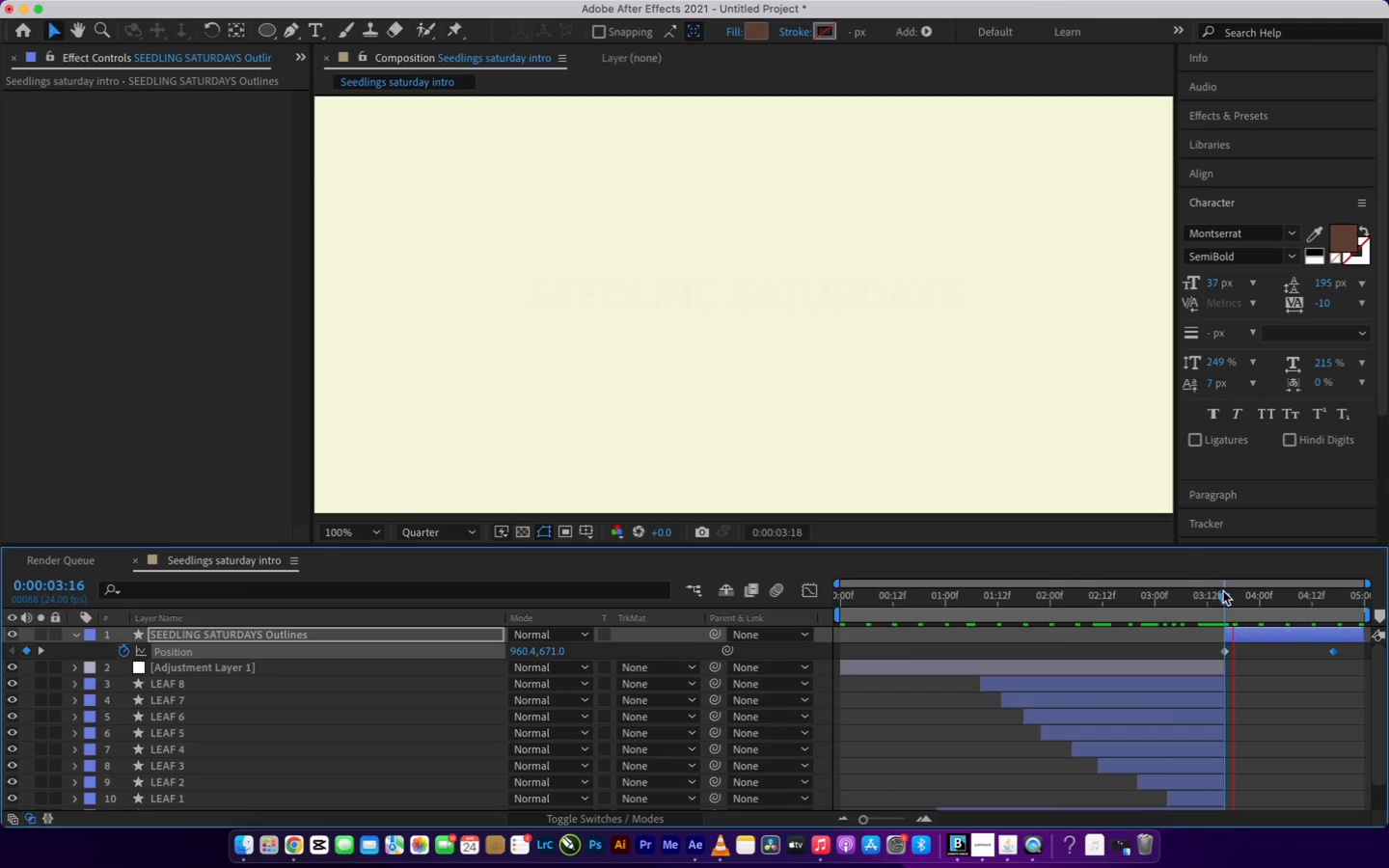 
key(Space)
 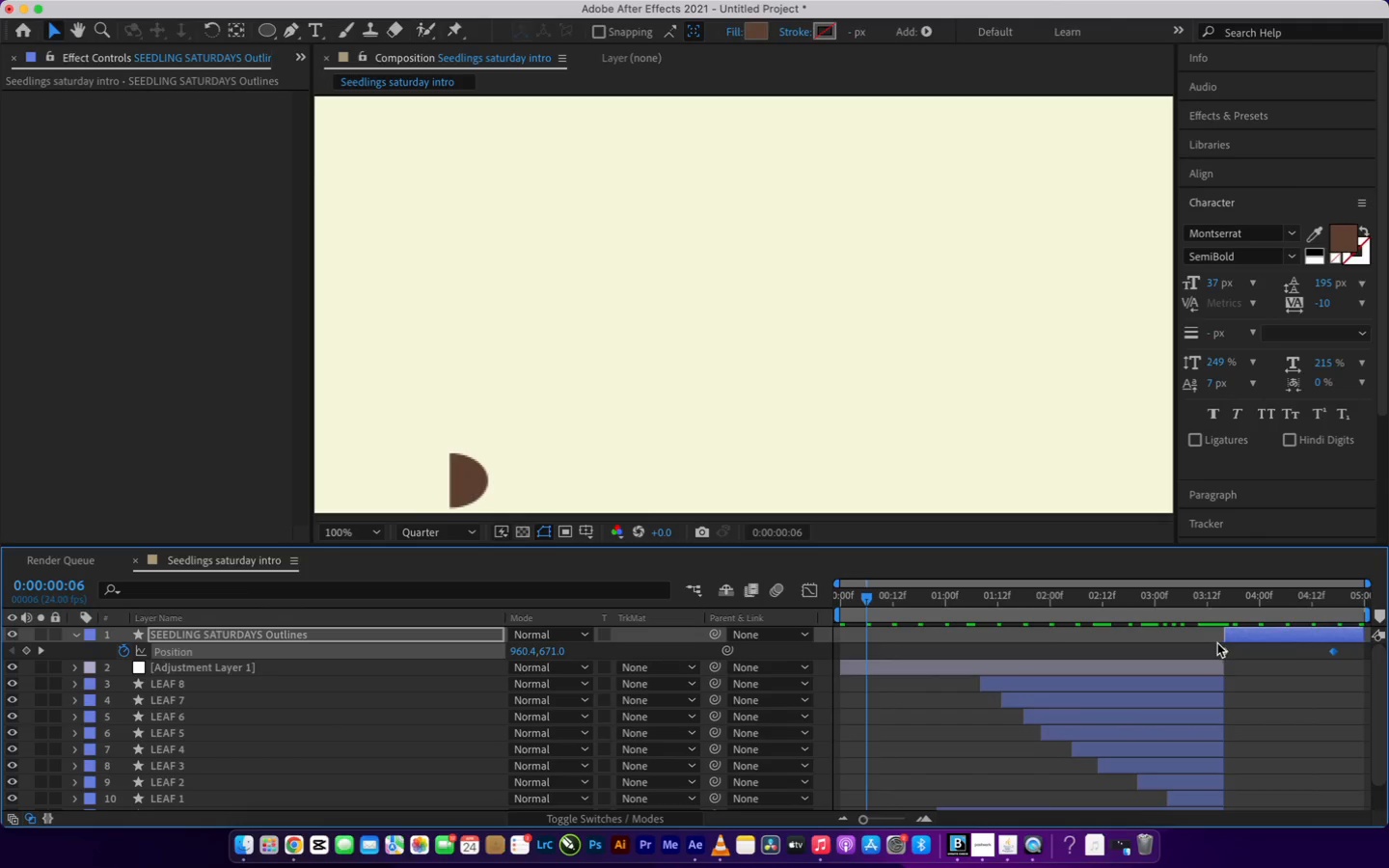 
left_click_drag(start_coordinate=[1211, 646], to_coordinate=[1354, 656])
 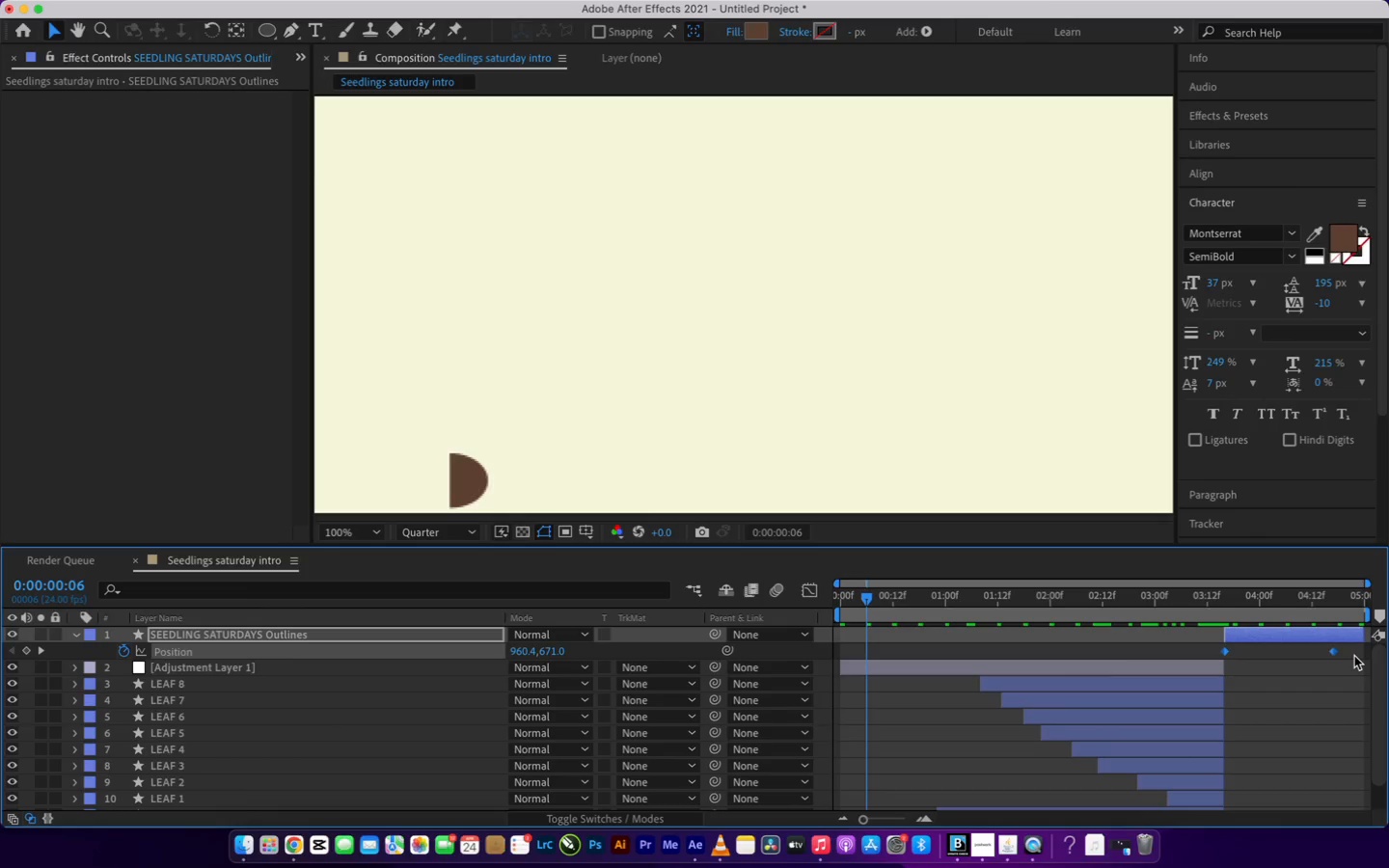 
key(Pause)
 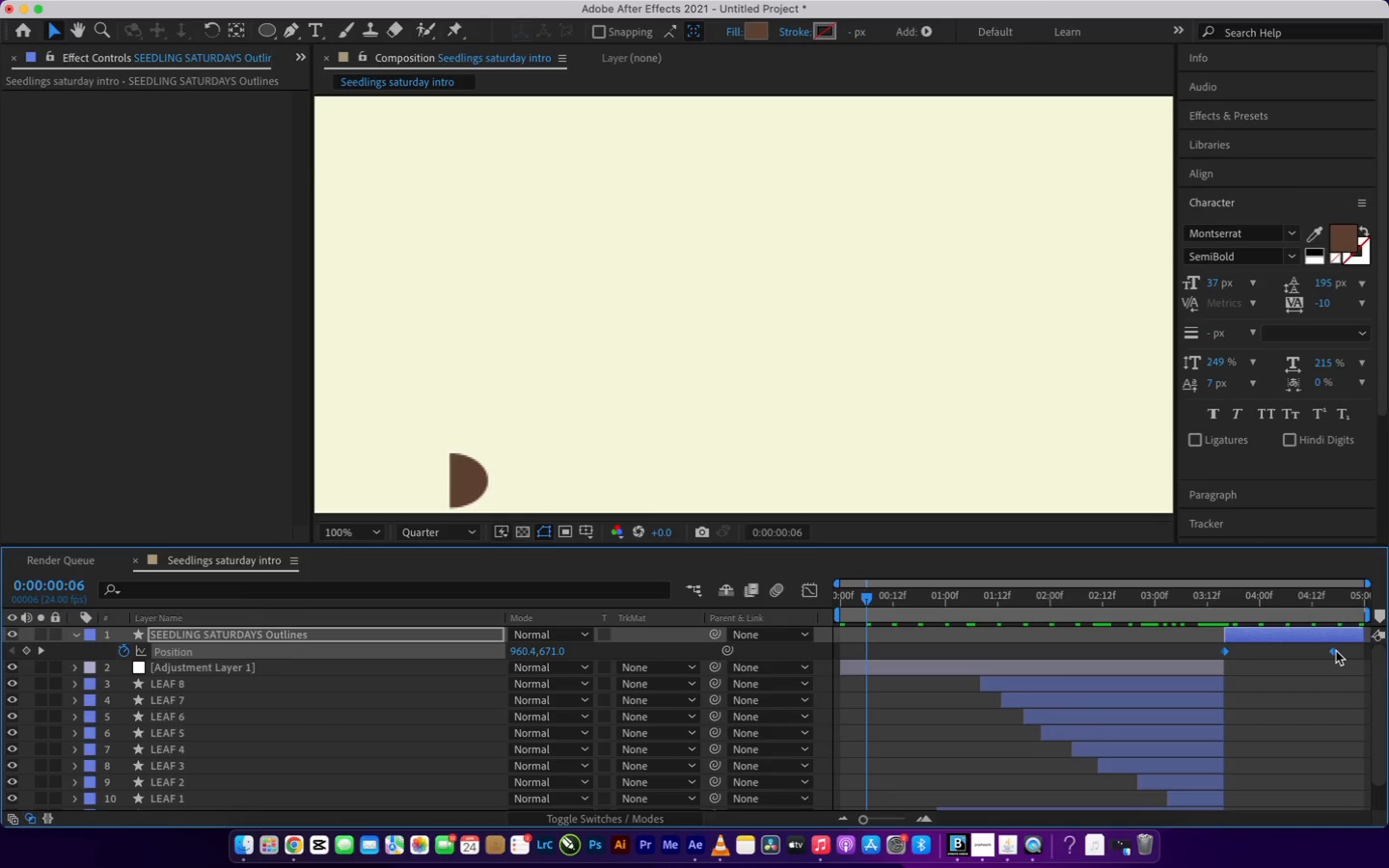 
right_click([1336, 651])
 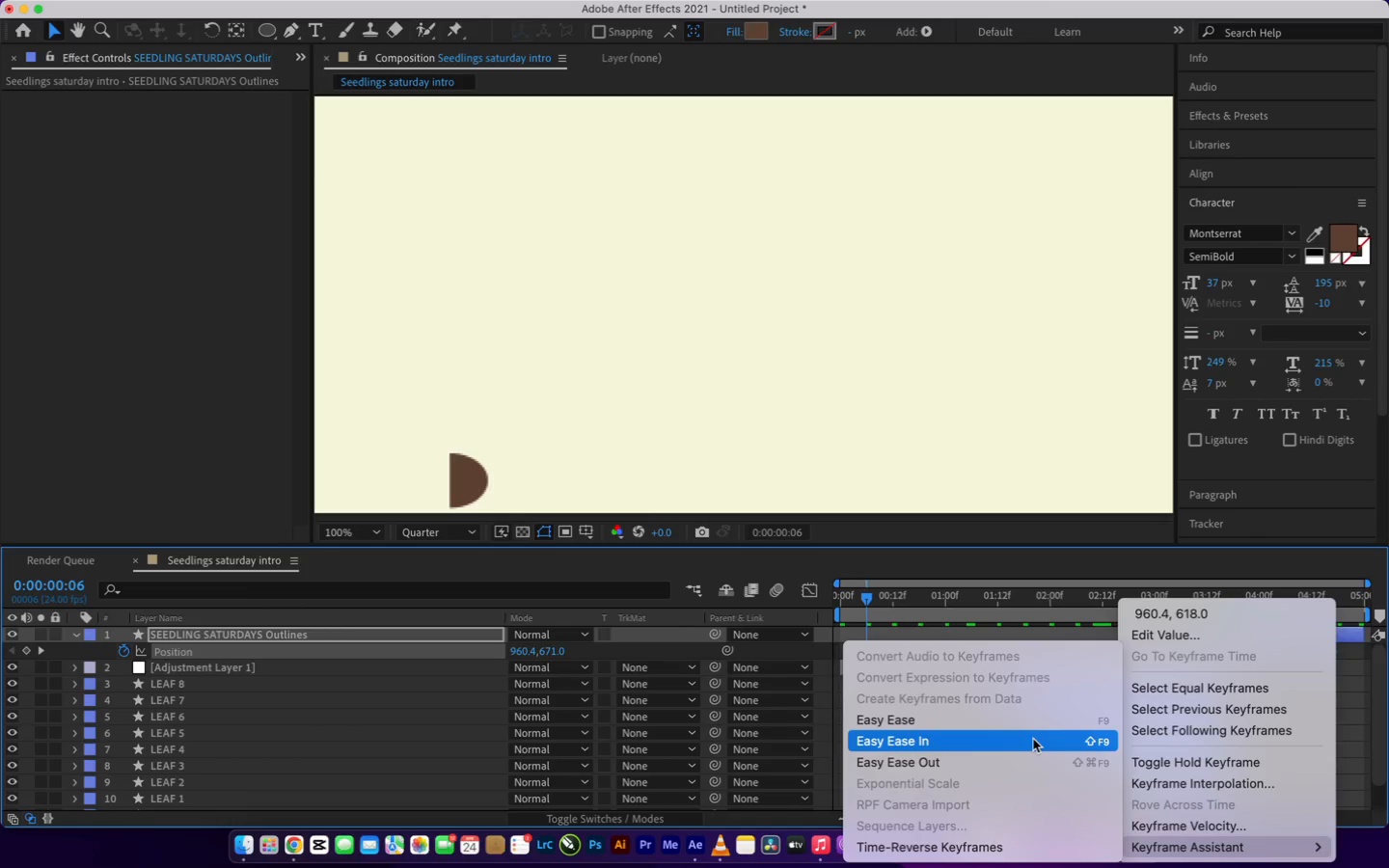 
left_click([1035, 726])
 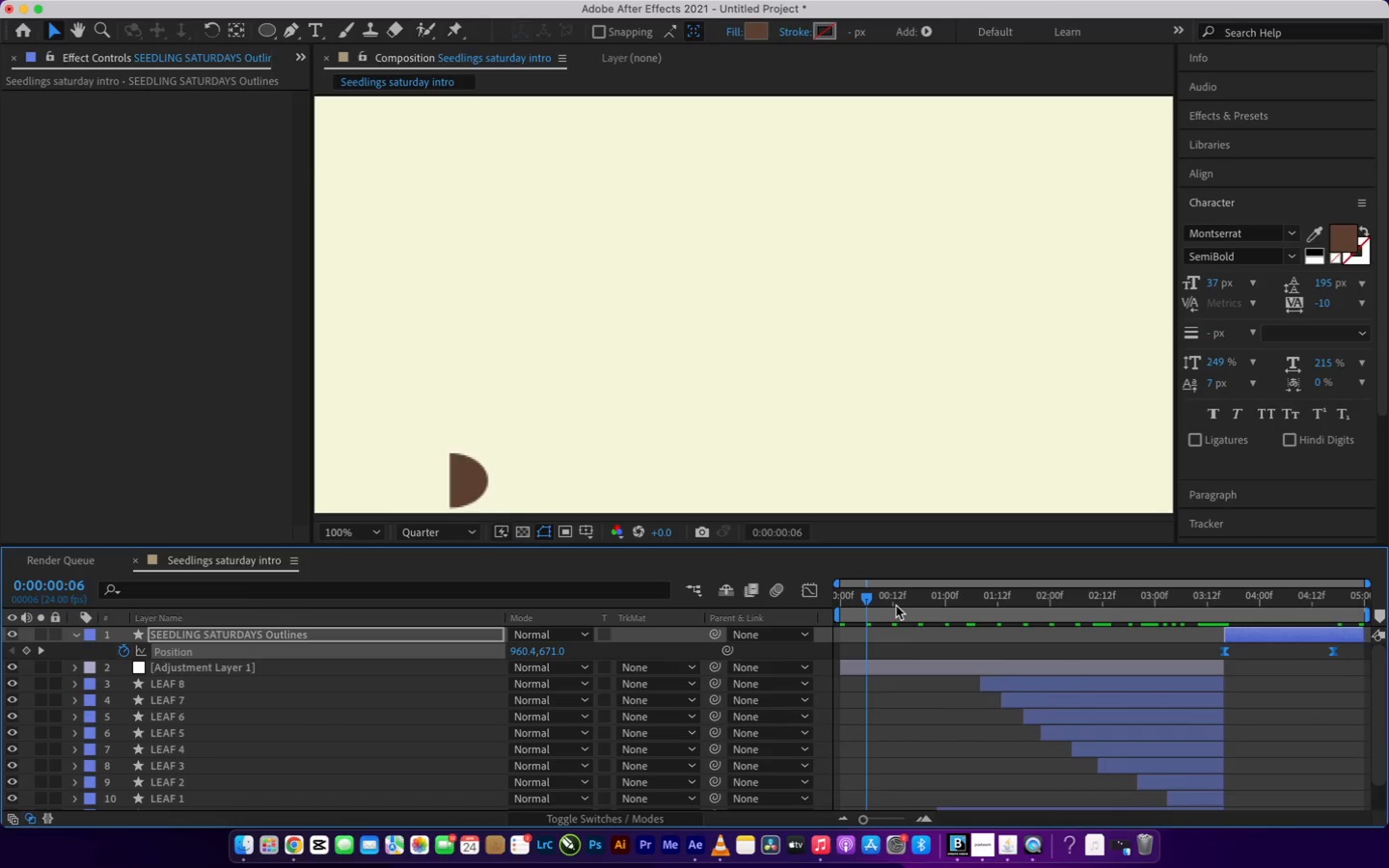 
left_click_drag(start_coordinate=[897, 600], to_coordinate=[1076, 636])
 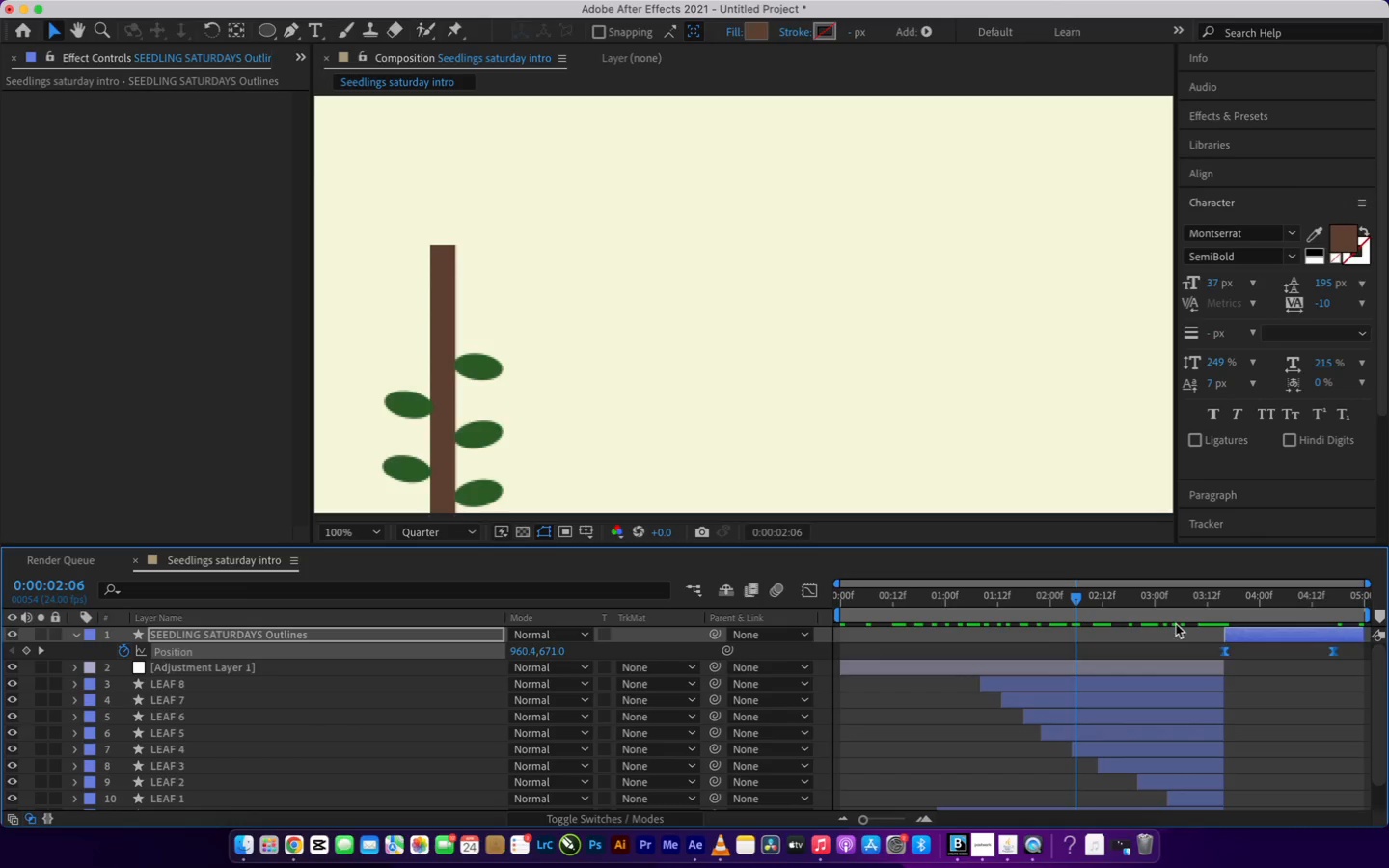 
left_click([1194, 602])
 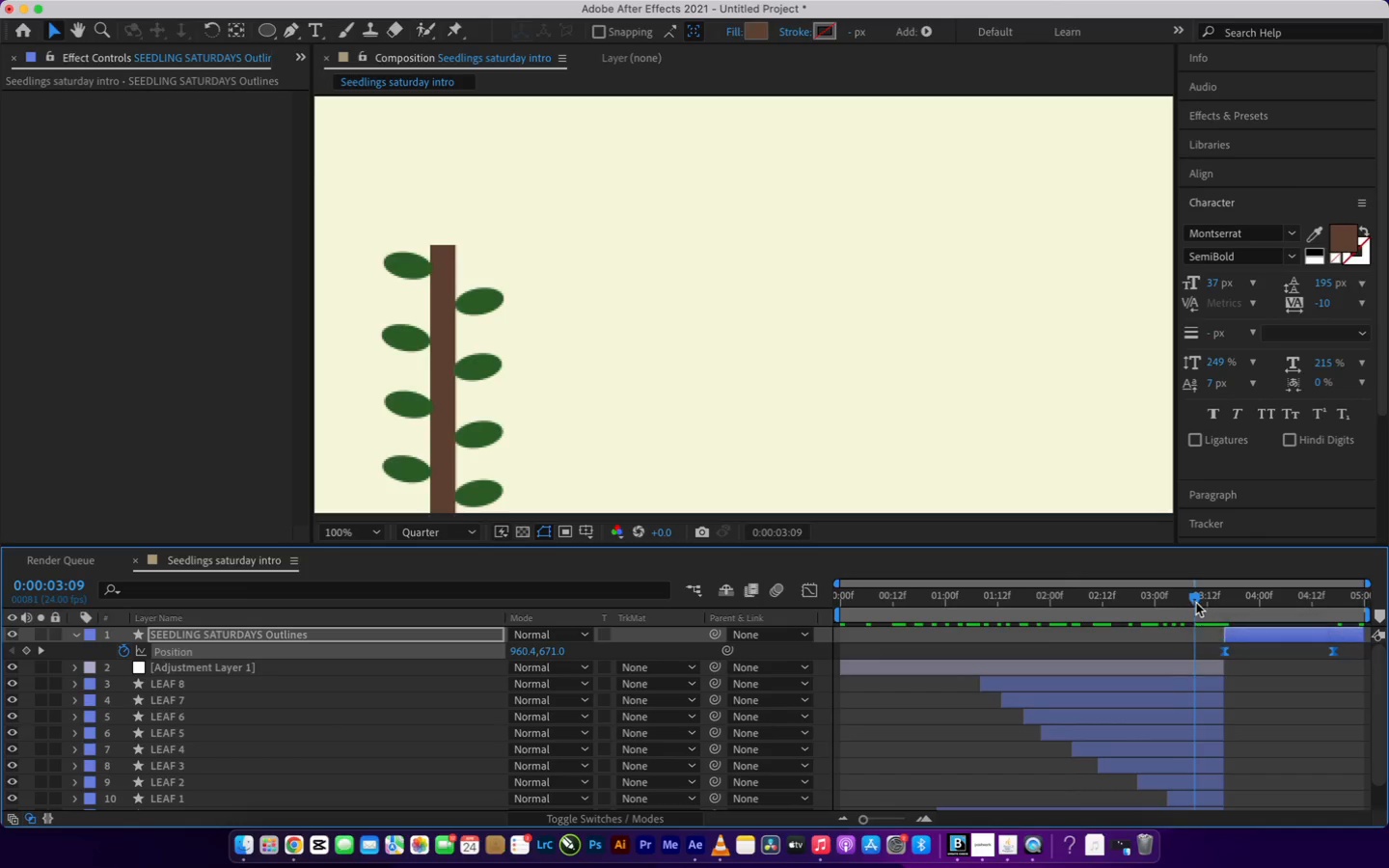 
left_click_drag(start_coordinate=[1194, 602], to_coordinate=[1388, 653])
 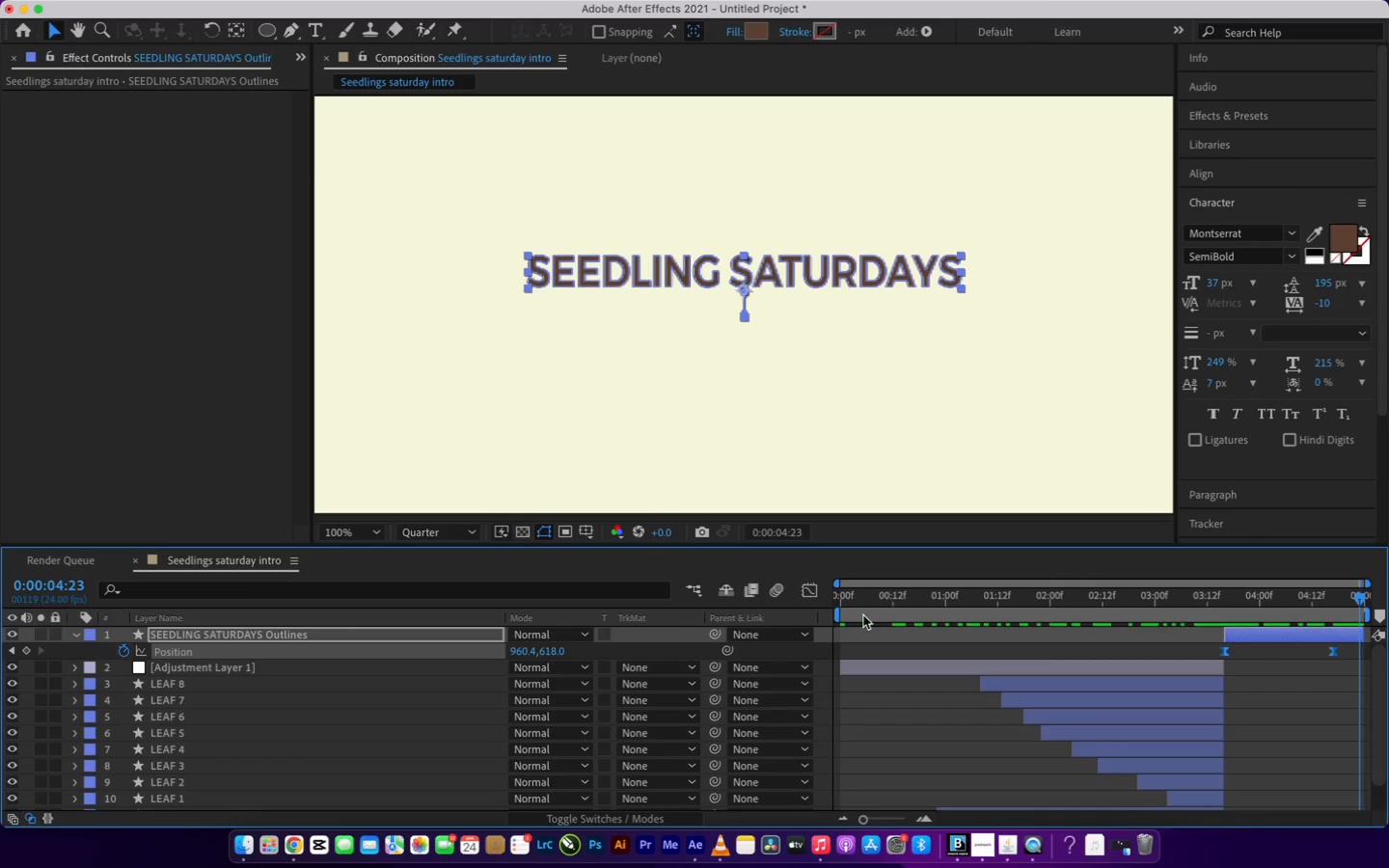 
left_click([862, 615])
 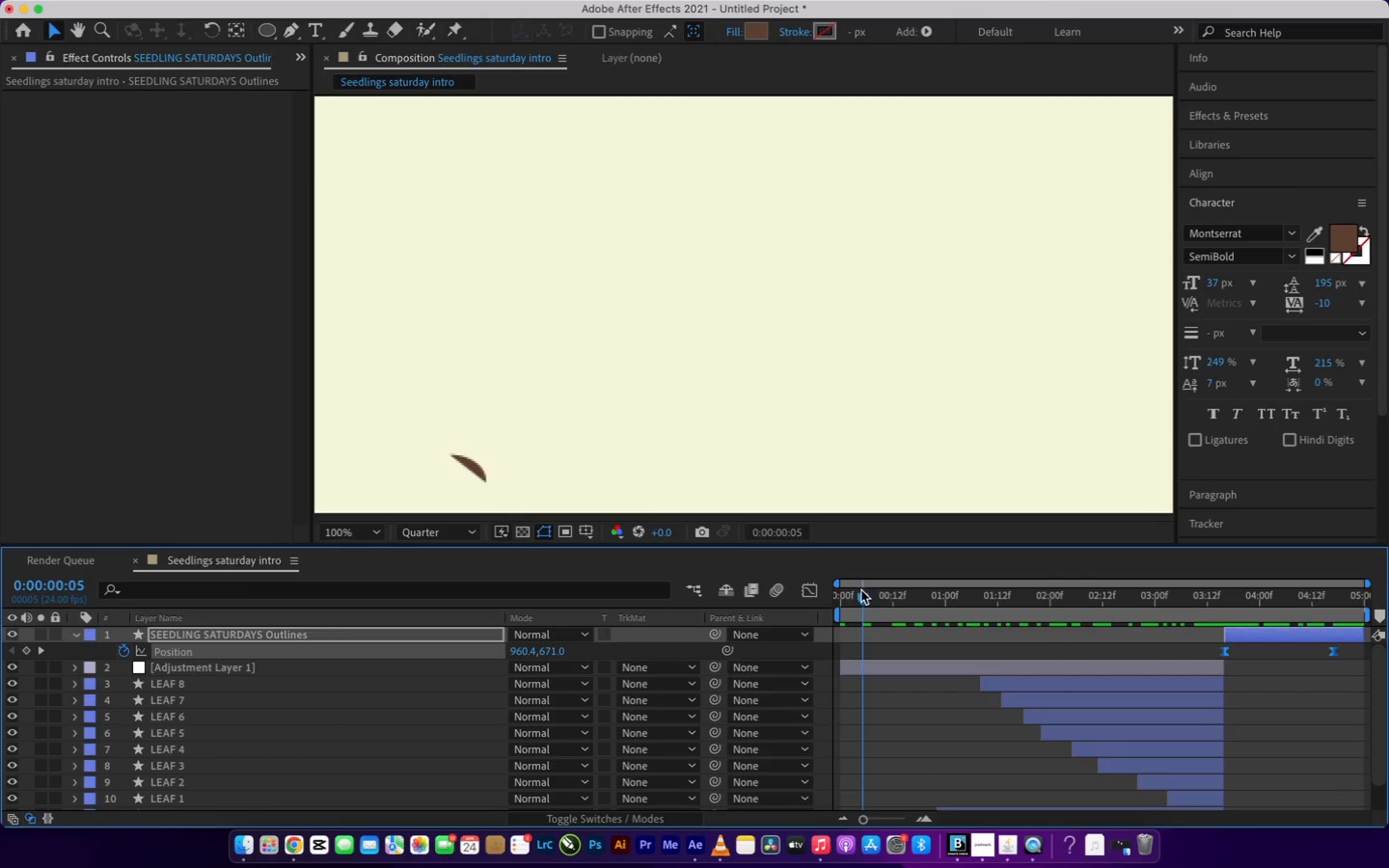 
left_click_drag(start_coordinate=[861, 590], to_coordinate=[789, 625])
 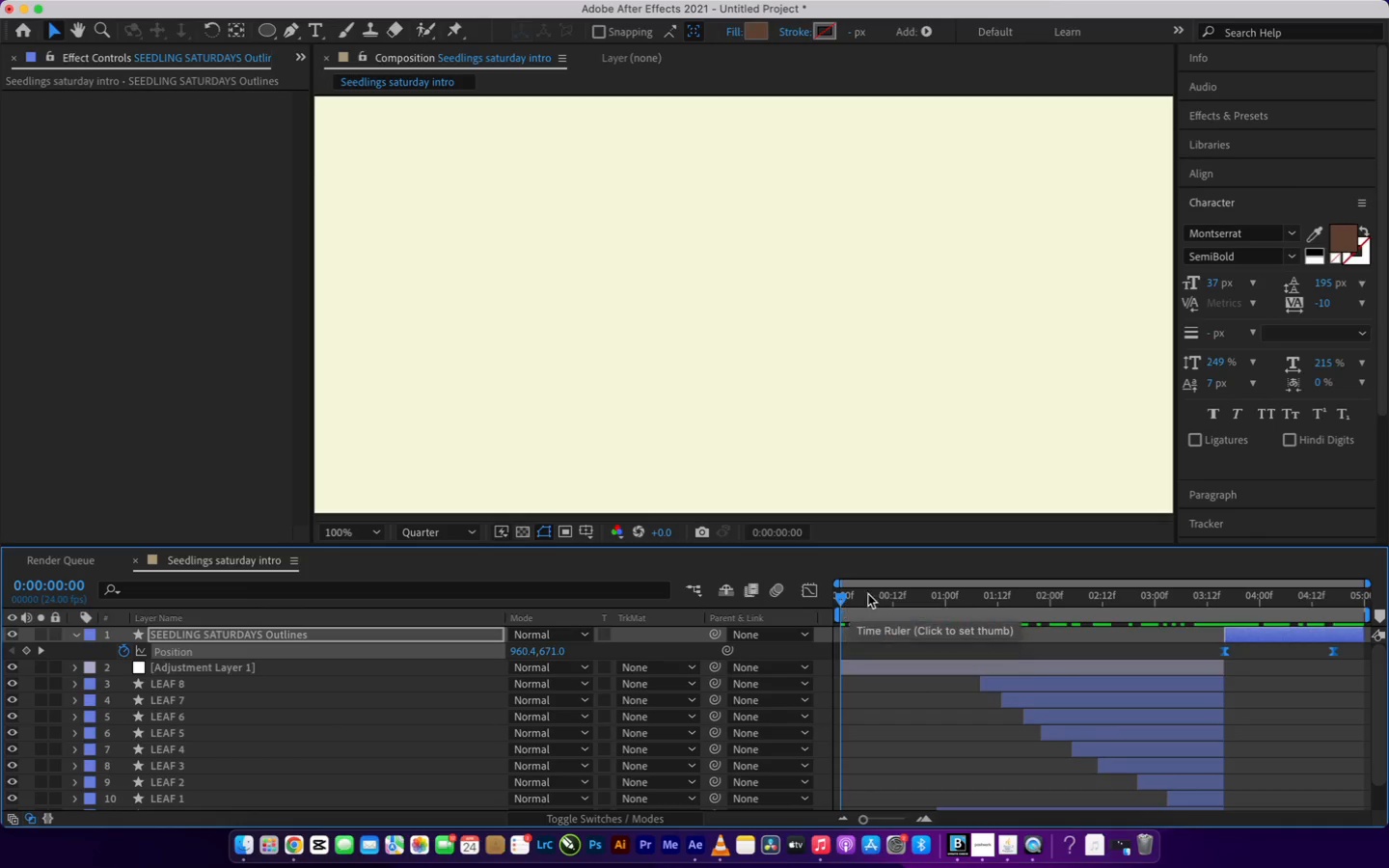 
left_click_drag(start_coordinate=[842, 603], to_coordinate=[1387, 671])
 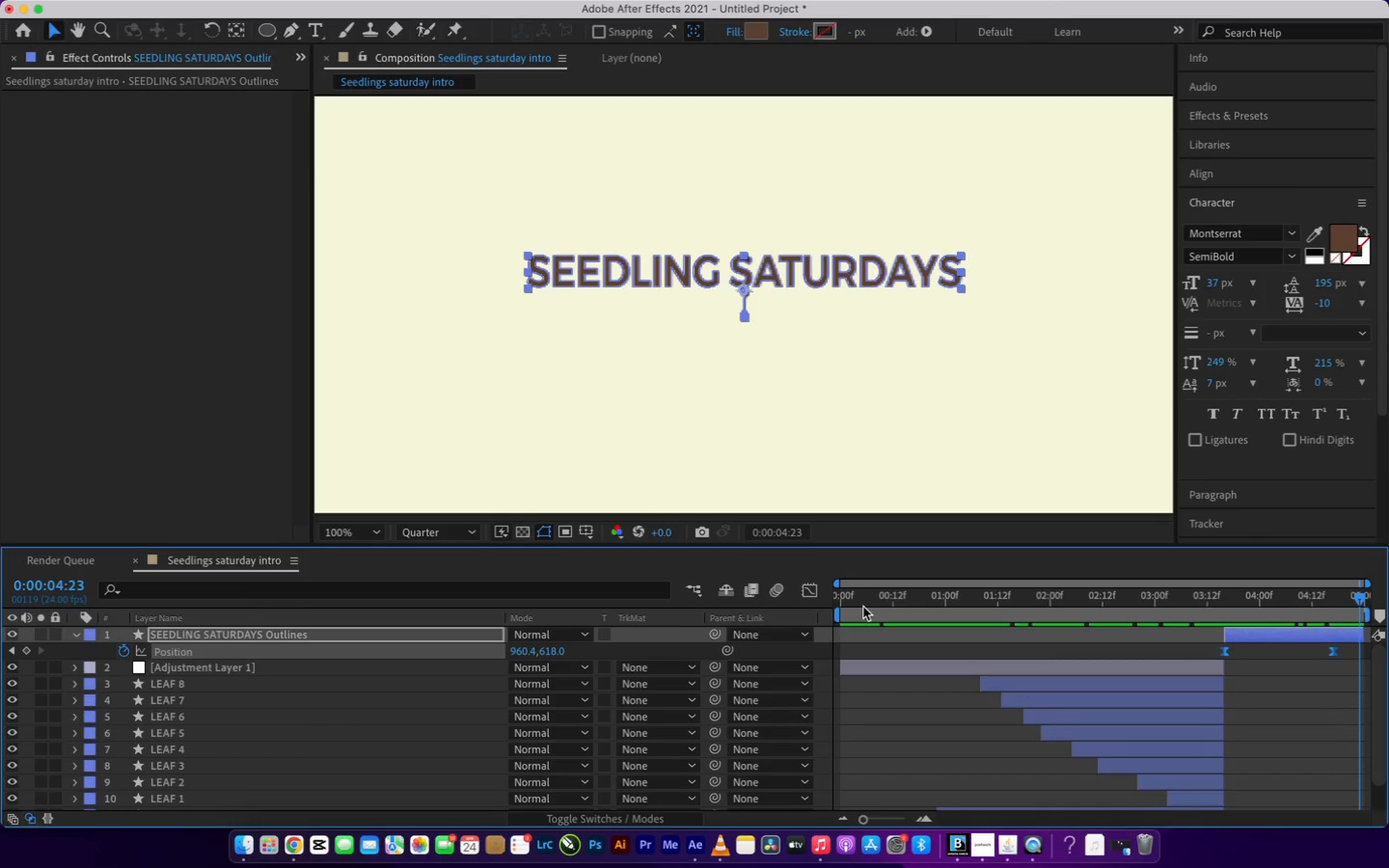 
left_click([857, 602])
 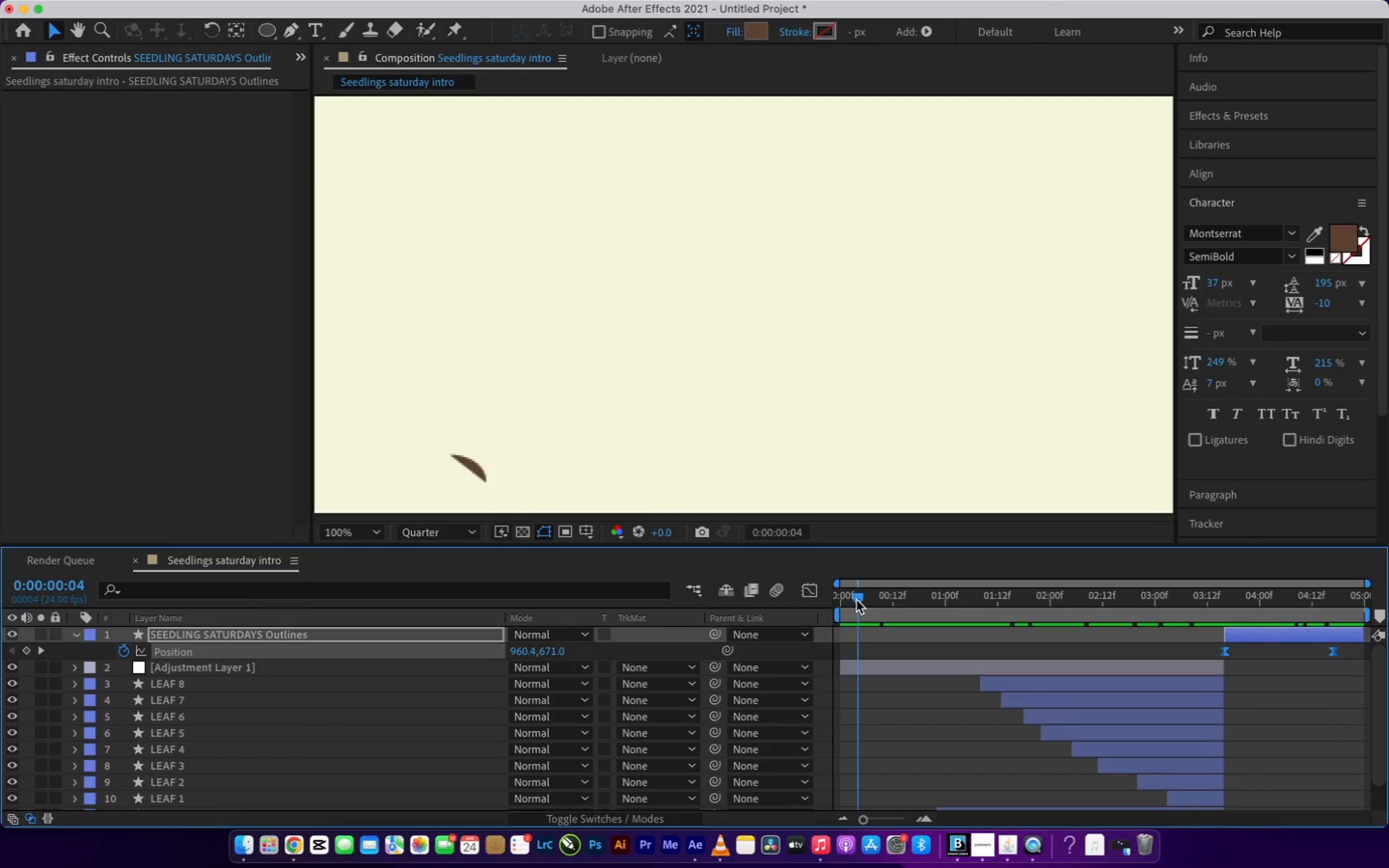 
left_click_drag(start_coordinate=[857, 600], to_coordinate=[820, 614])
 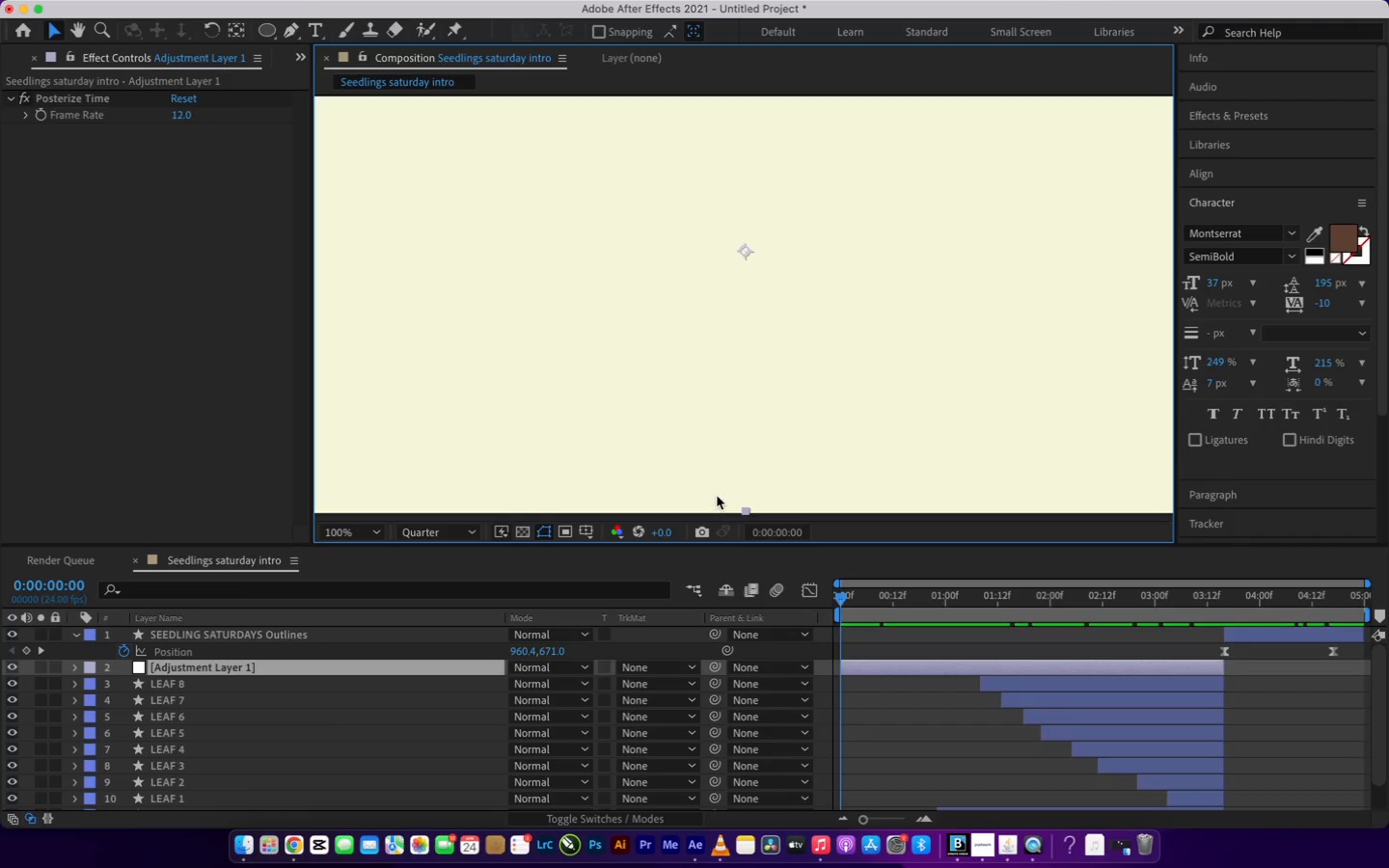 
left_click_drag(start_coordinate=[847, 600], to_coordinate=[833, 607])
 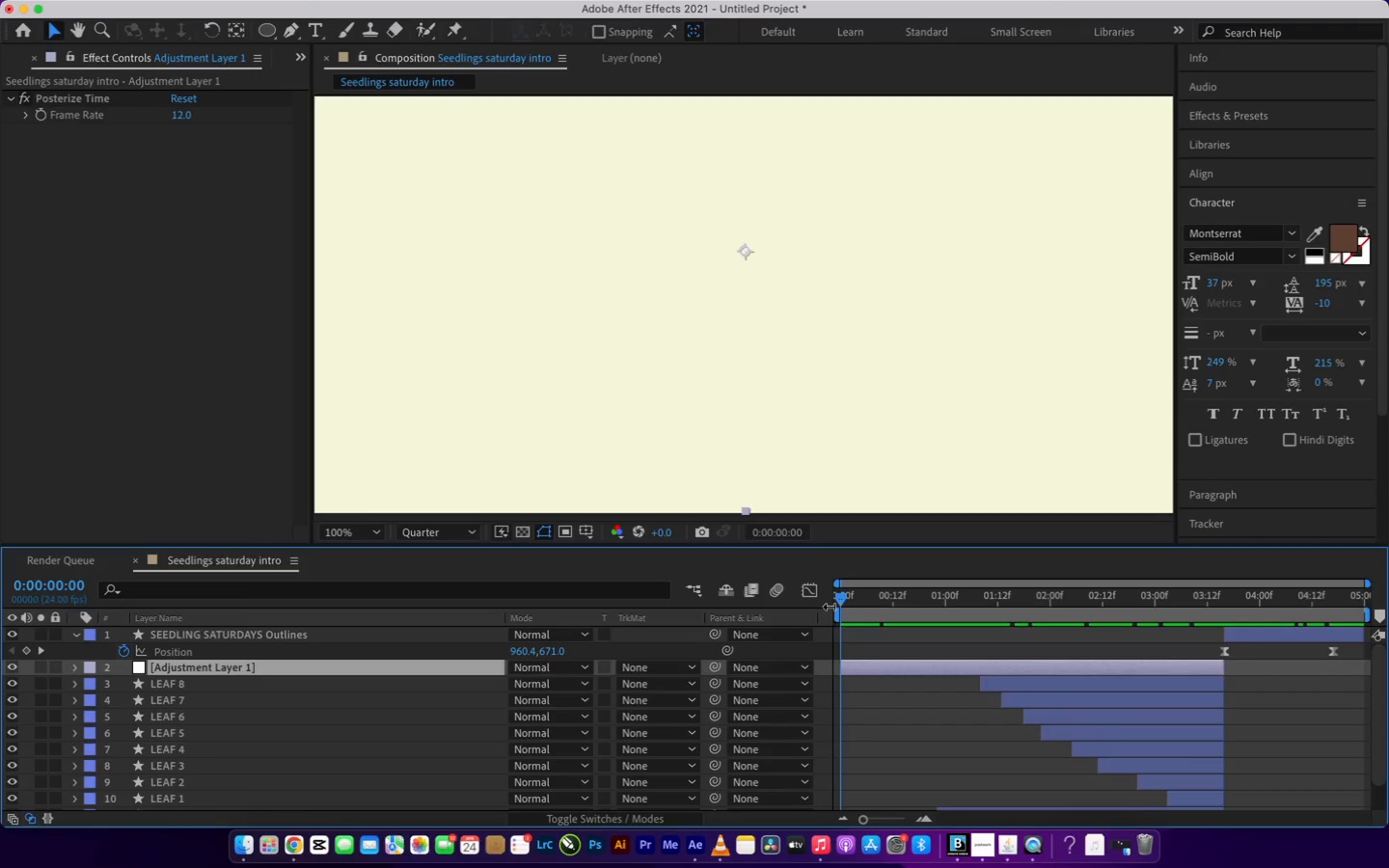 
key(Space)
 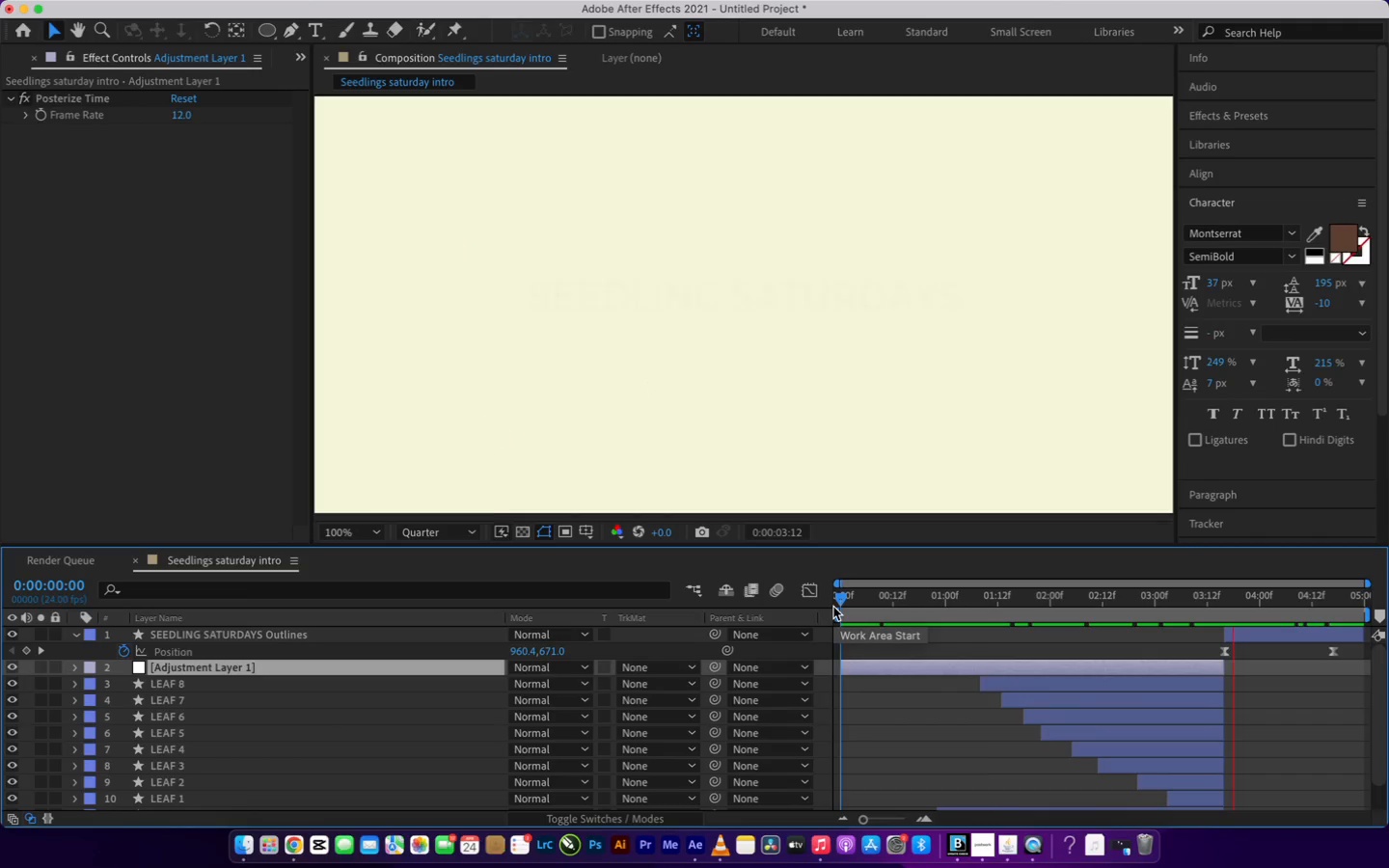 
key(Space)
 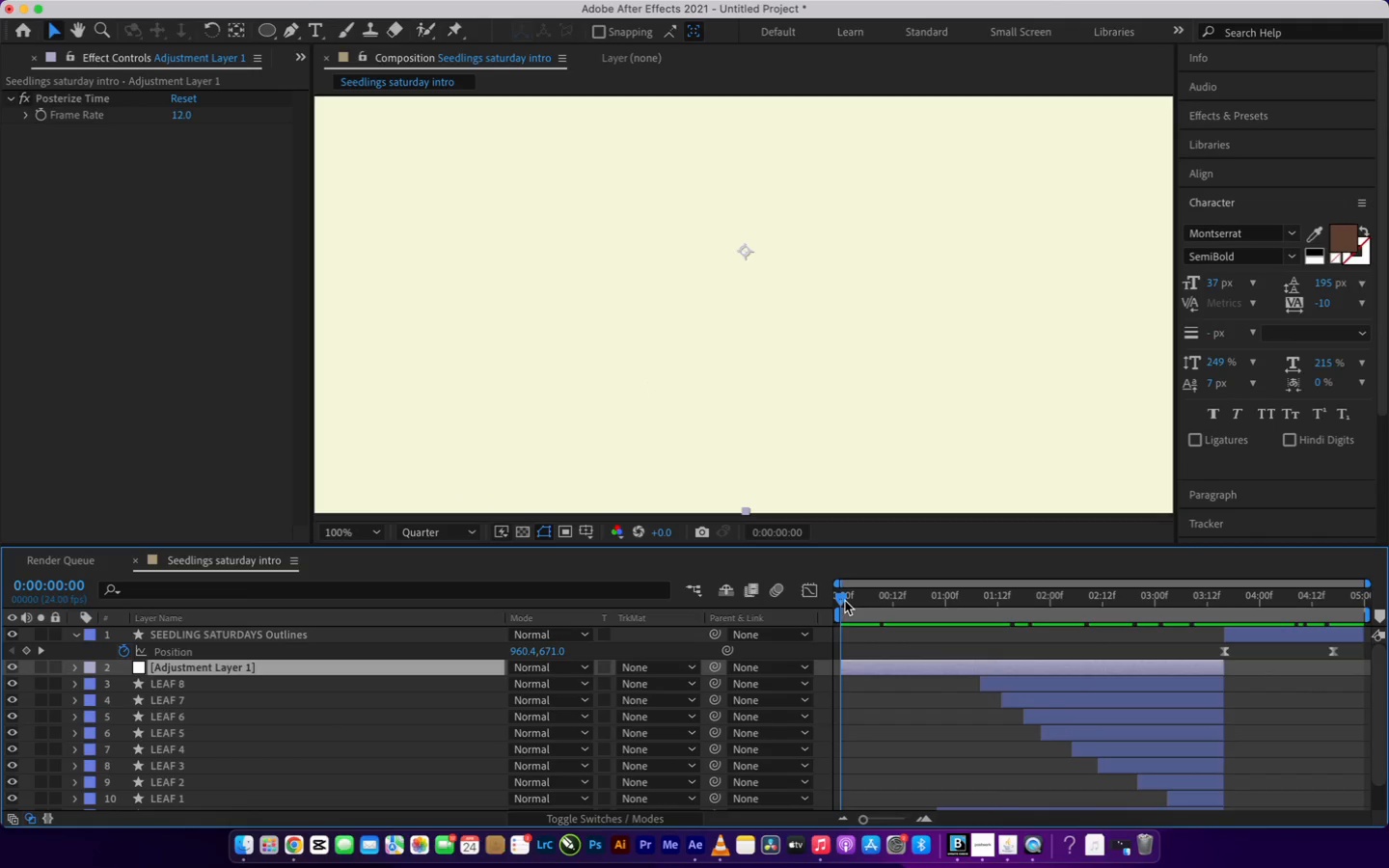 
left_click([844, 600])
 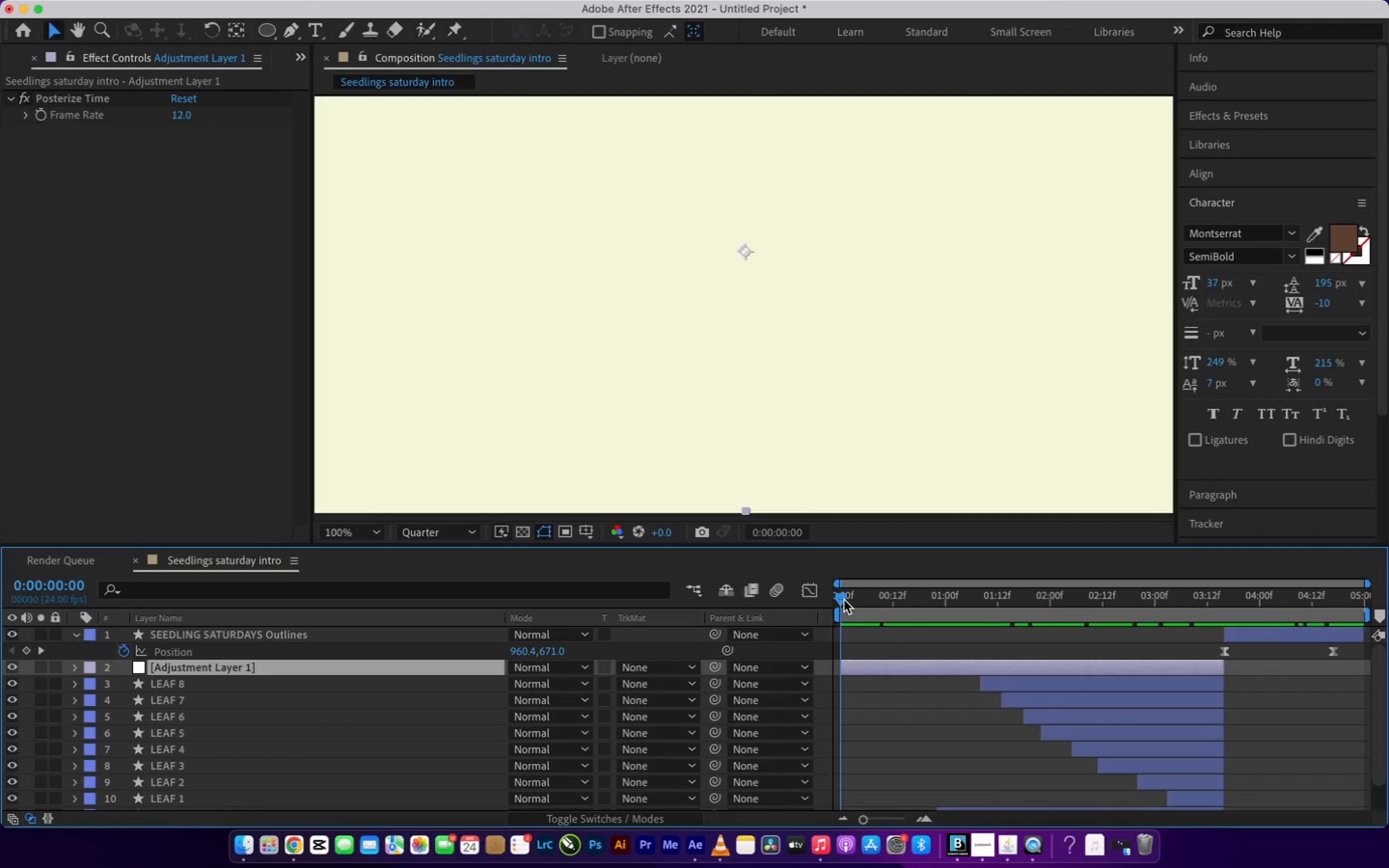 
left_click_drag(start_coordinate=[844, 600], to_coordinate=[833, 600])
 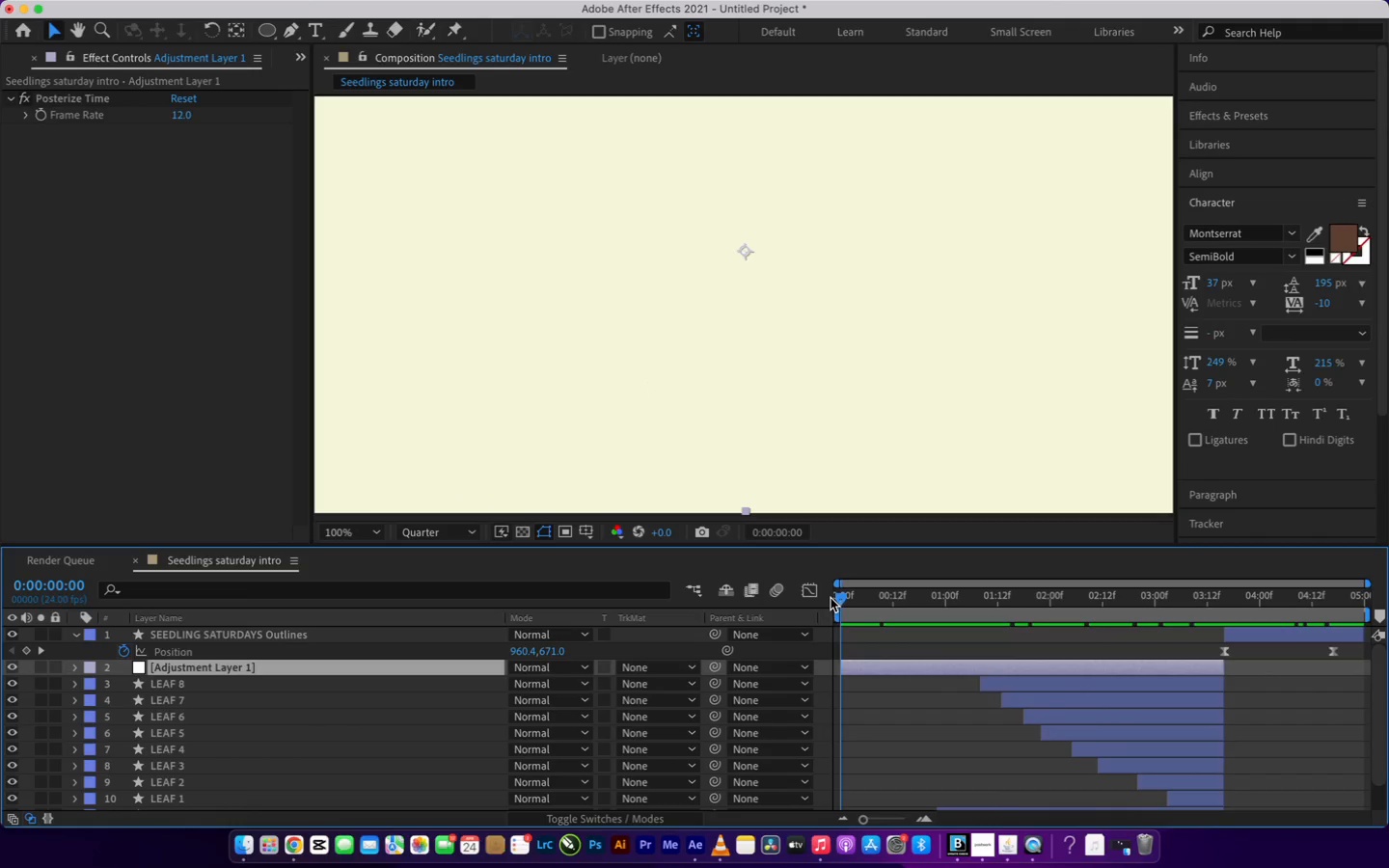 
key(Space)
 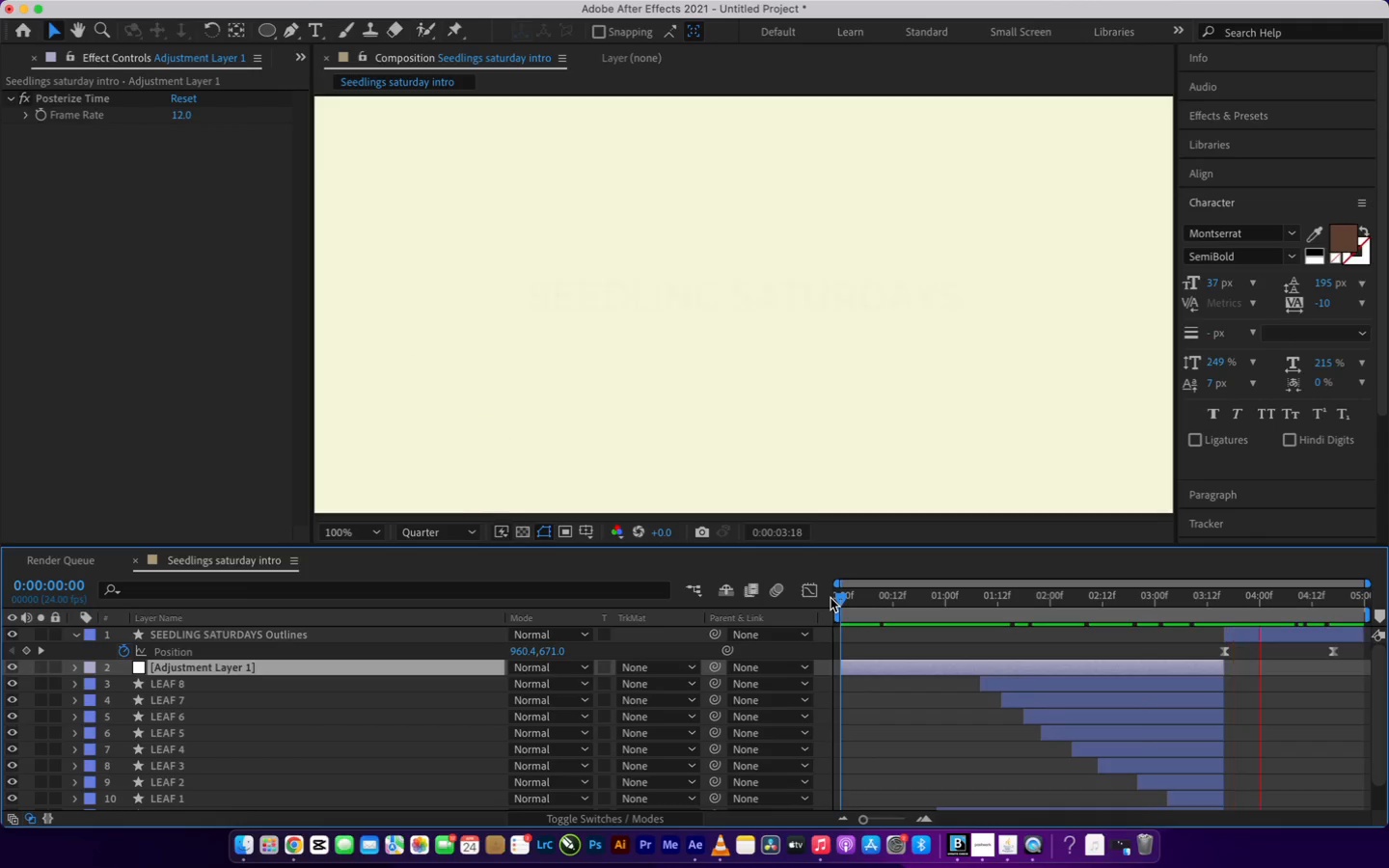 
key(Space)
 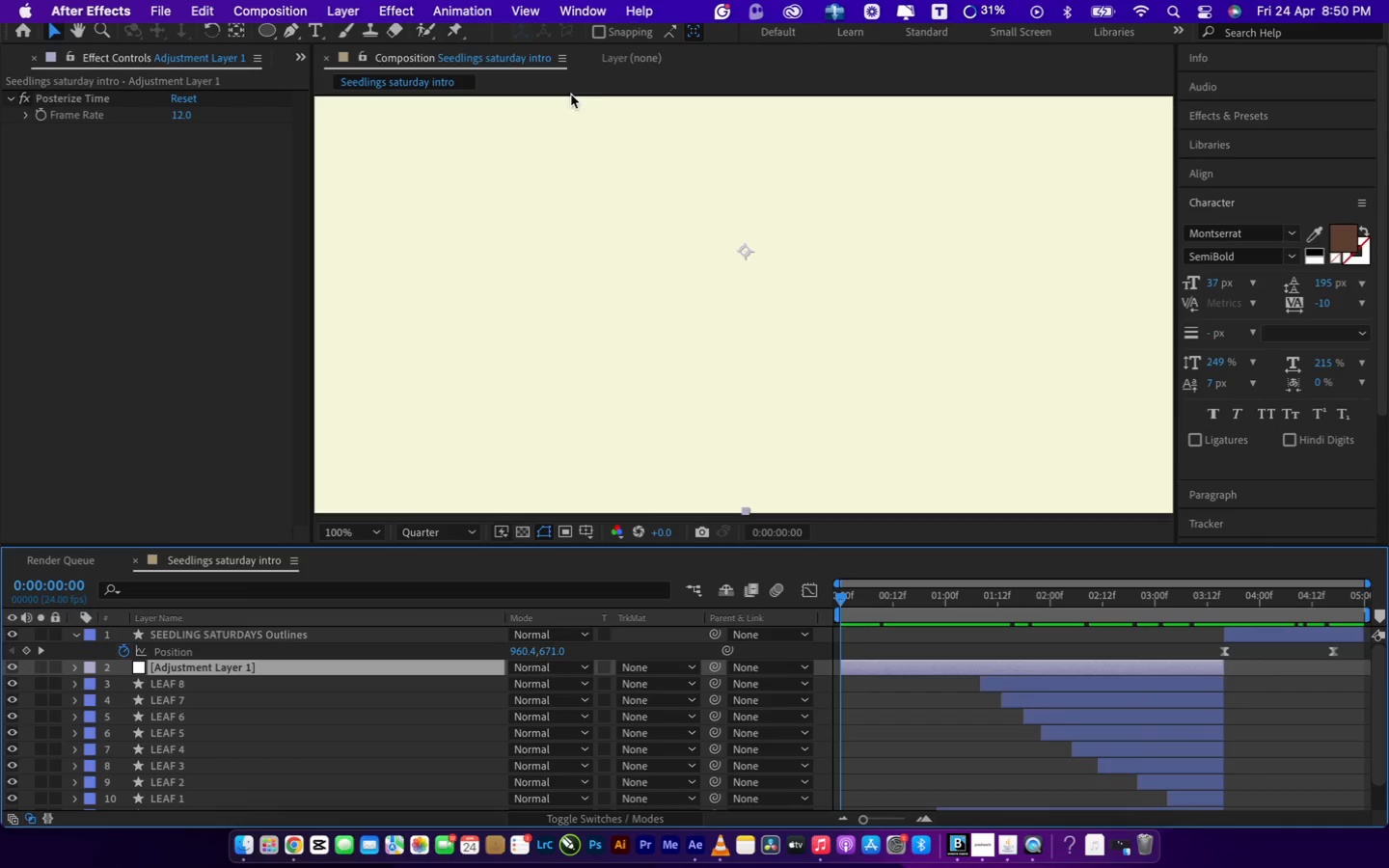 
left_click([607, 67])
 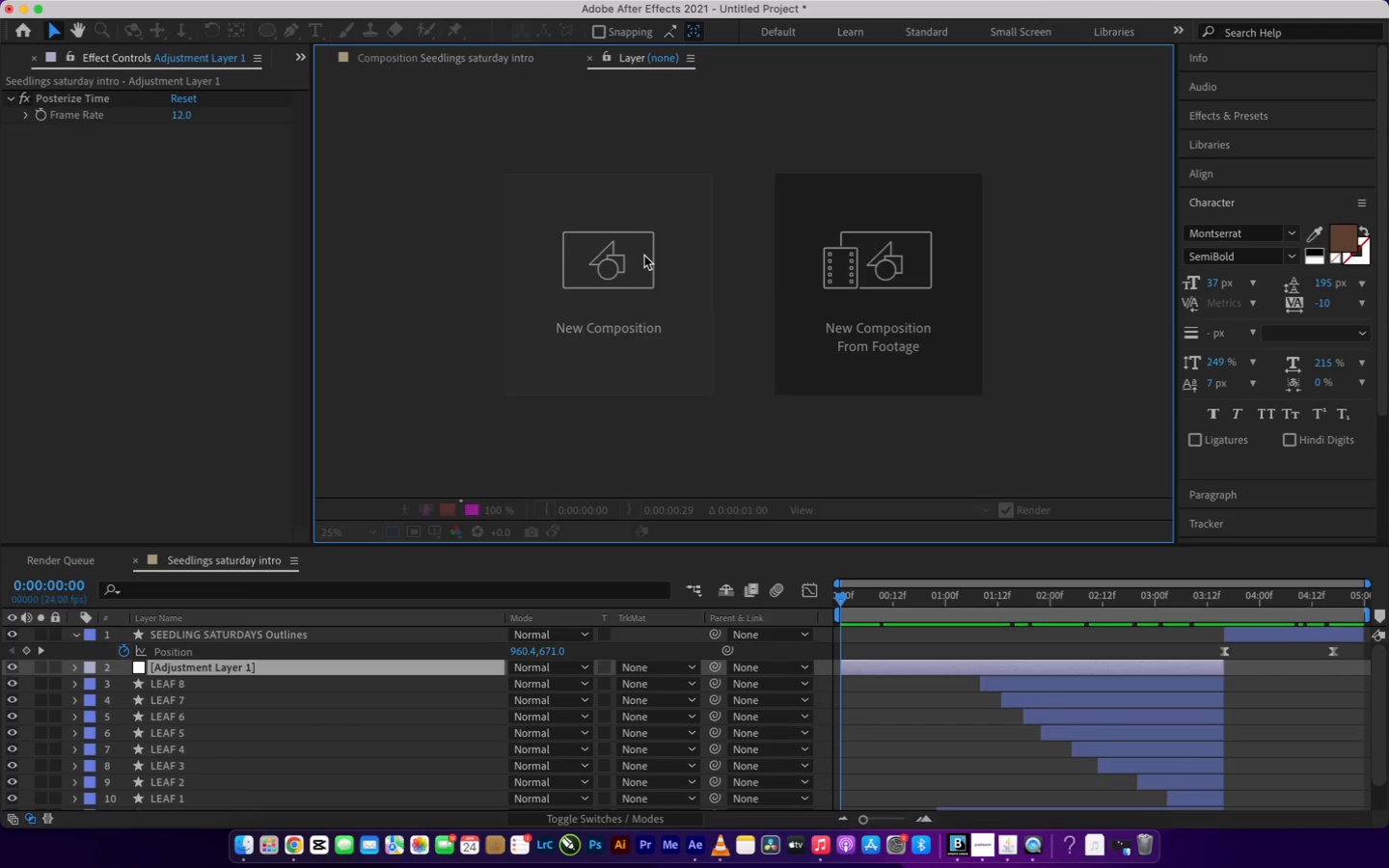 
left_click([644, 256])
 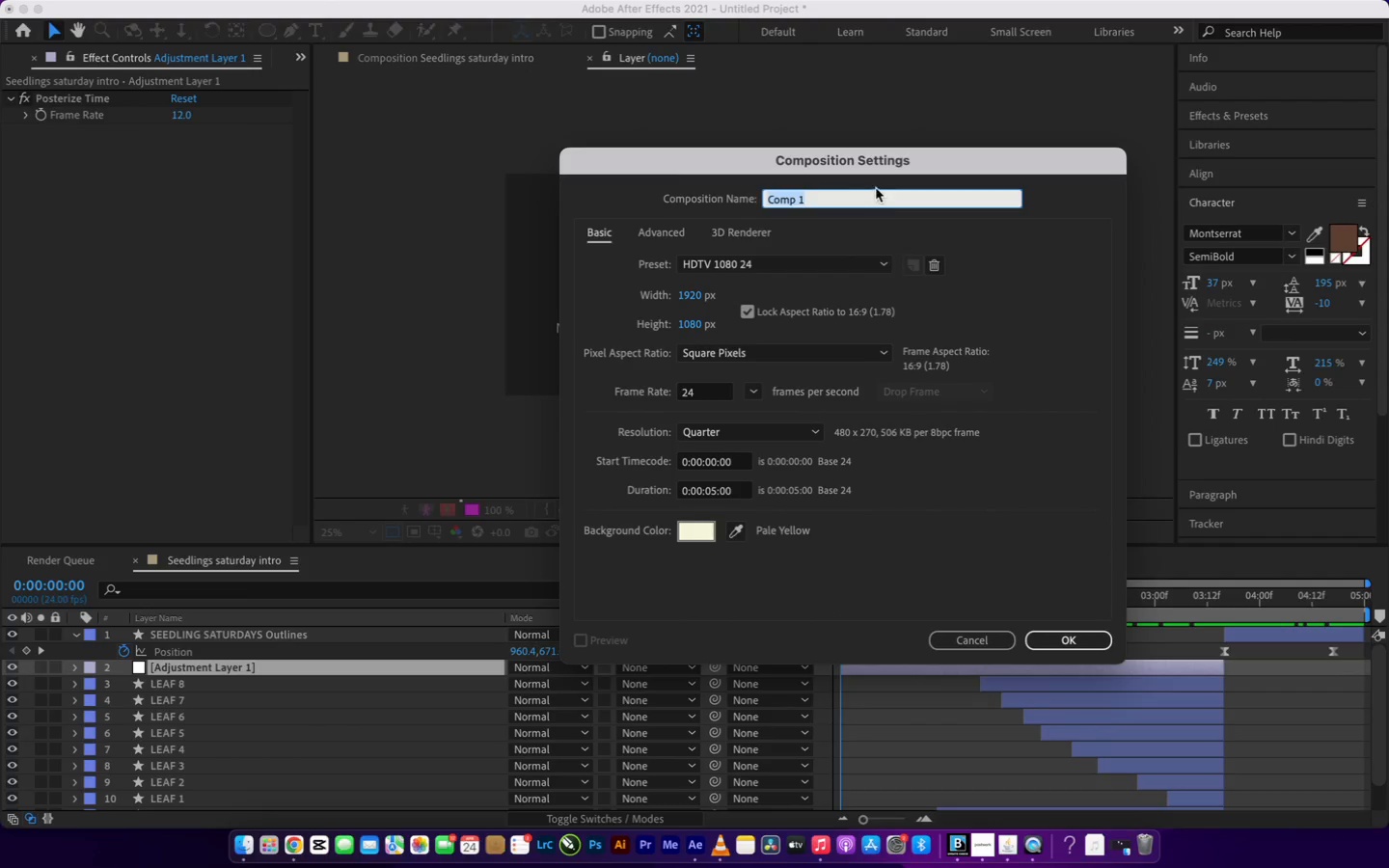 
left_click_drag(start_coordinate=[878, 198], to_coordinate=[765, 207])
 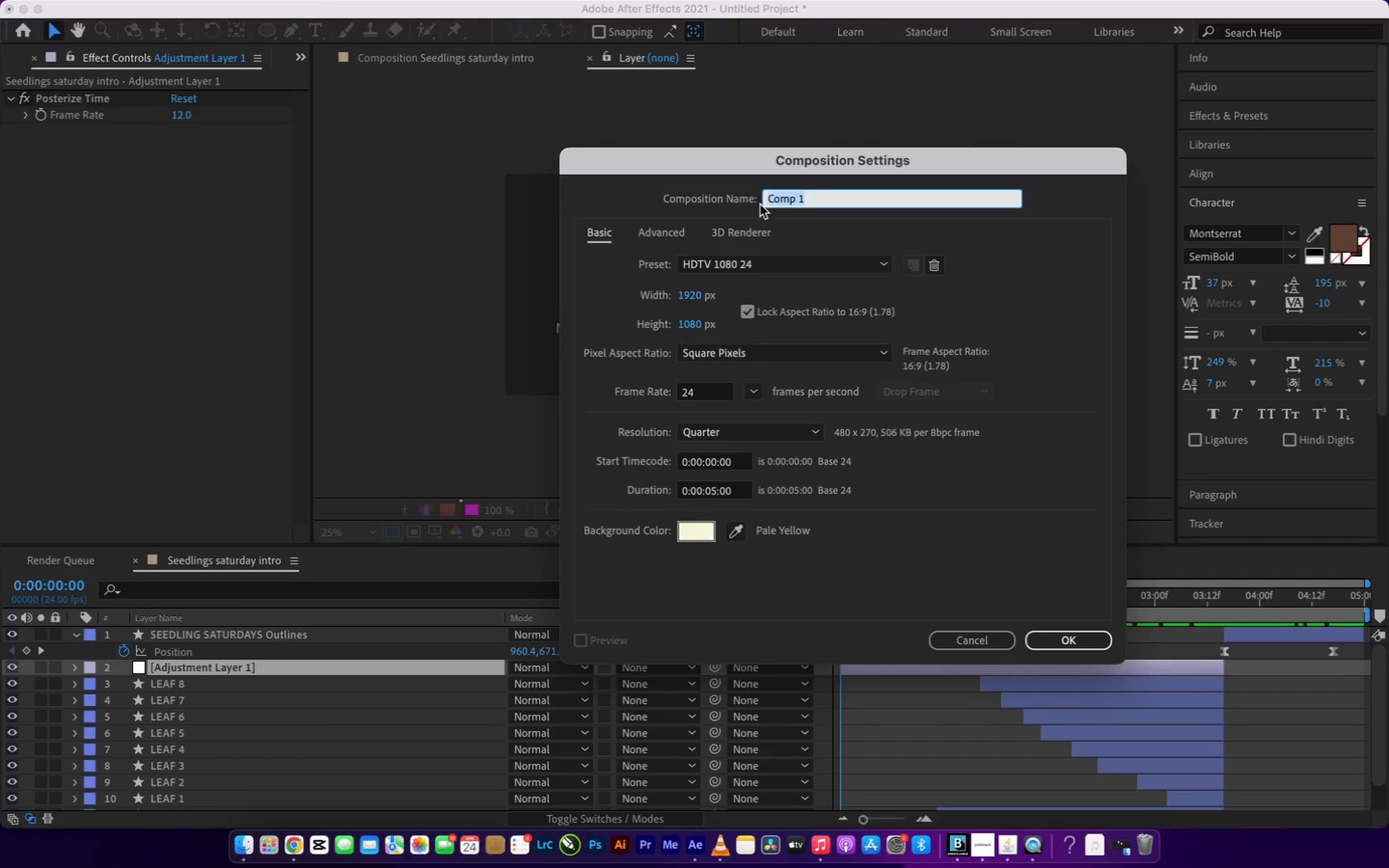 
type(seedlings sSeedlings saturday outro)
 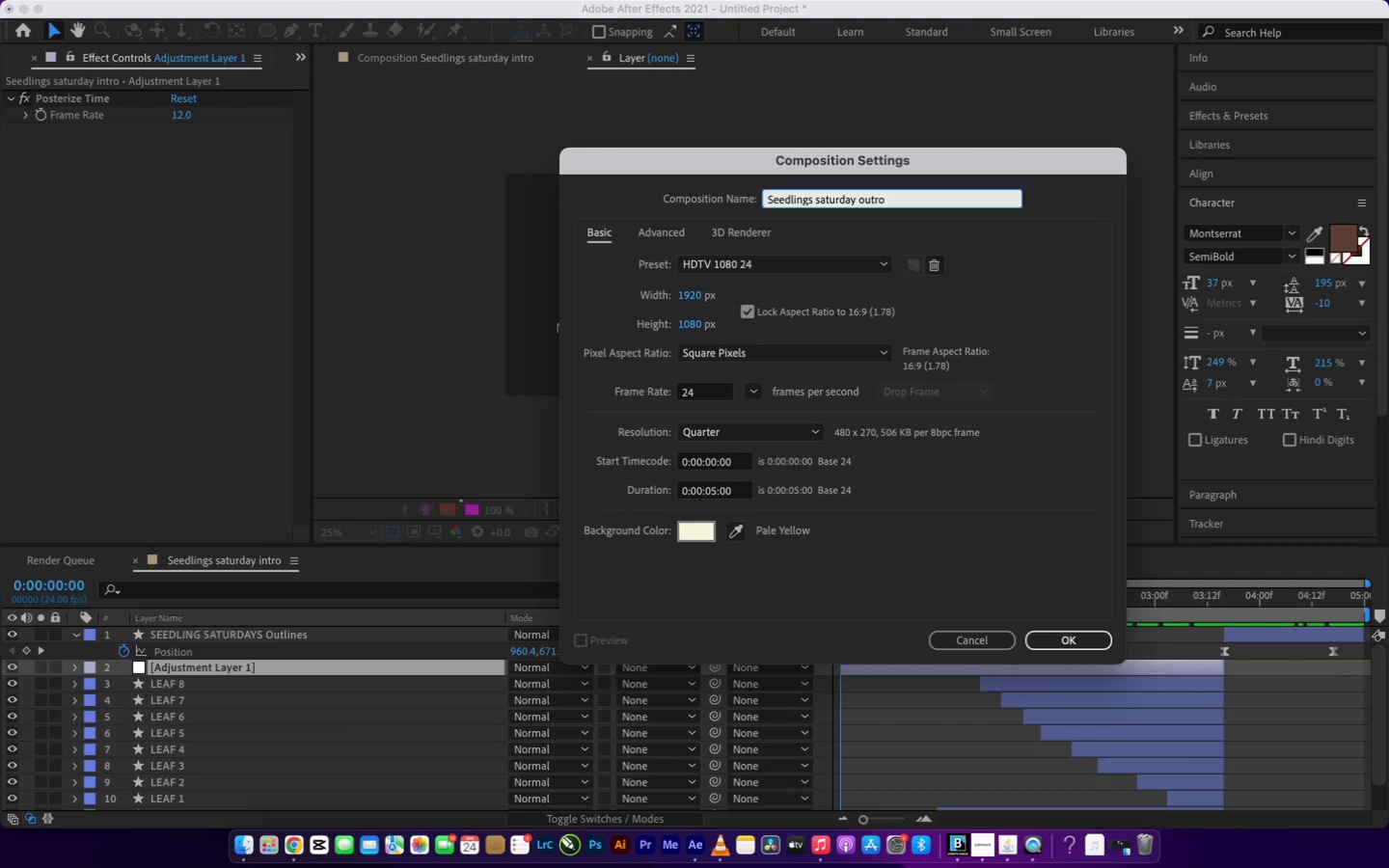 
hold_key(key=Backspace, duration=1.5)
 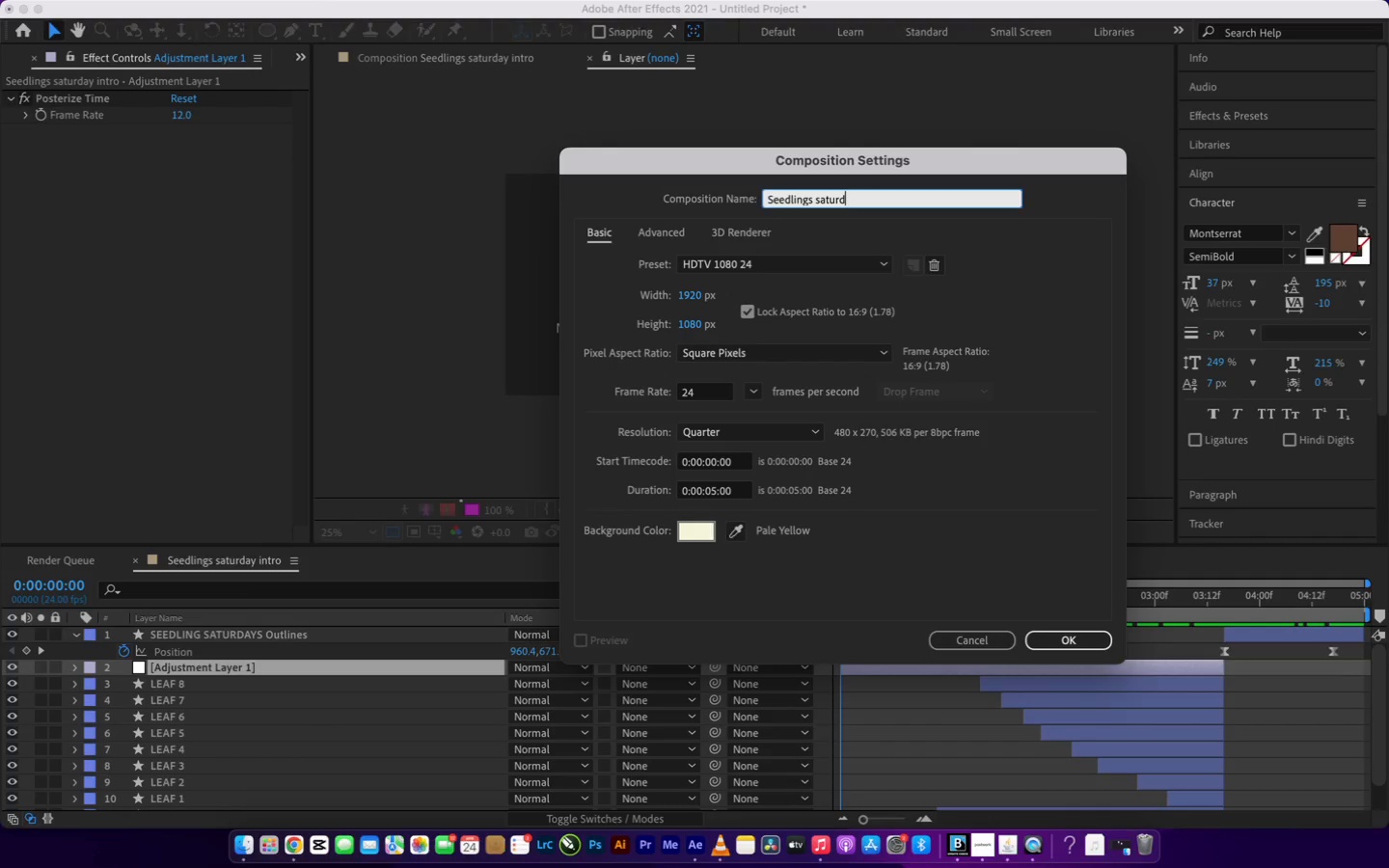 
left_click([868, 266])
 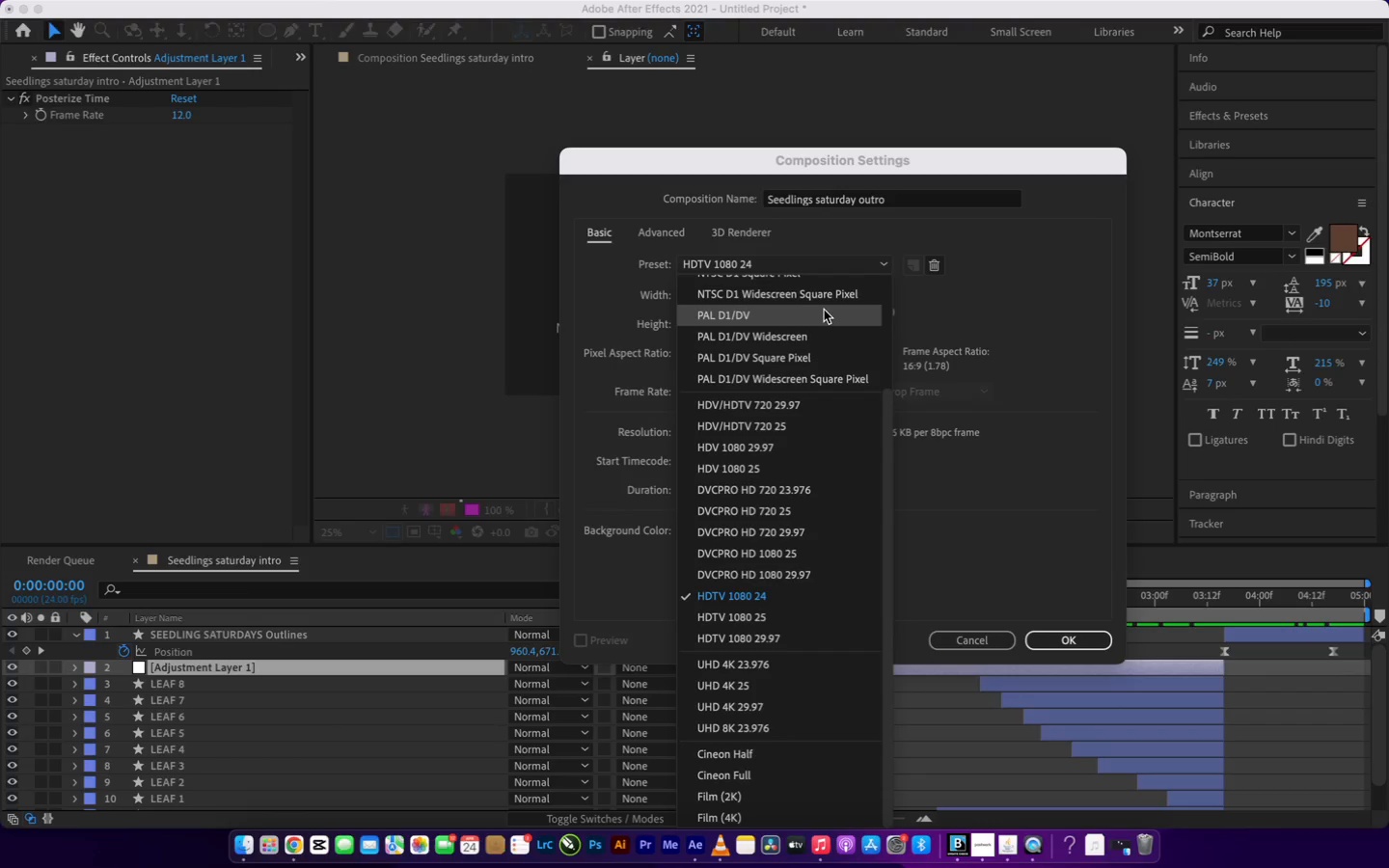 
scroll: coordinate [846, 326], scroll_direction: up, amount: 6.0
 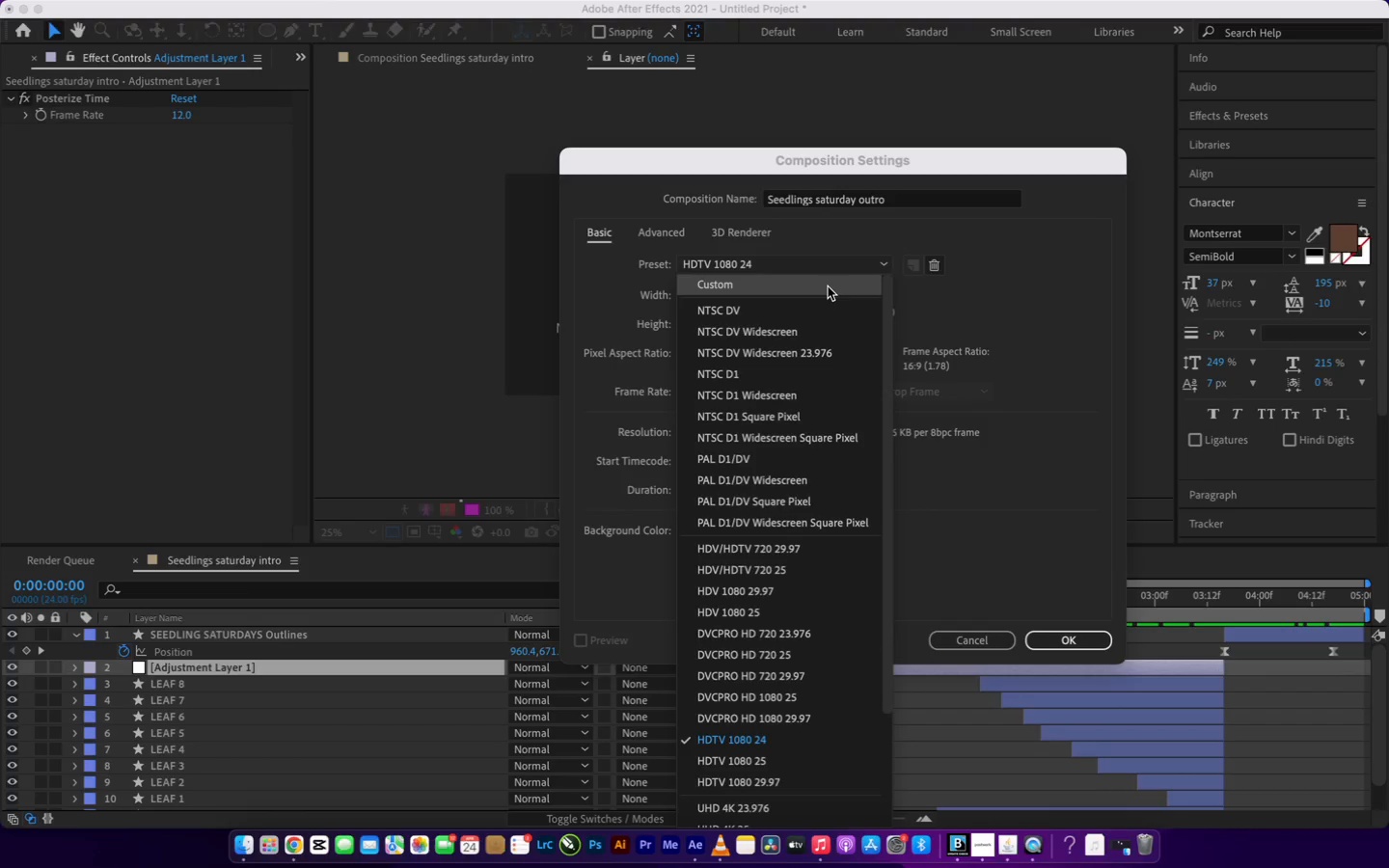 
left_click([828, 285])
 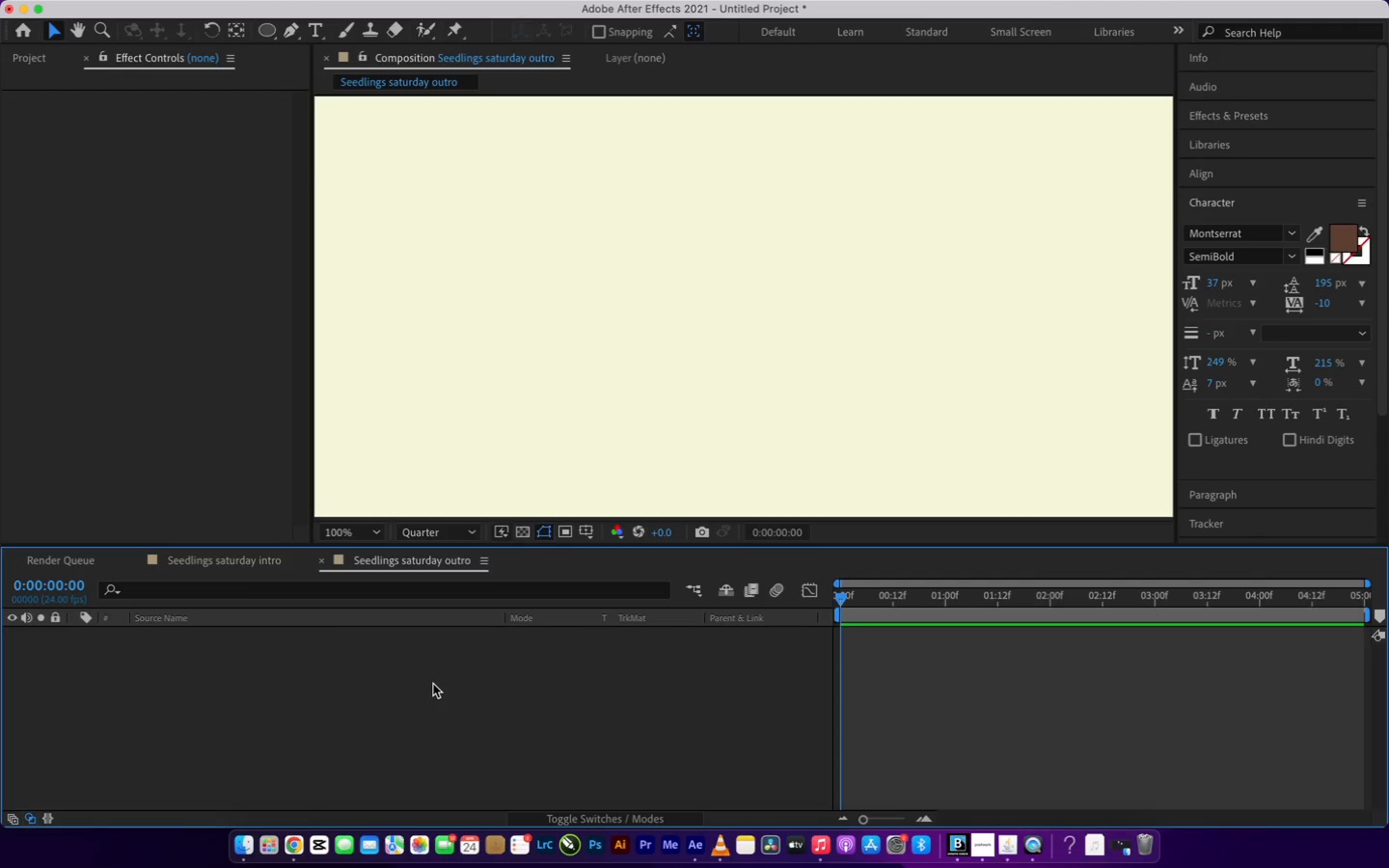 
wait(14.06)
 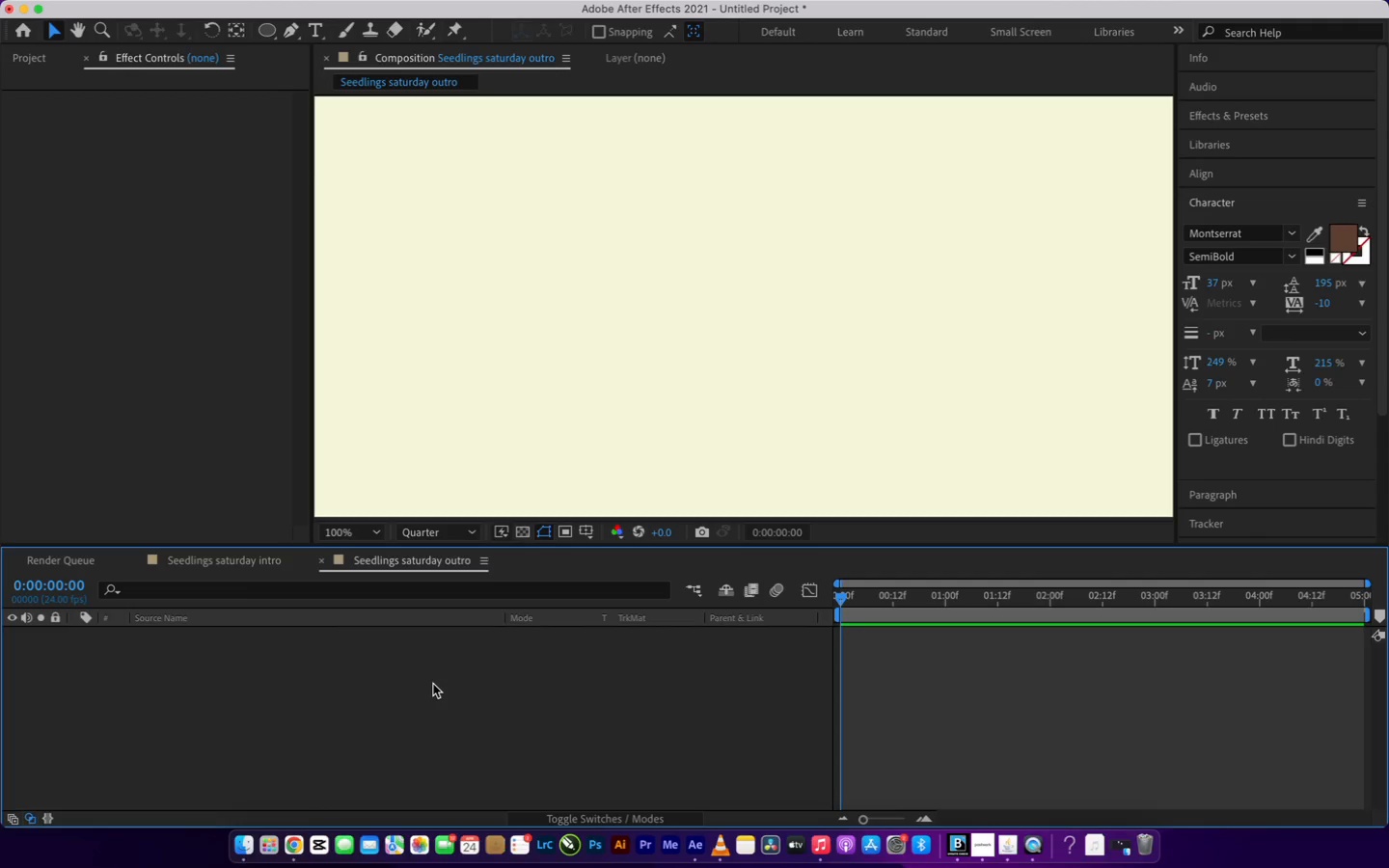 
right_click([433, 684])
 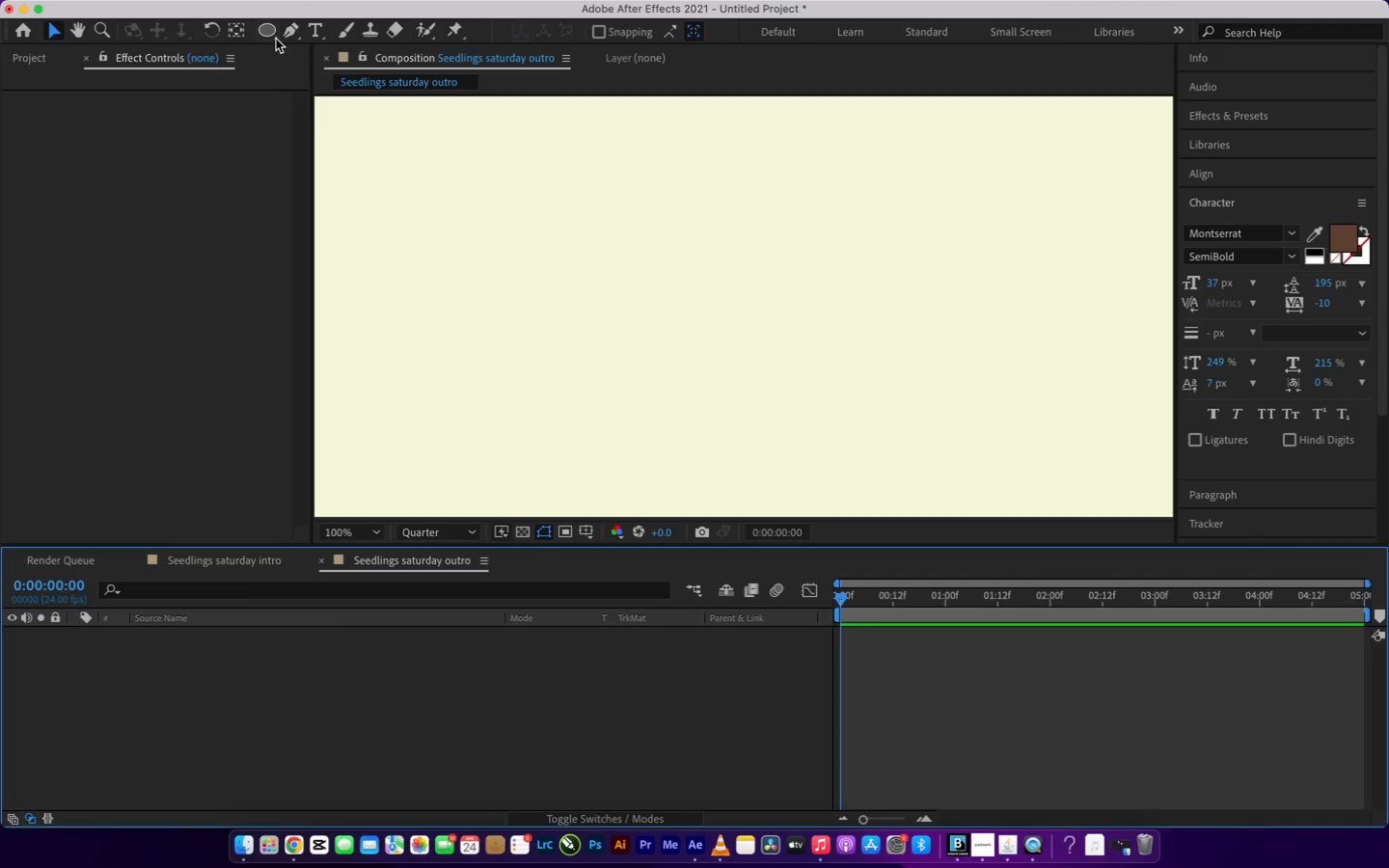 
right_click([247, 687])
 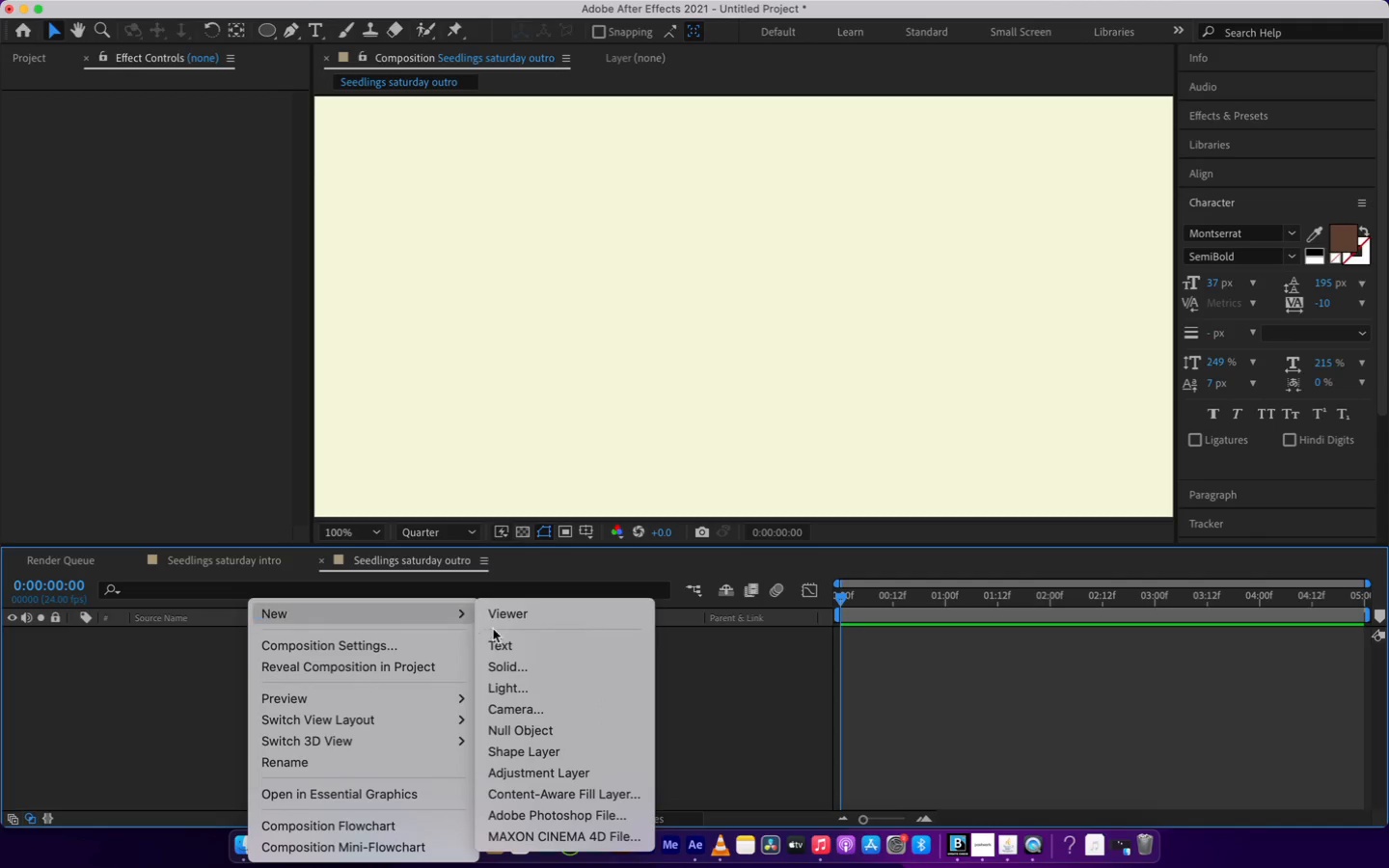 
left_click([532, 749])
 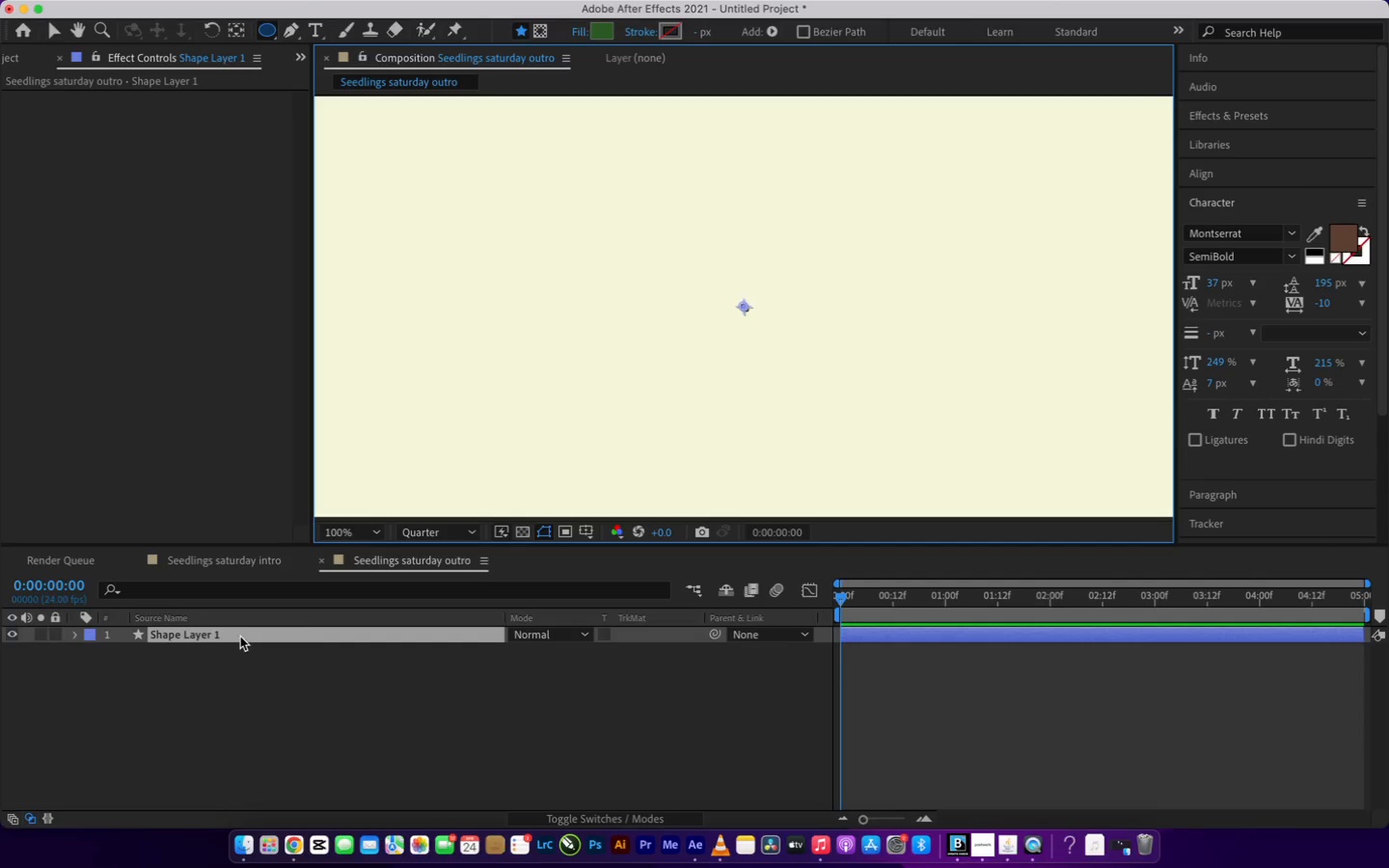 
right_click([240, 637])
 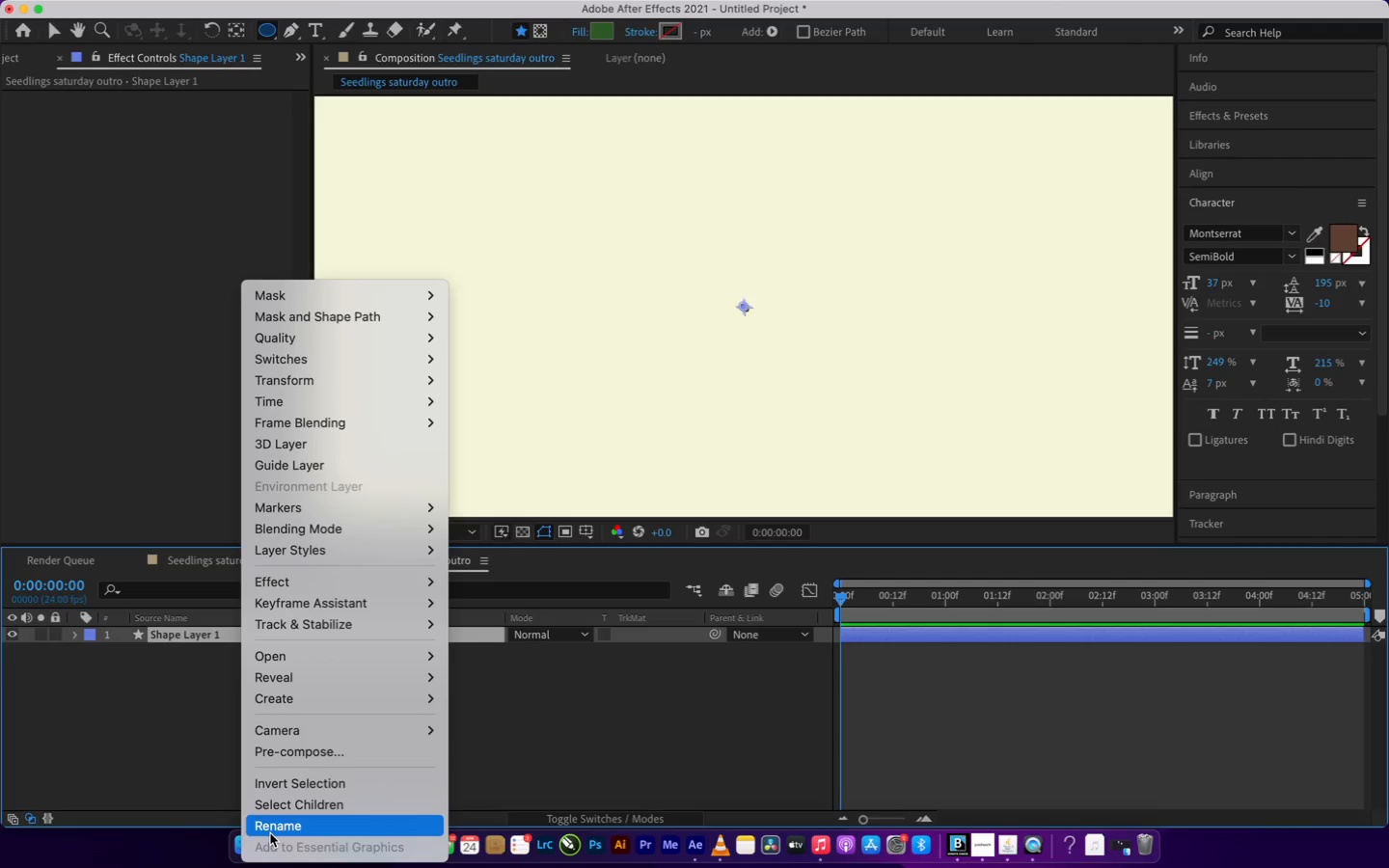 
left_click([271, 832])
 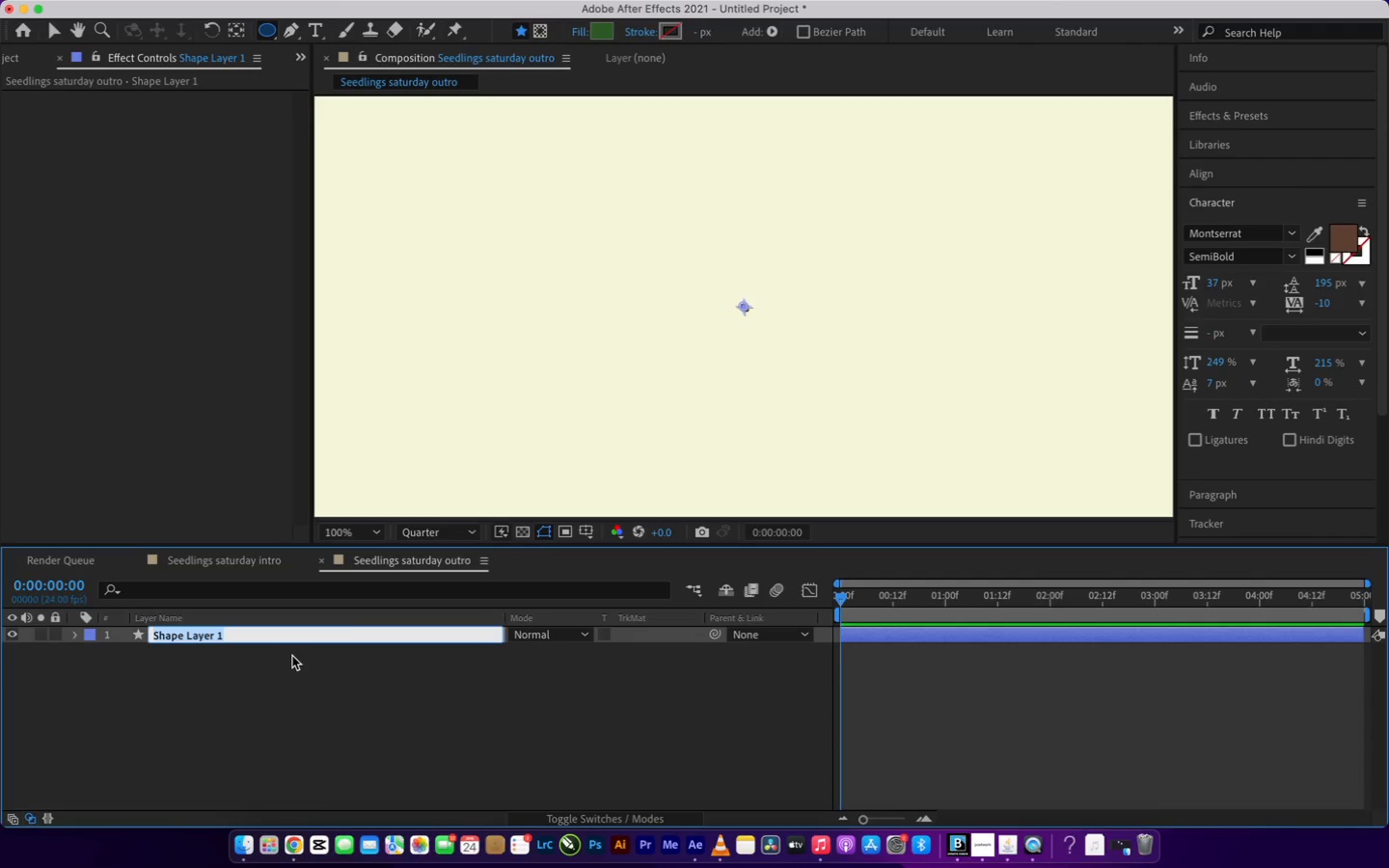 
key(Backspace)
type(NEXT VIDEO BOX)
 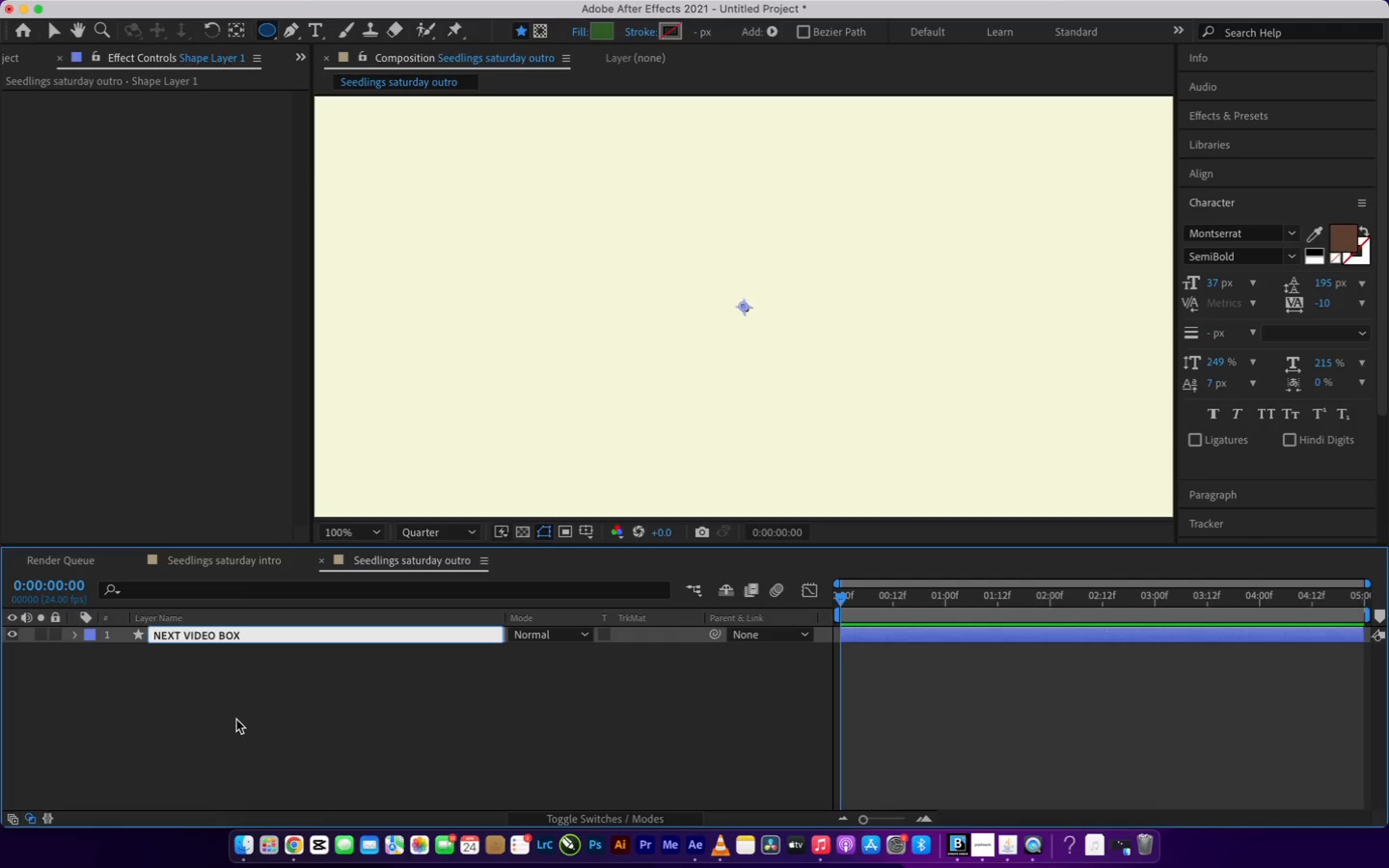 
left_click([190, 751])
 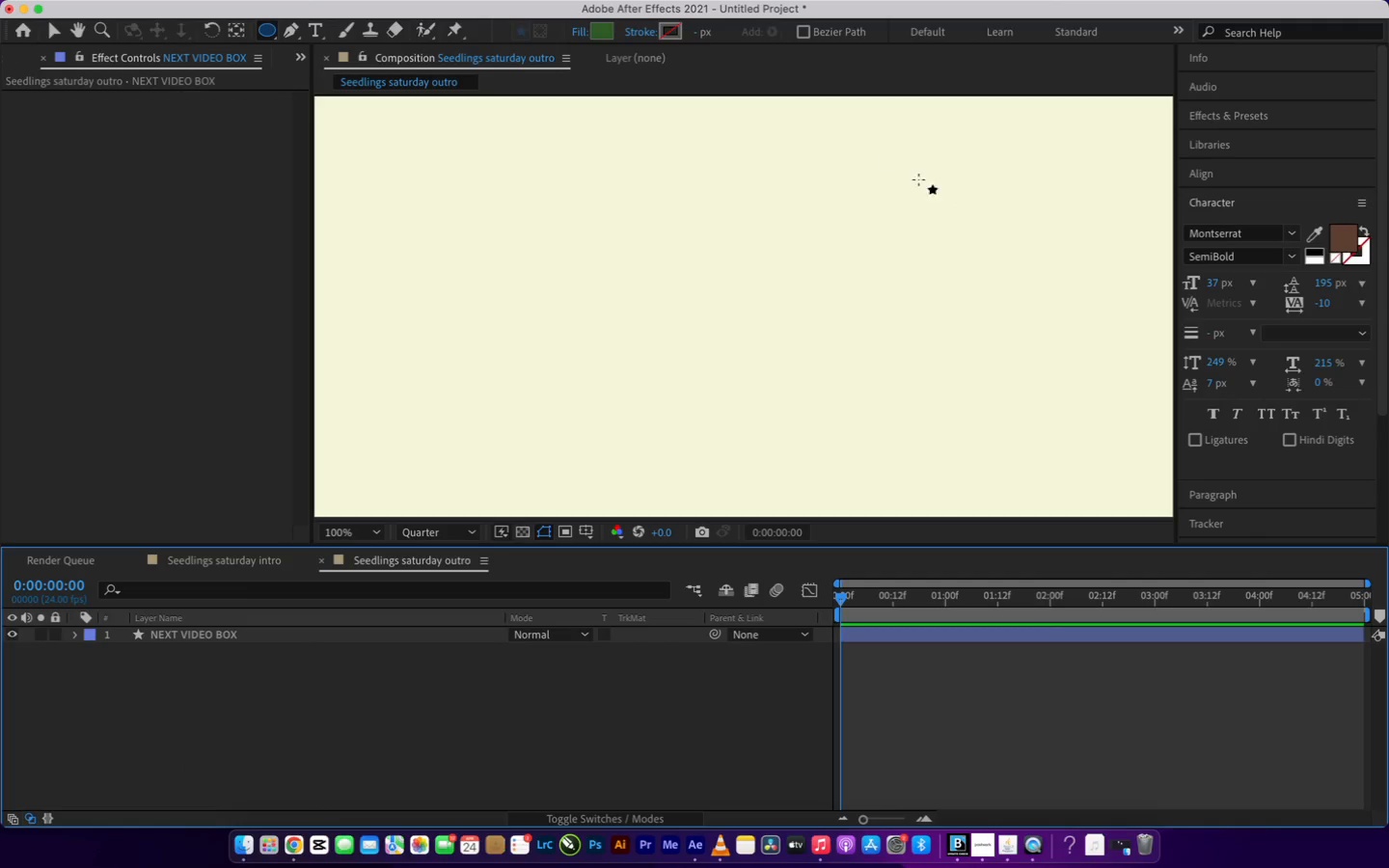 
scroll: coordinate [943, 215], scroll_direction: down, amount: 1.0
 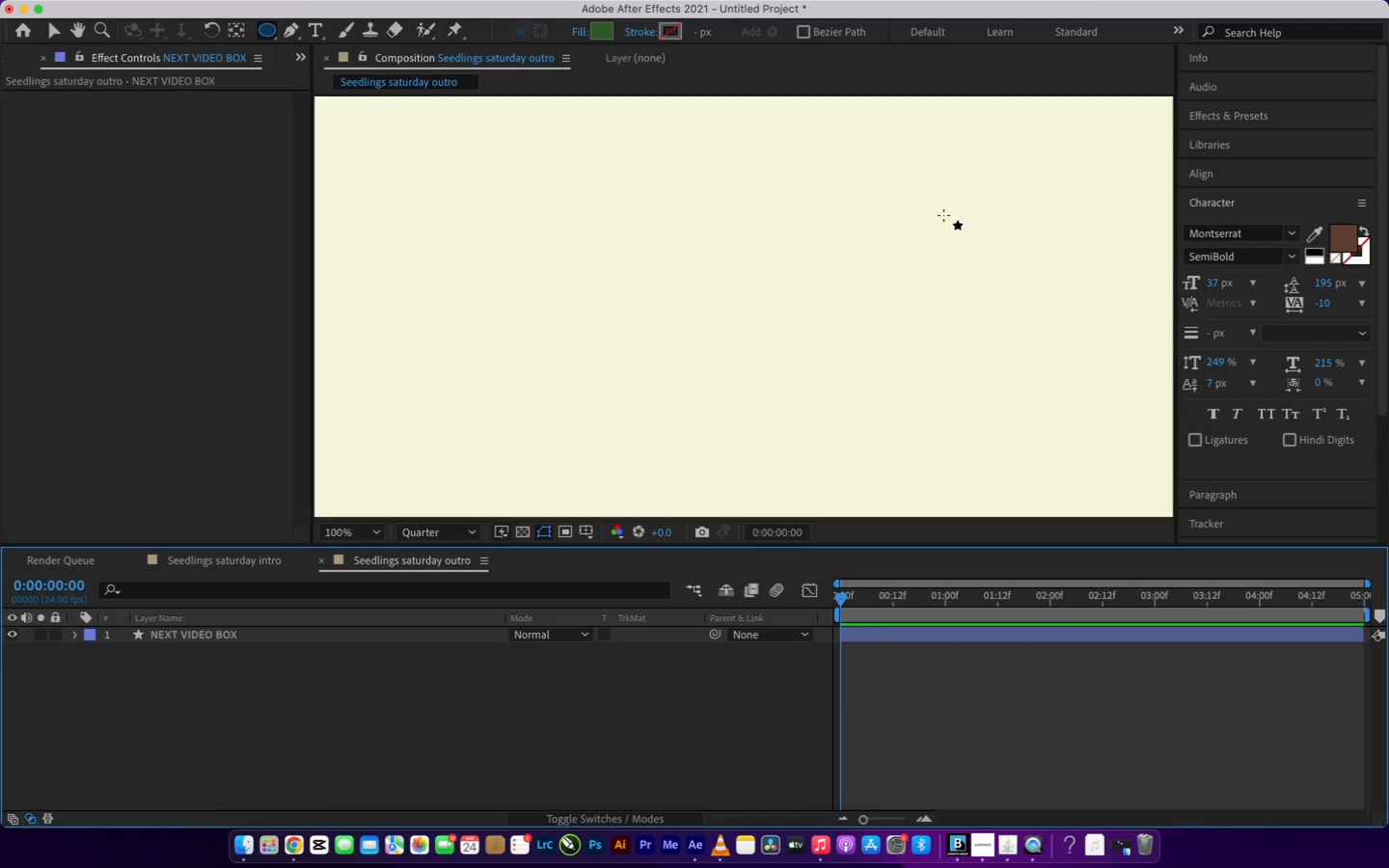 
scroll: coordinate [943, 215], scroll_direction: up, amount: 1.0
 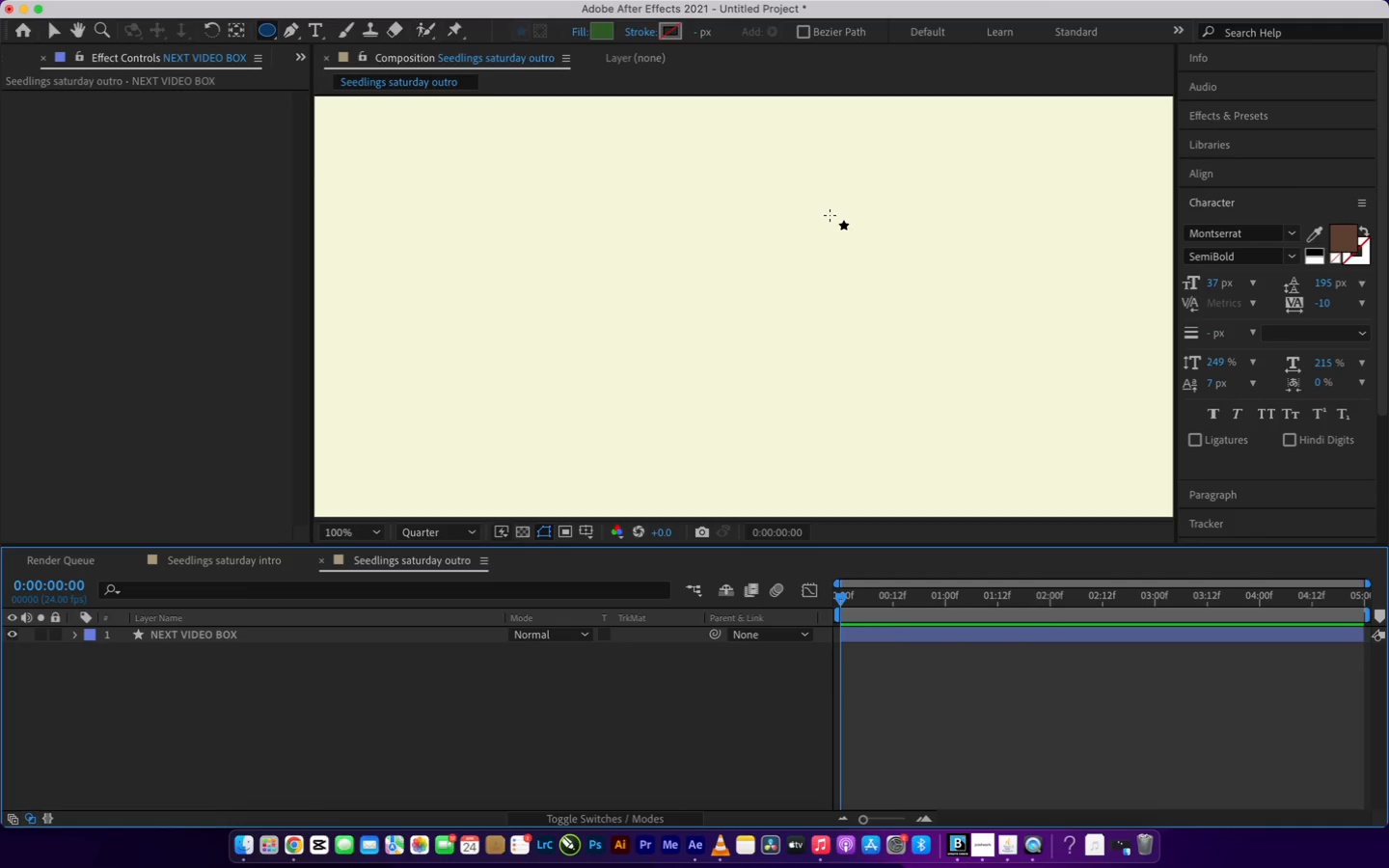 
wait(17.04)
 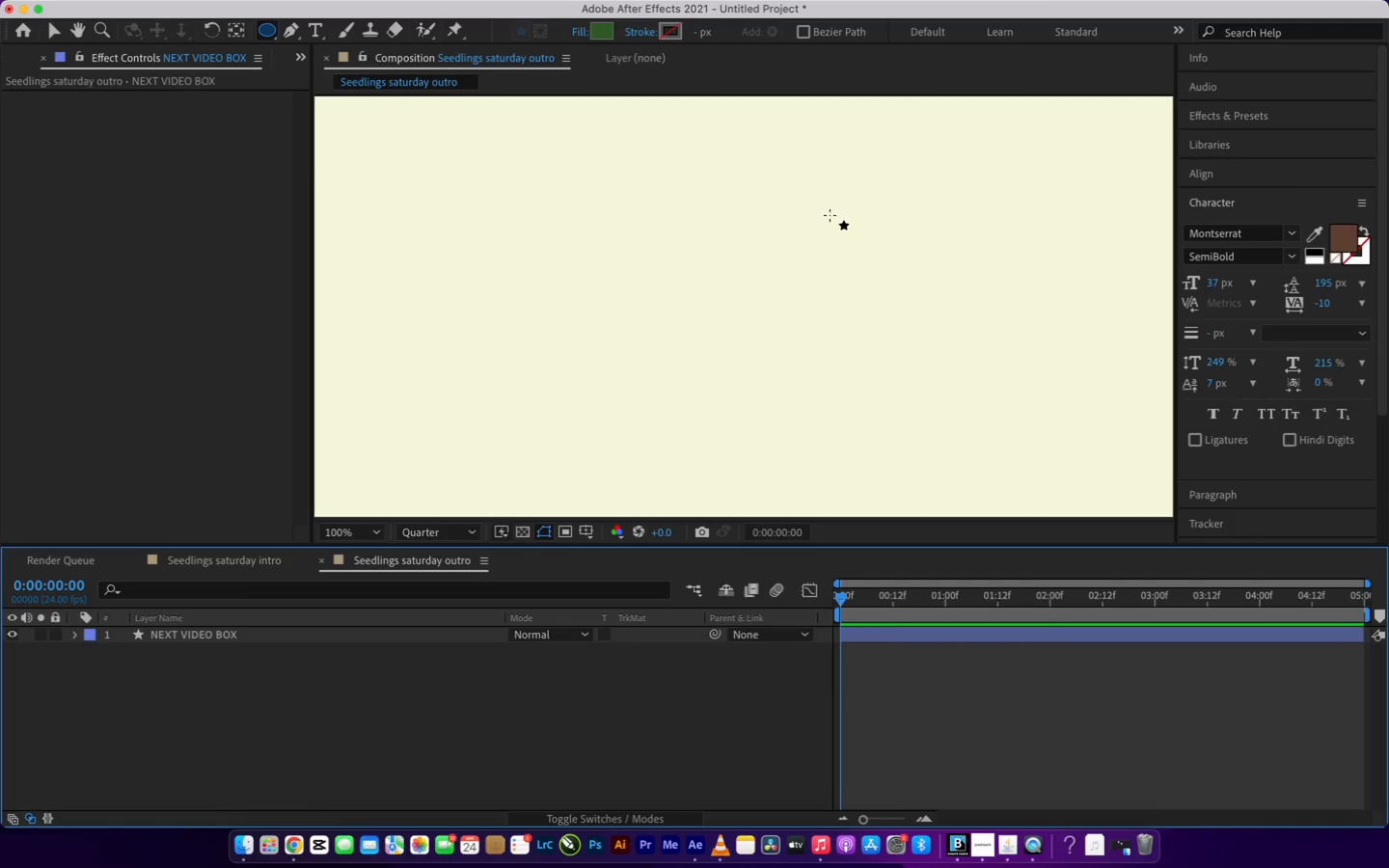 
mouse_move([493, 98])
 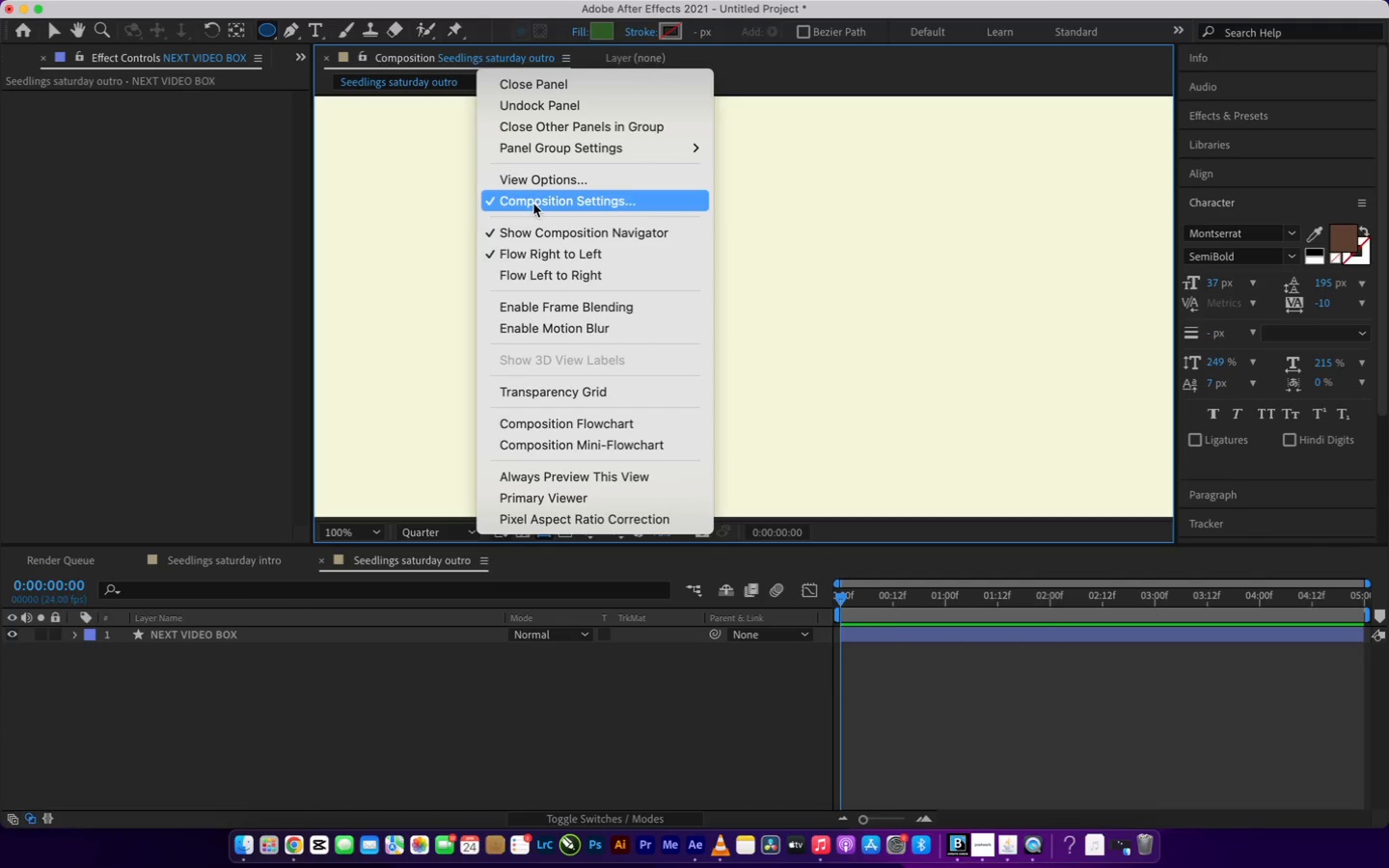 
left_click([533, 203])
 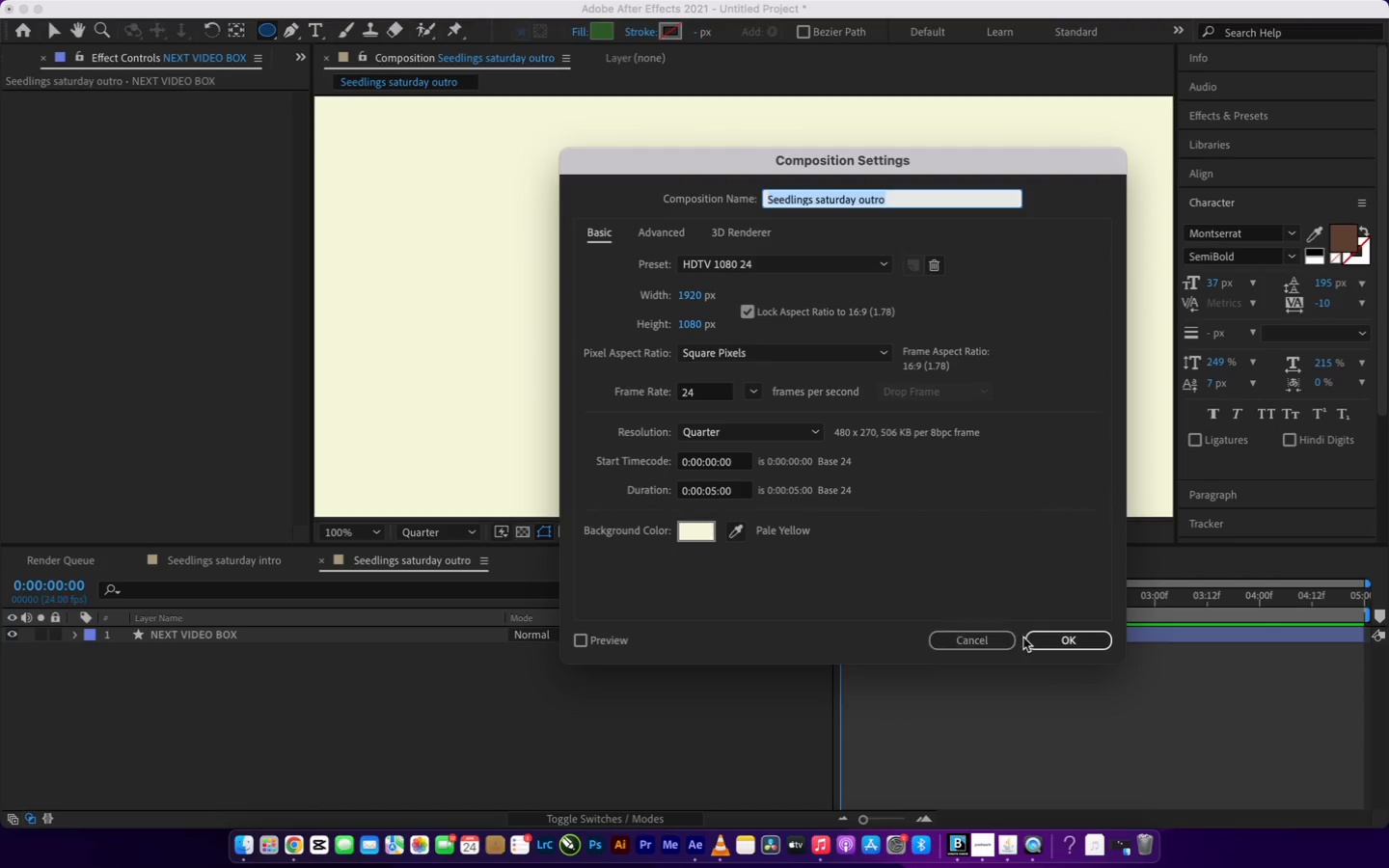 
left_click([1040, 645])
 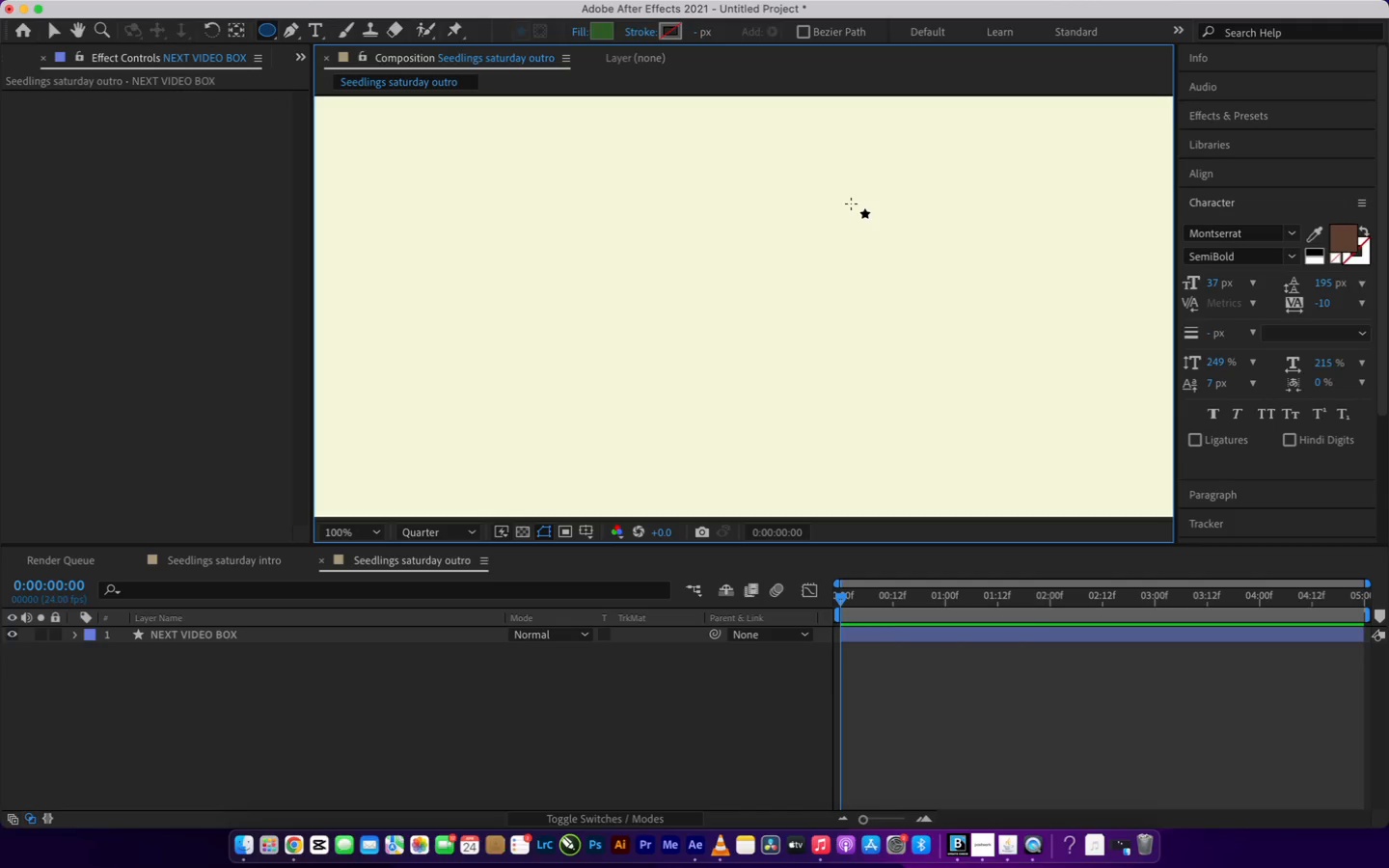 
left_click_drag(start_coordinate=[851, 197], to_coordinate=[938, 278])
 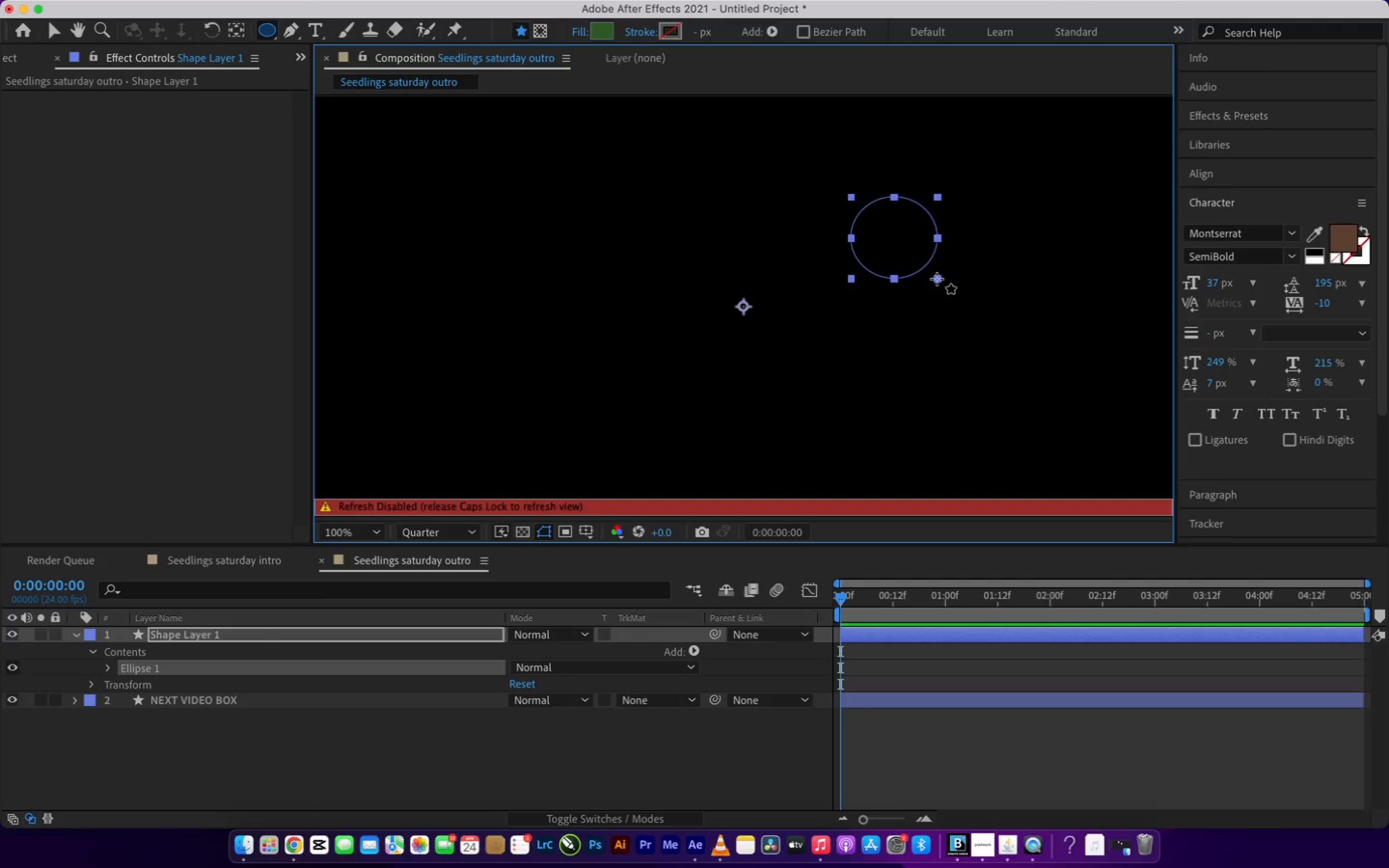 
key(Meta+Z)
 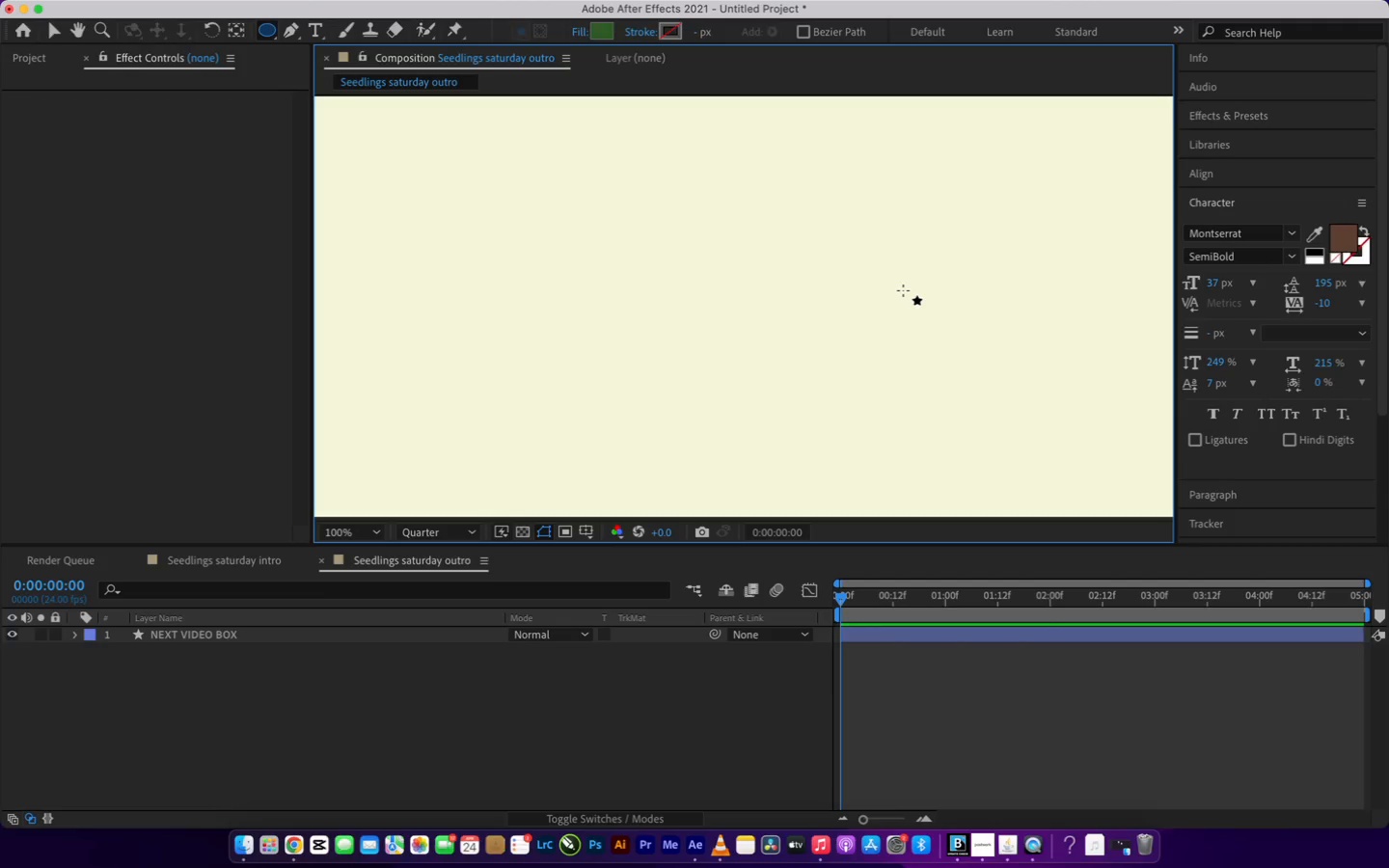 
key(CapsLock)
 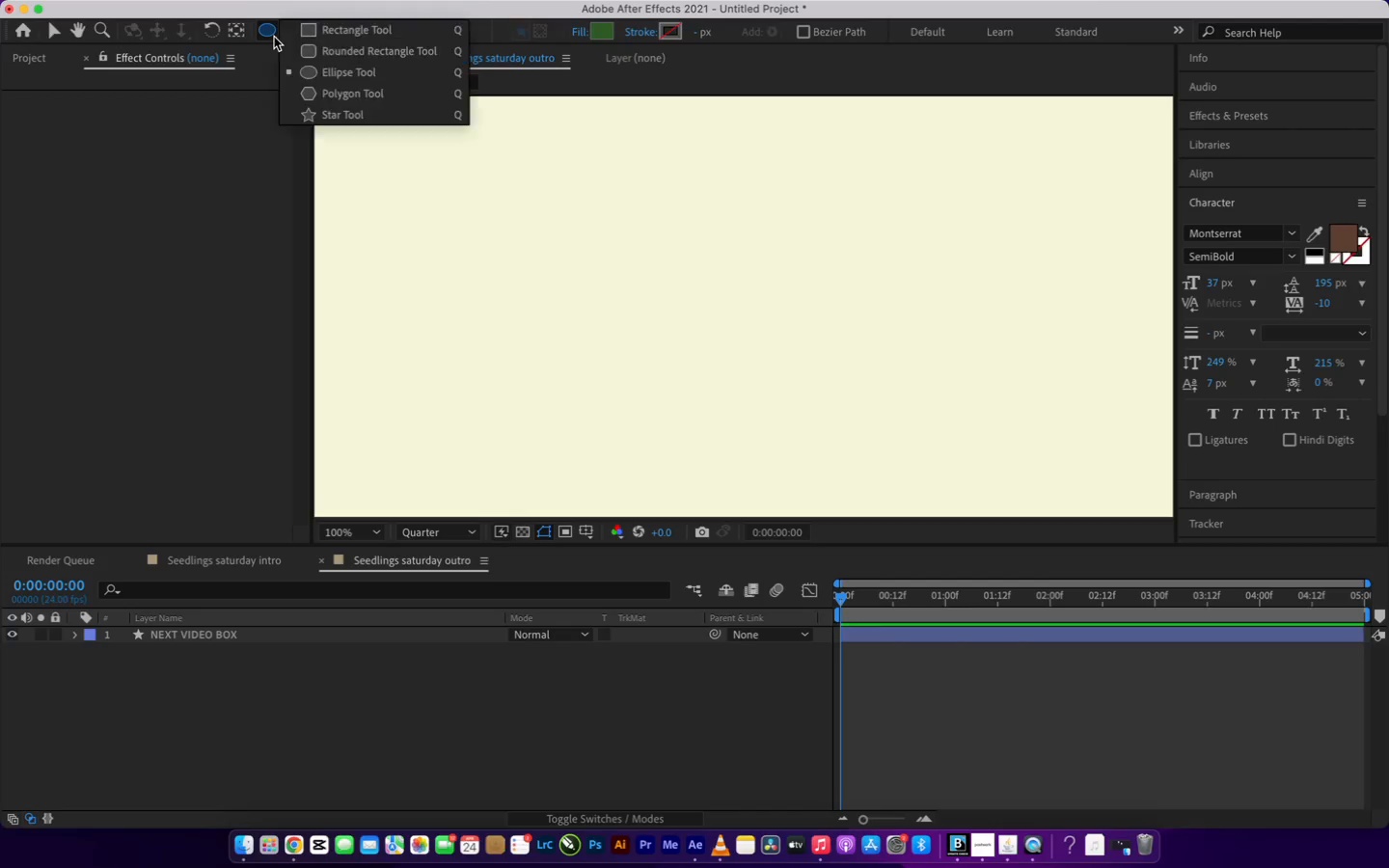 
left_click([274, 37])
 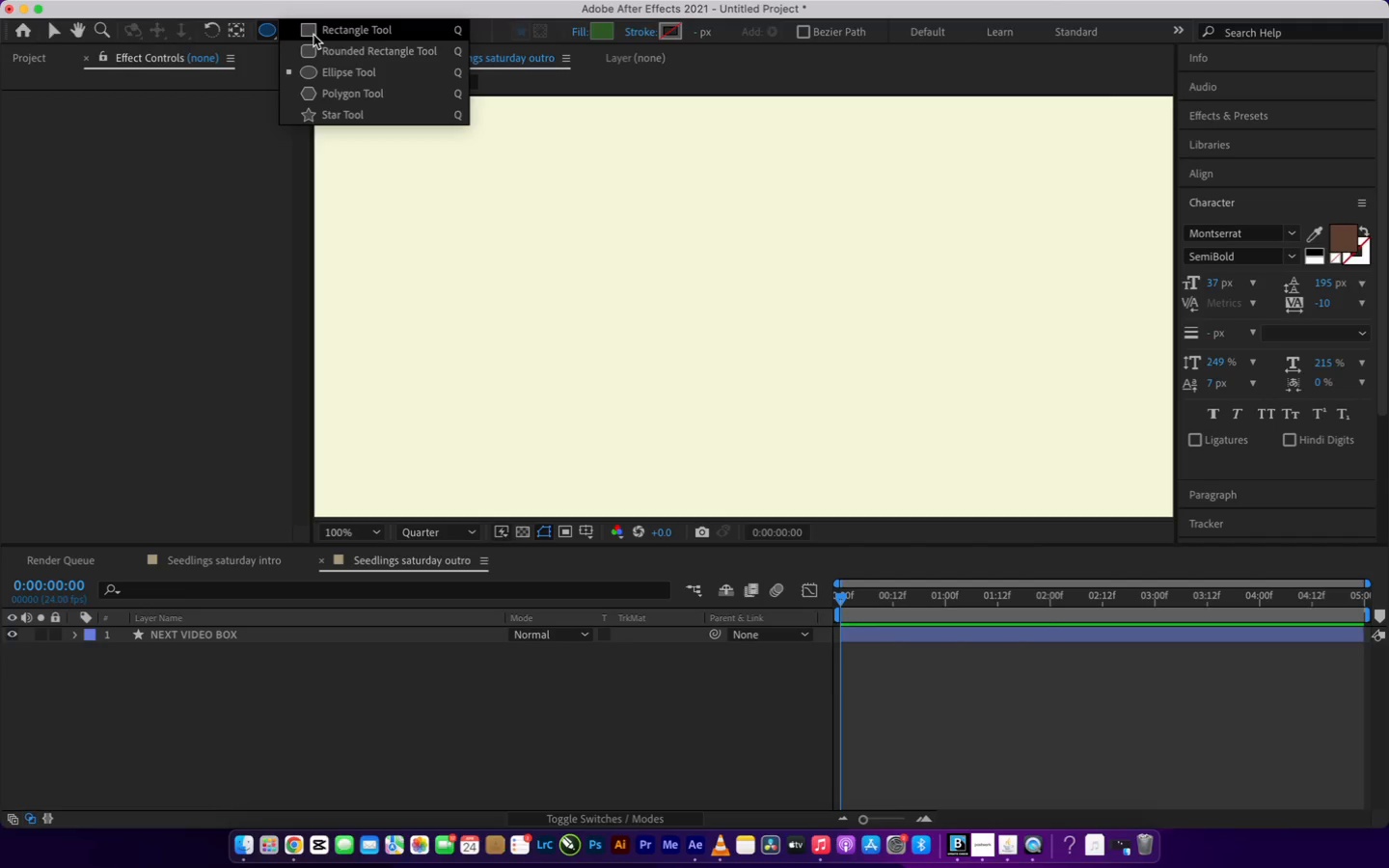 
left_click([313, 35])
 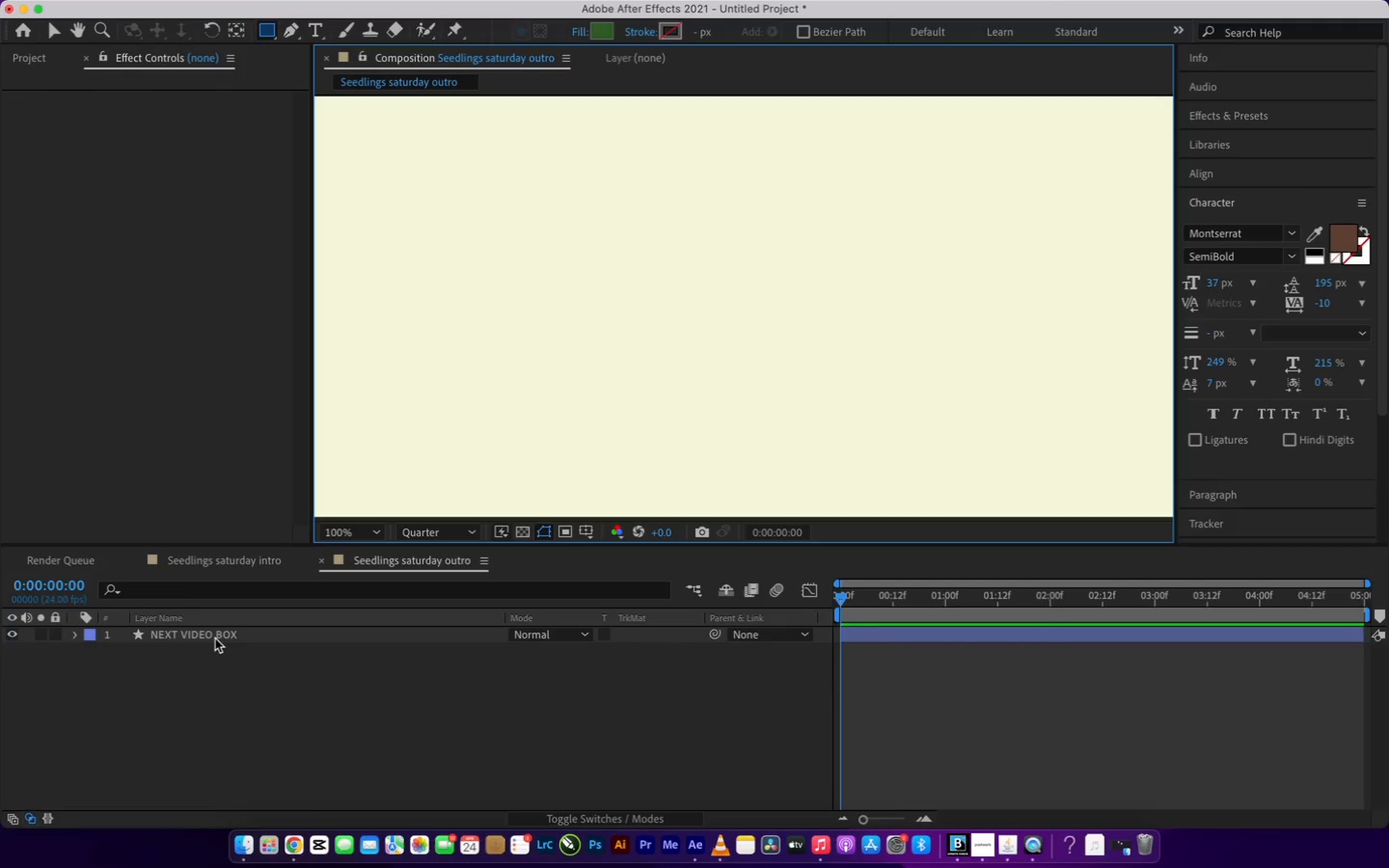 
left_click([215, 638])
 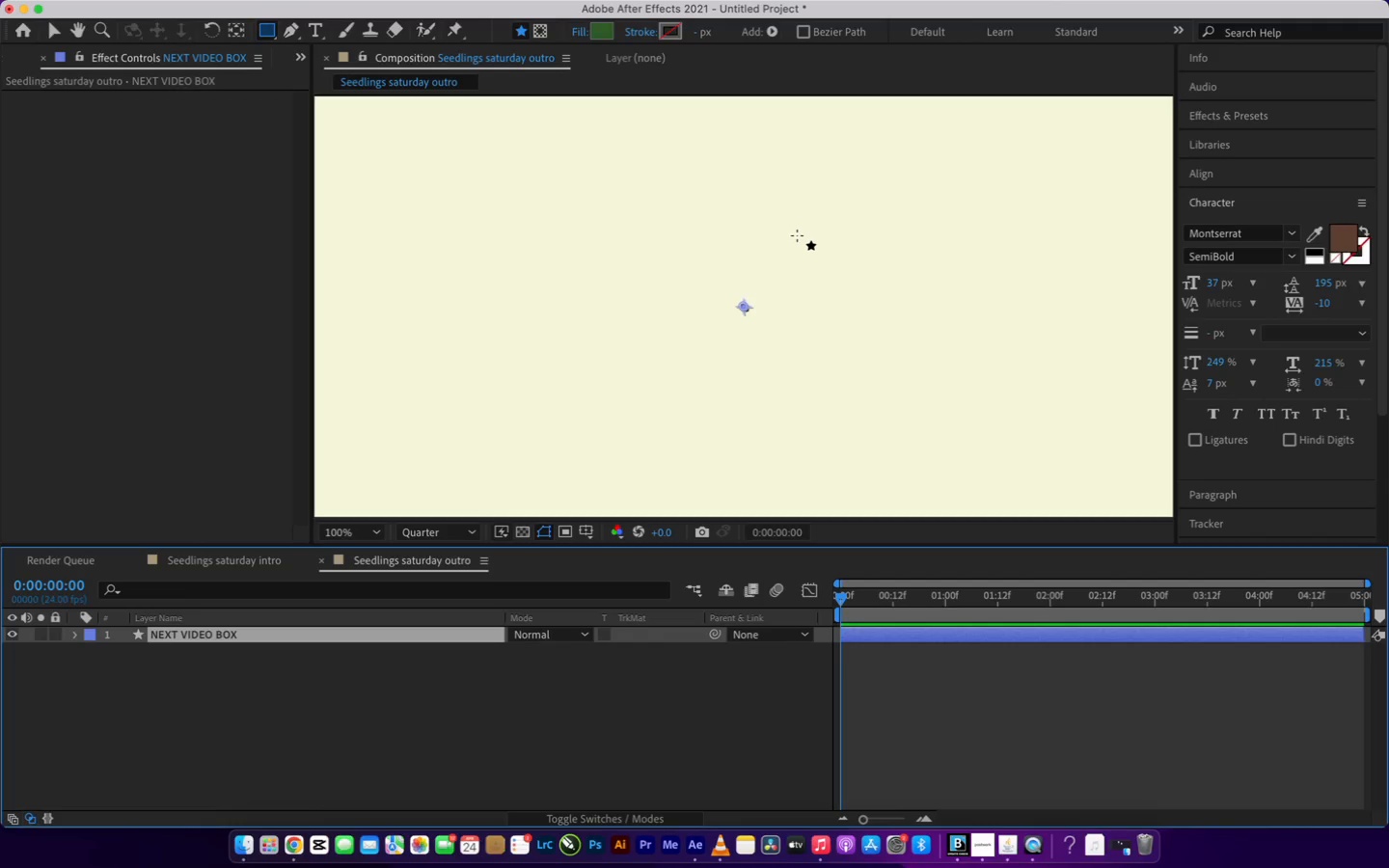 
left_click_drag(start_coordinate=[797, 235], to_coordinate=[1126, 475])
 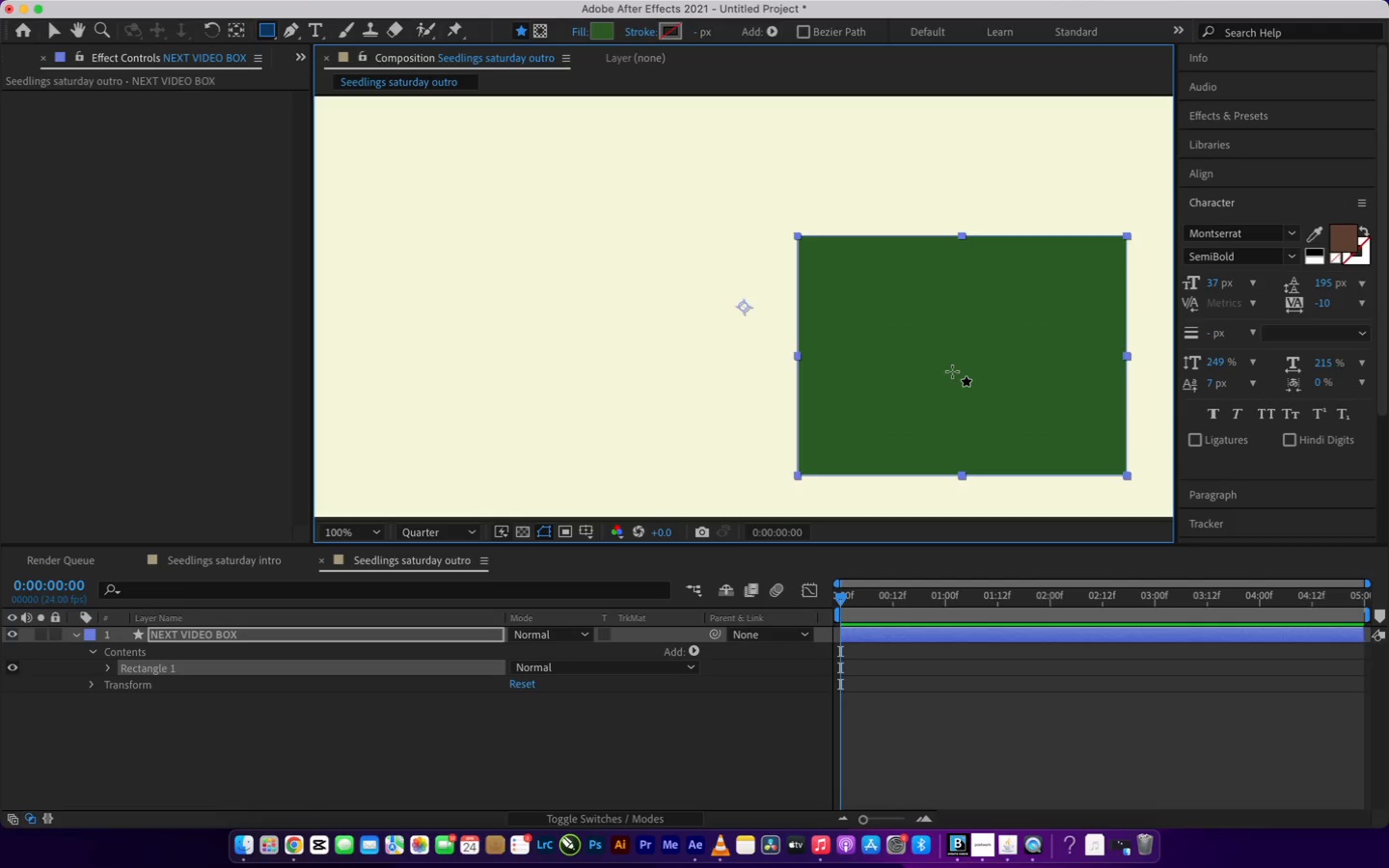 
key(V)
 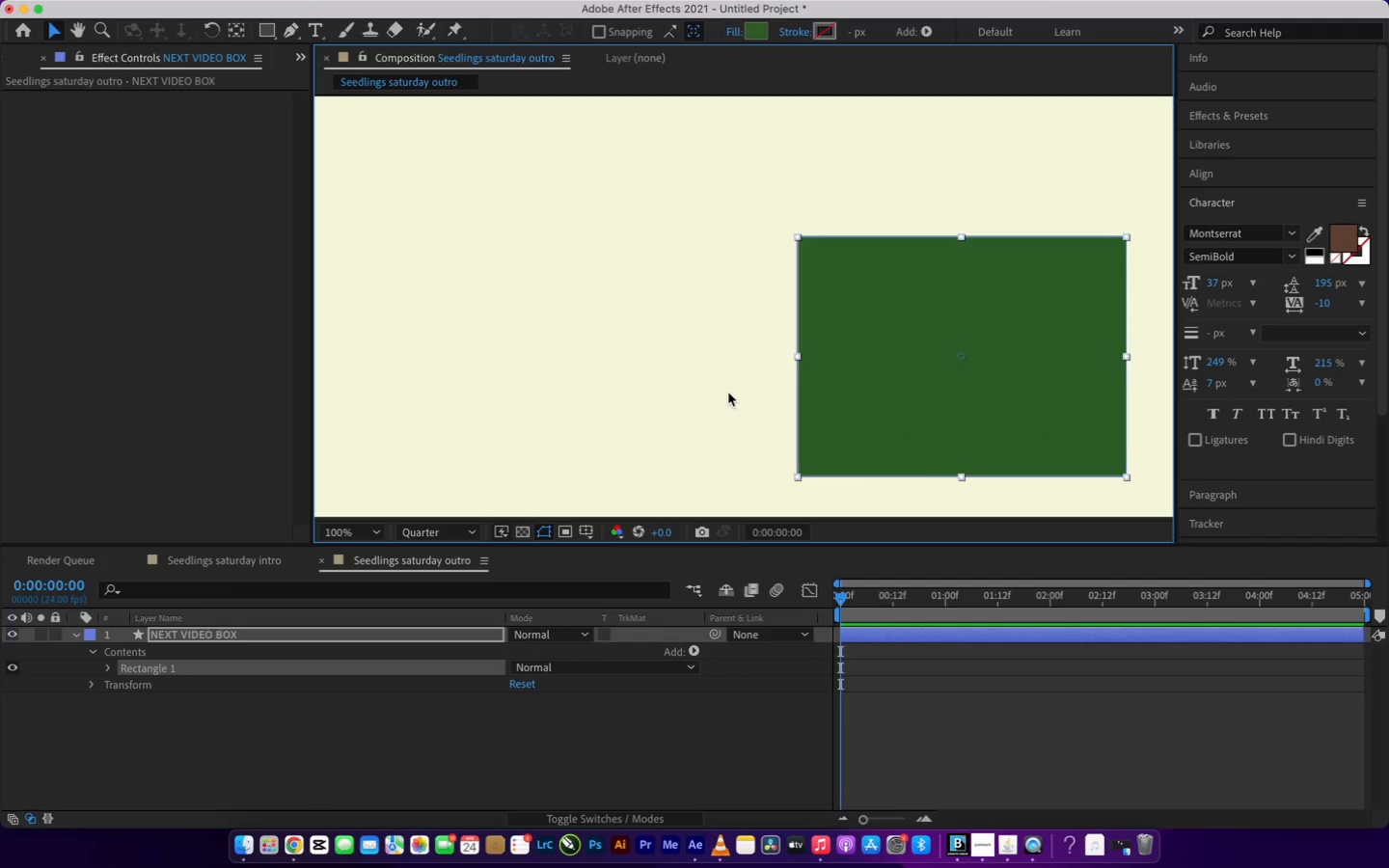 
left_click([963, 376])
 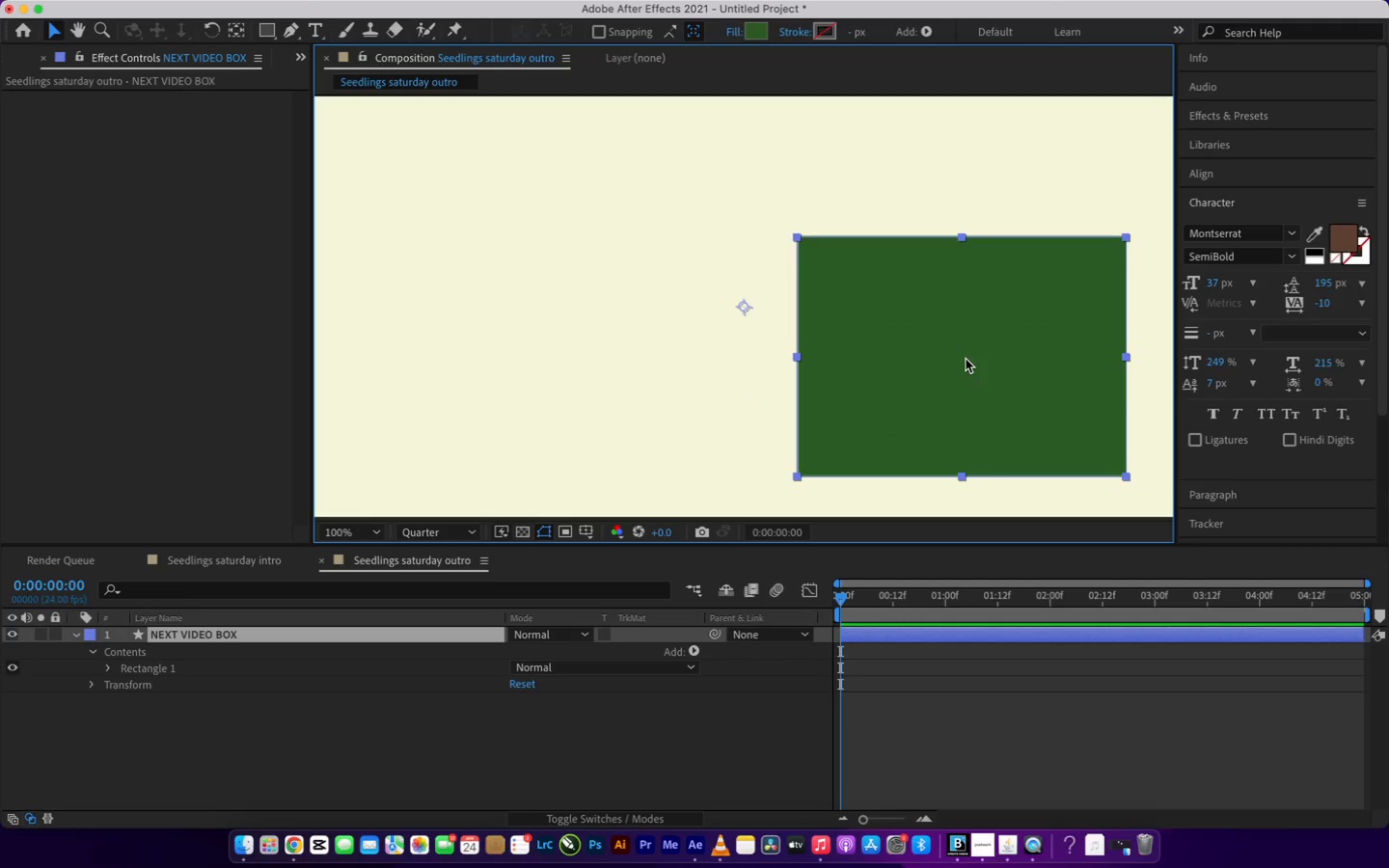 
left_click_drag(start_coordinate=[965, 360], to_coordinate=[992, 285])
 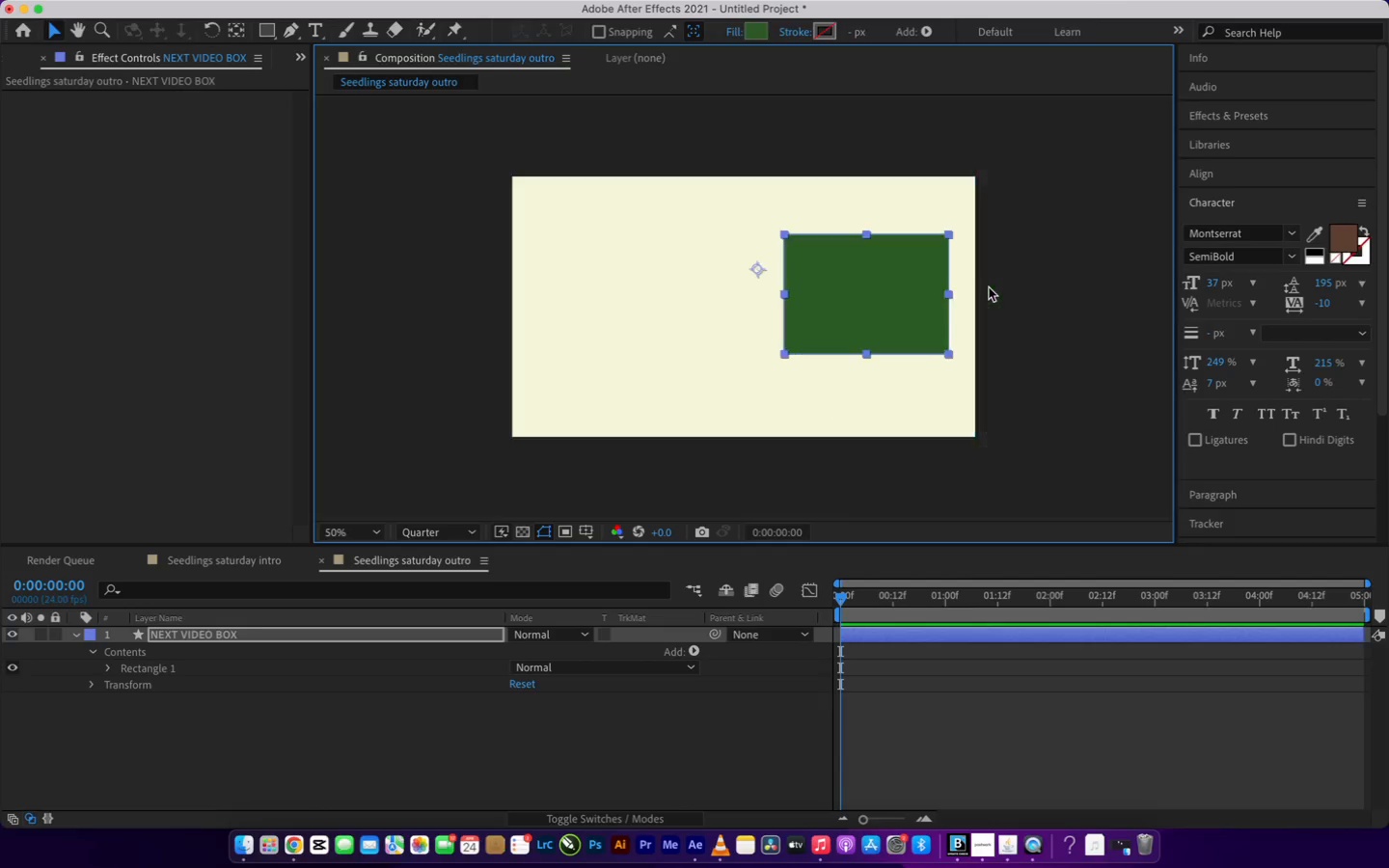 
scroll: coordinate [989, 287], scroll_direction: down, amount: 1.0
 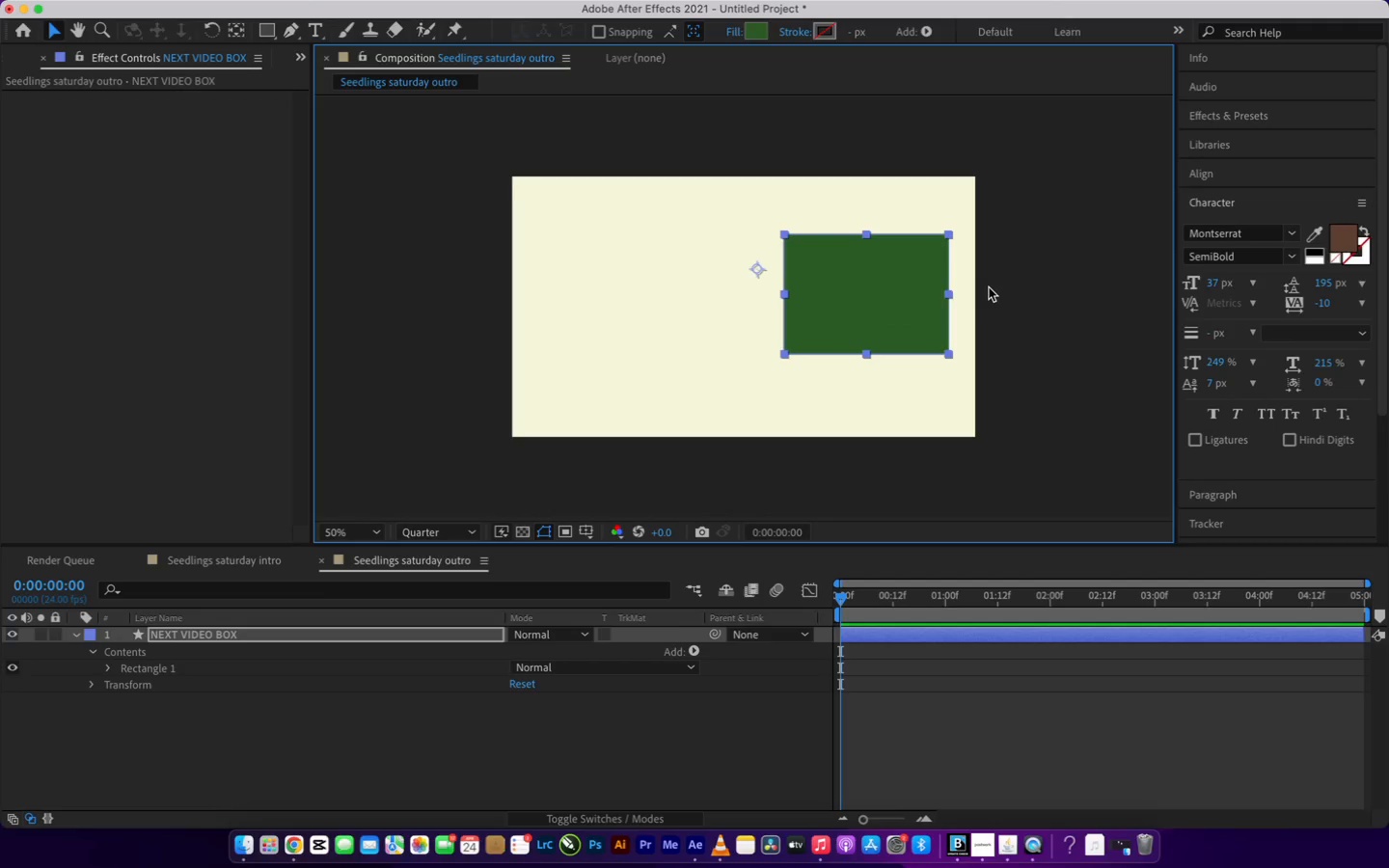 
scroll: coordinate [989, 287], scroll_direction: up, amount: 1.0
 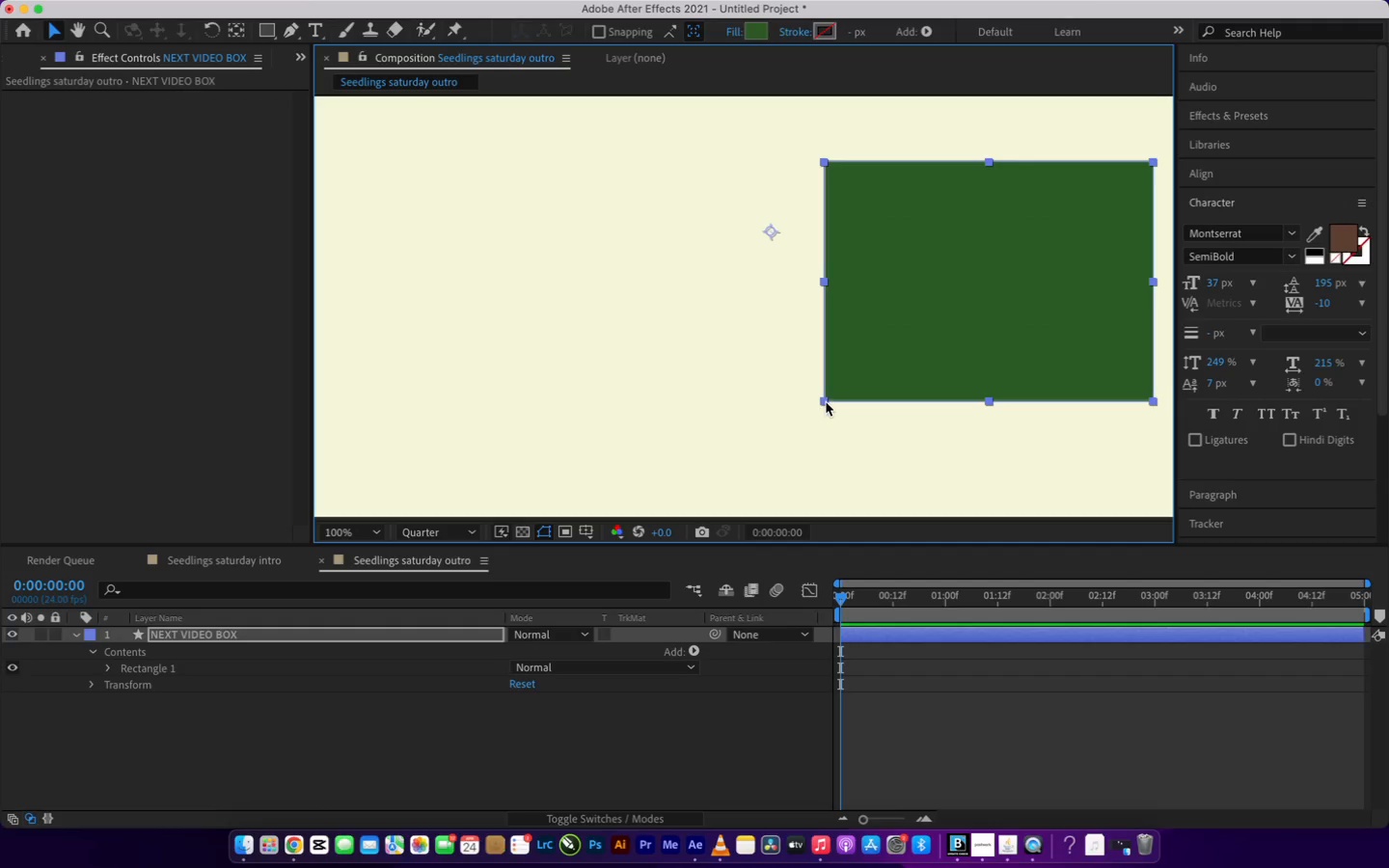 
left_click_drag(start_coordinate=[824, 401], to_coordinate=[809, 408])
 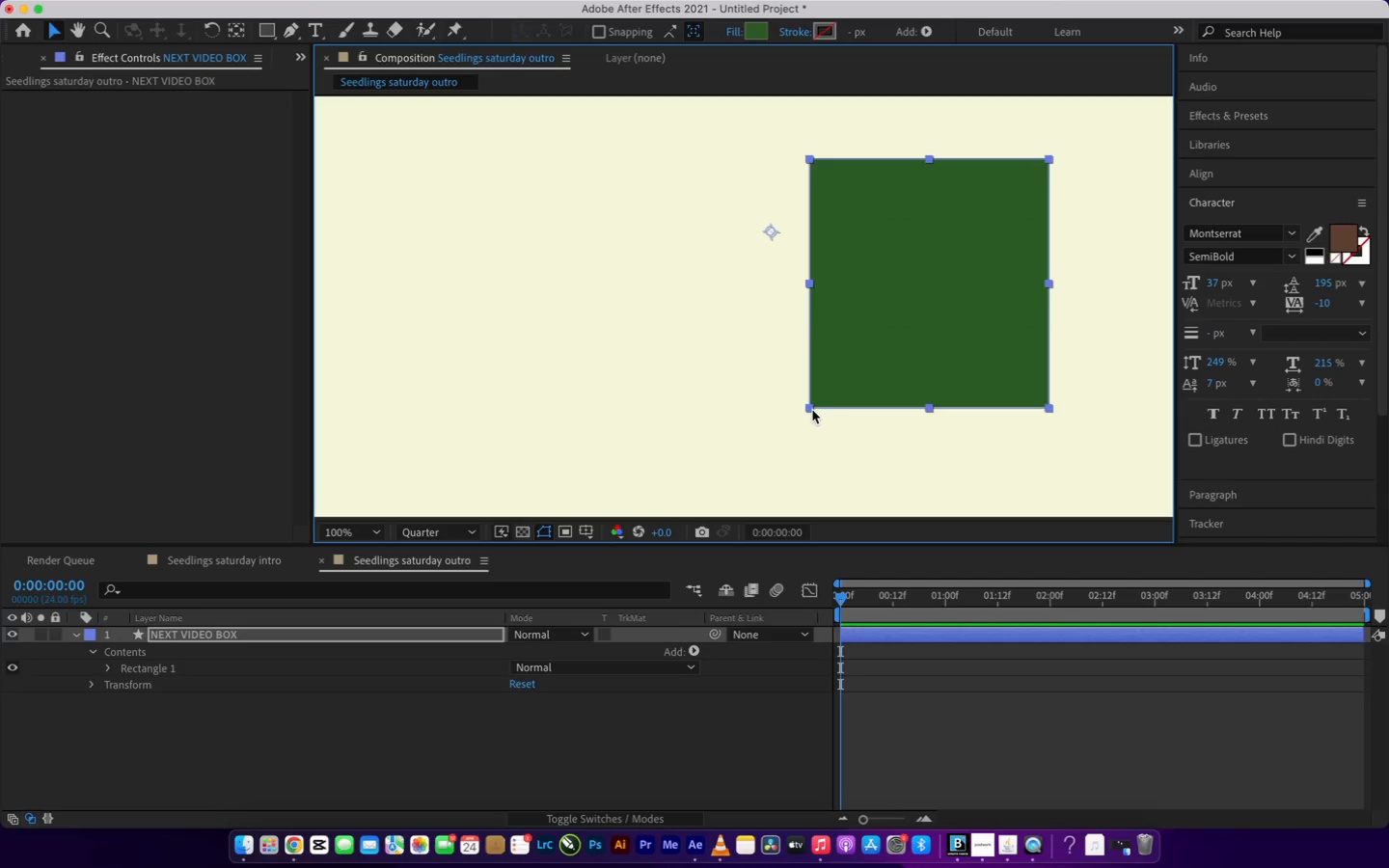 
key(Meta+Z)
 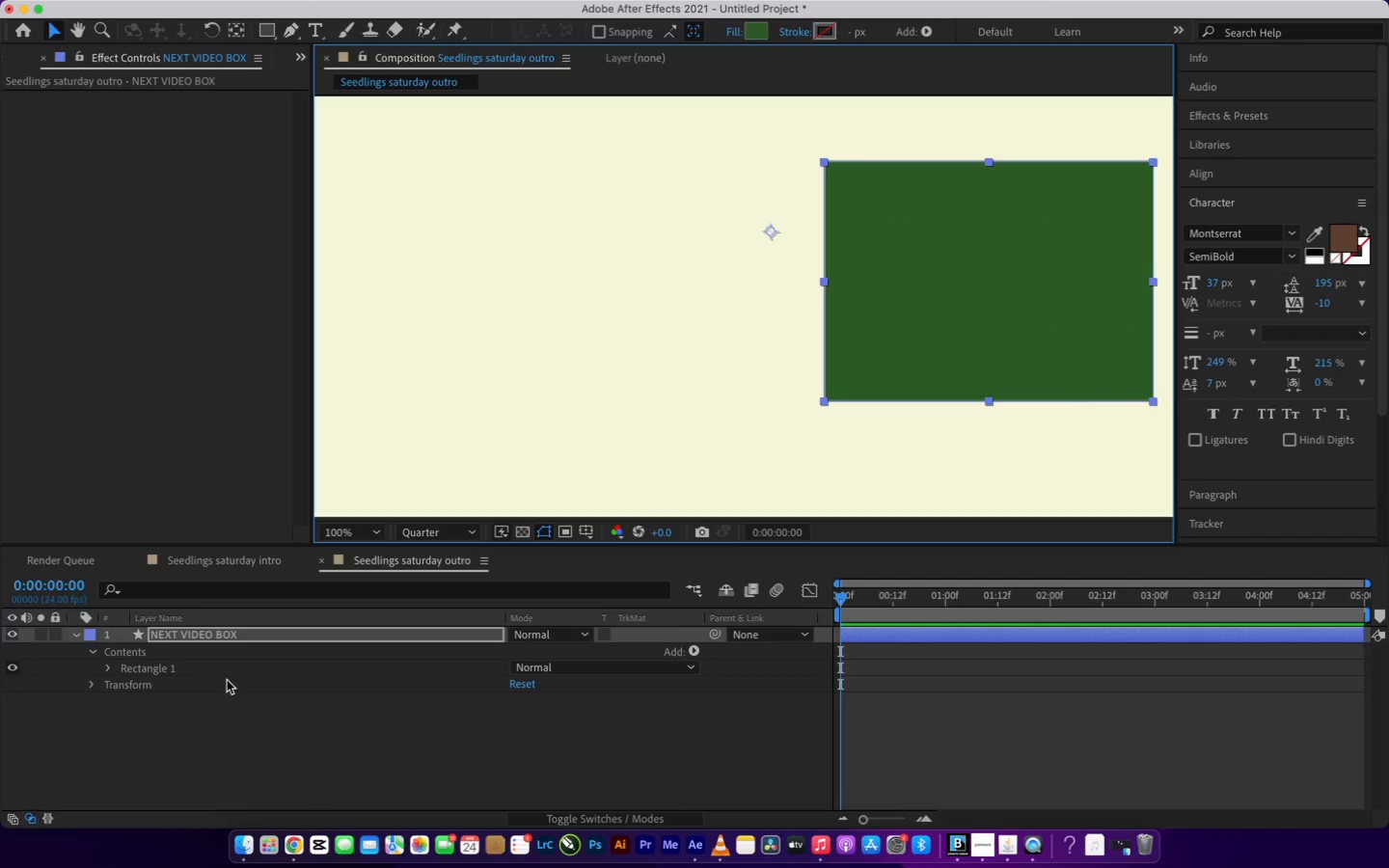 
left_click([257, 636])
 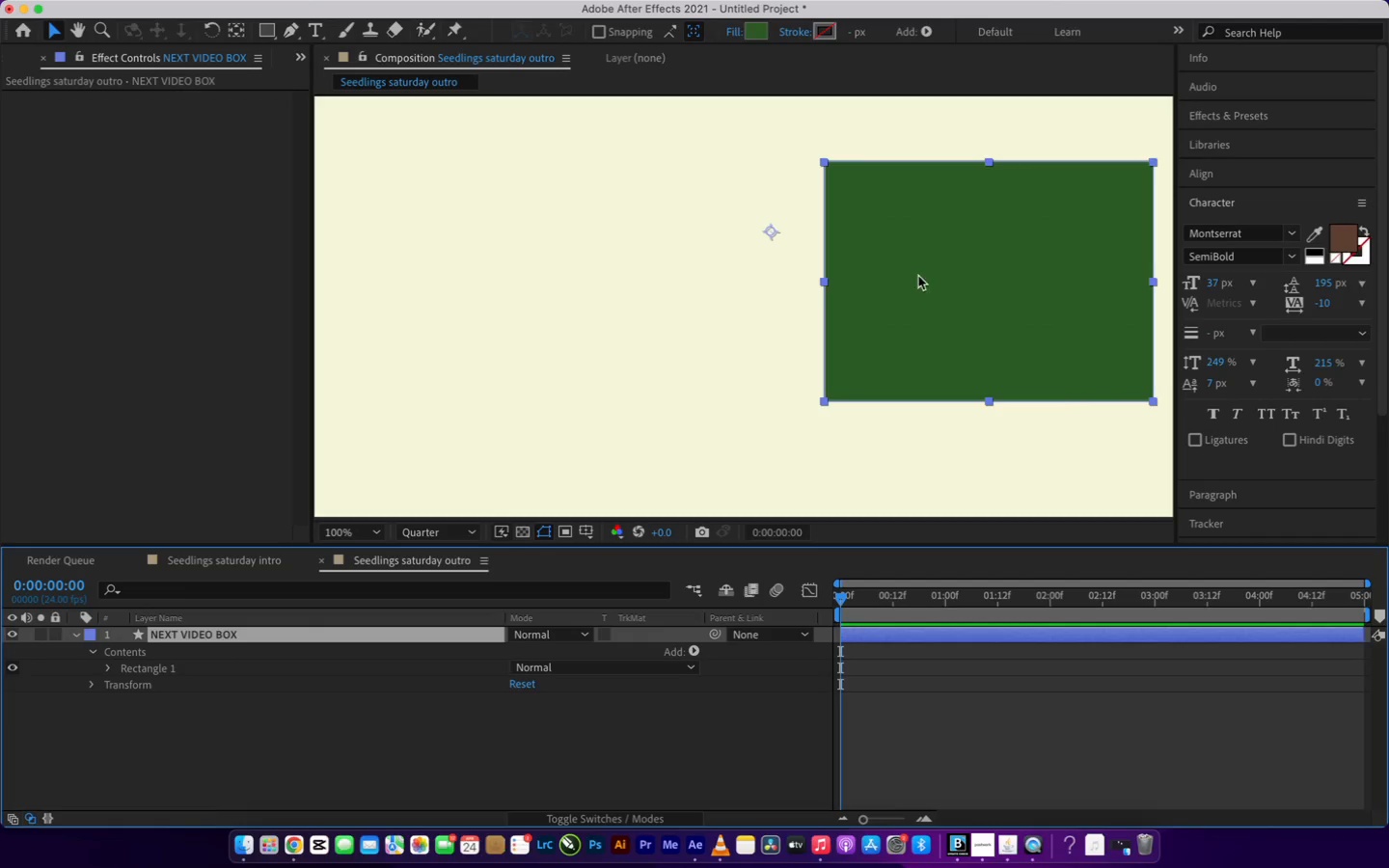 
left_click_drag(start_coordinate=[961, 287], to_coordinate=[968, 282])
 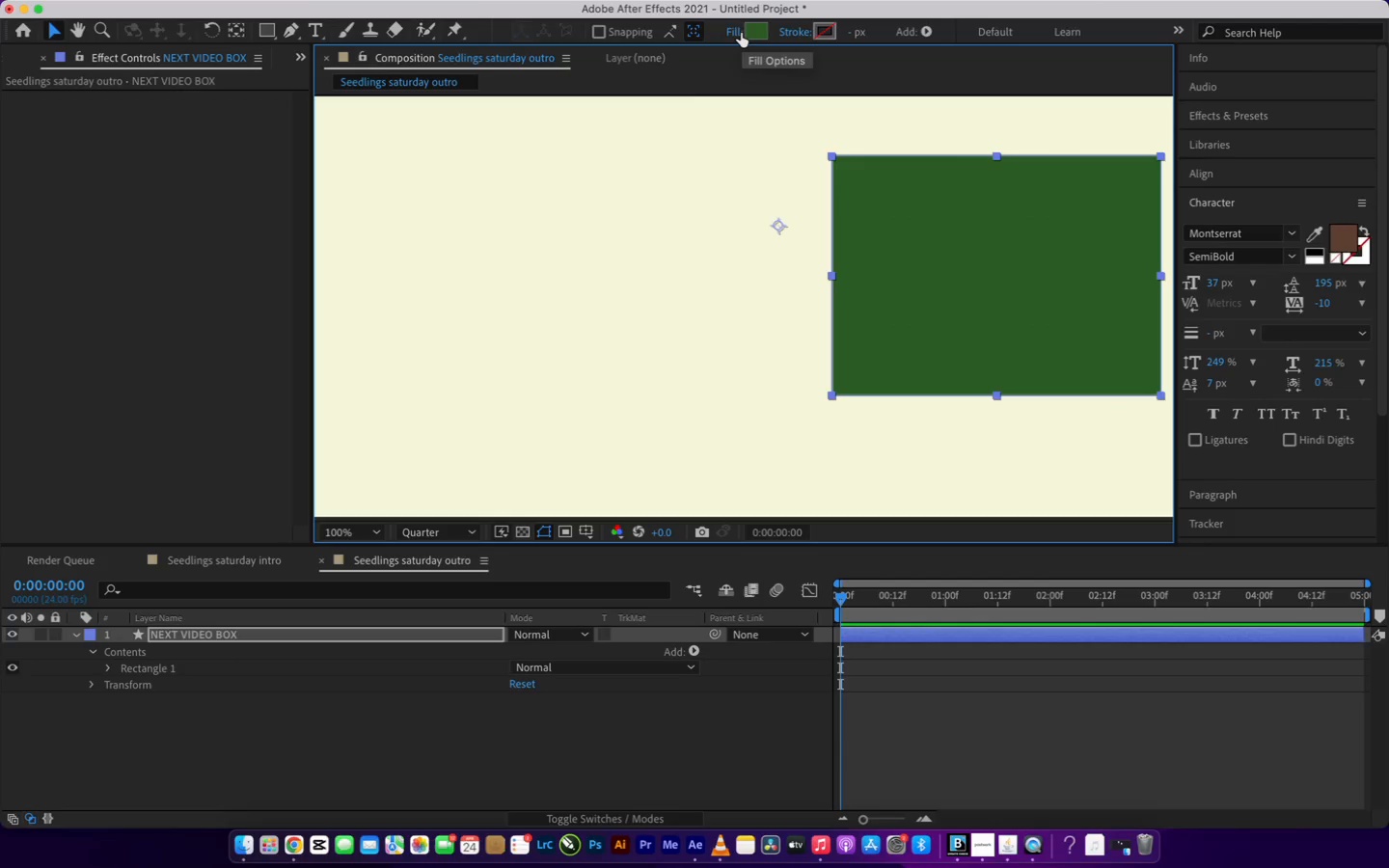 
left_click([737, 32])
 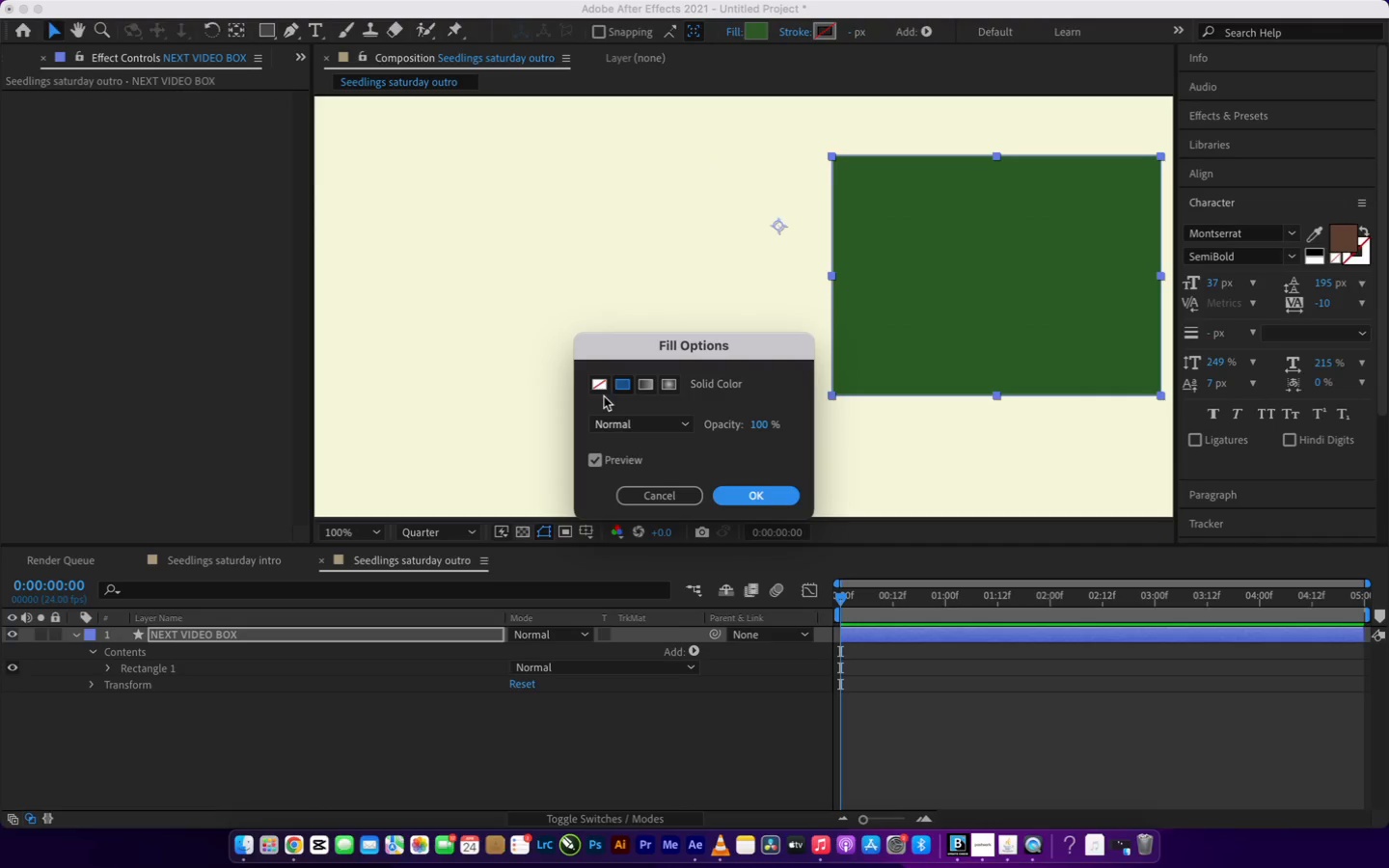 
left_click([602, 385])
 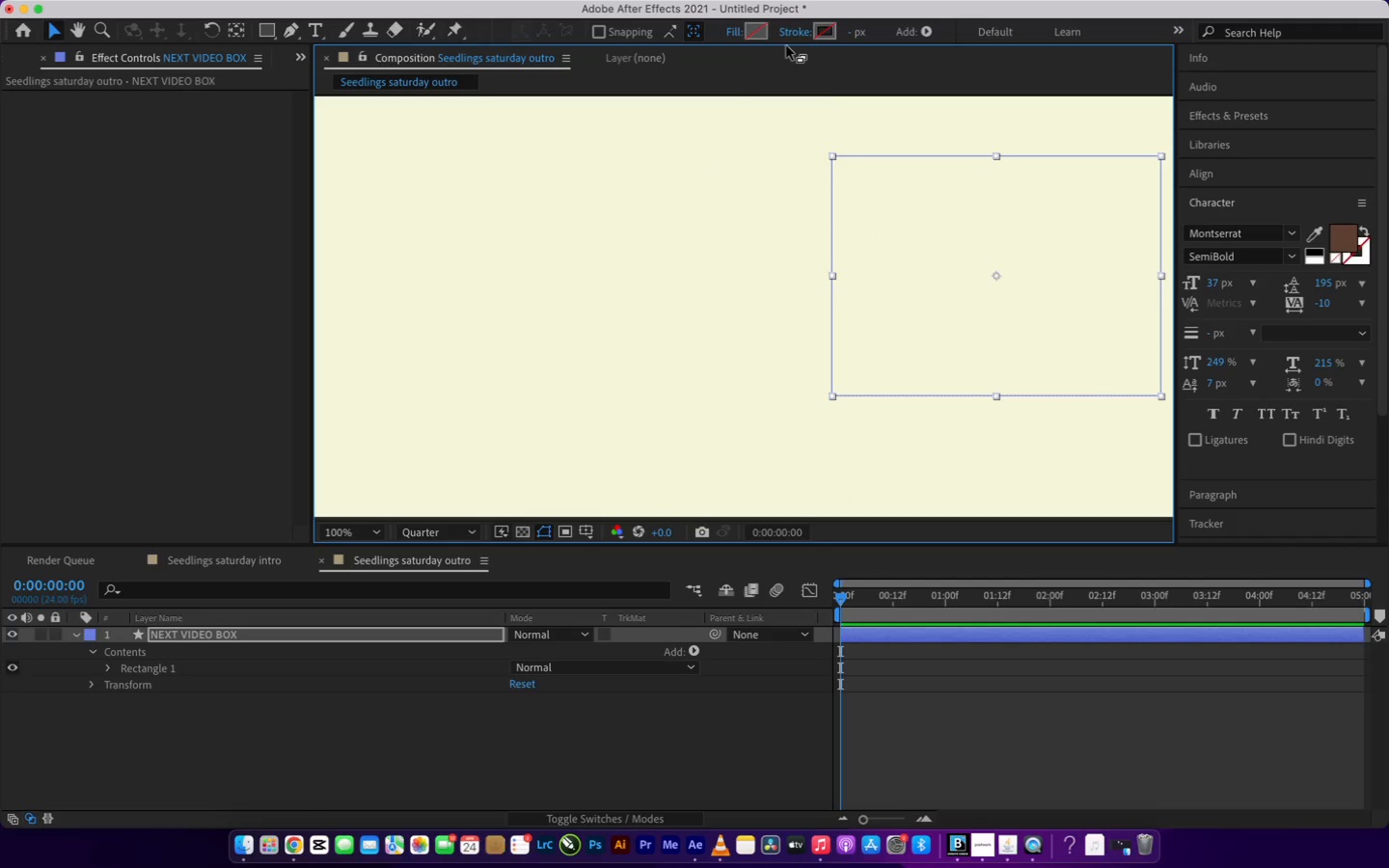 
left_click([789, 32])
 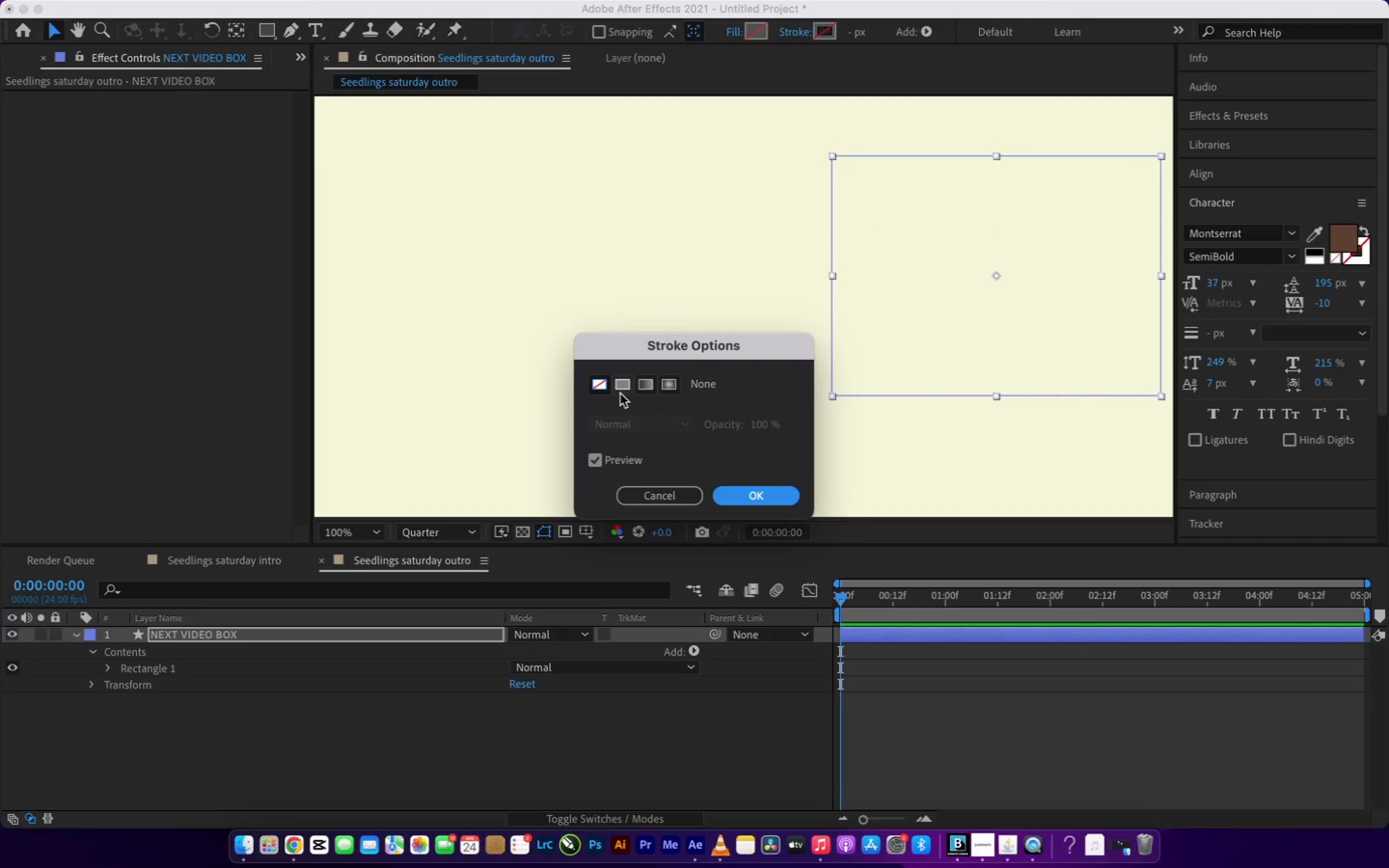 
left_click([620, 381])
 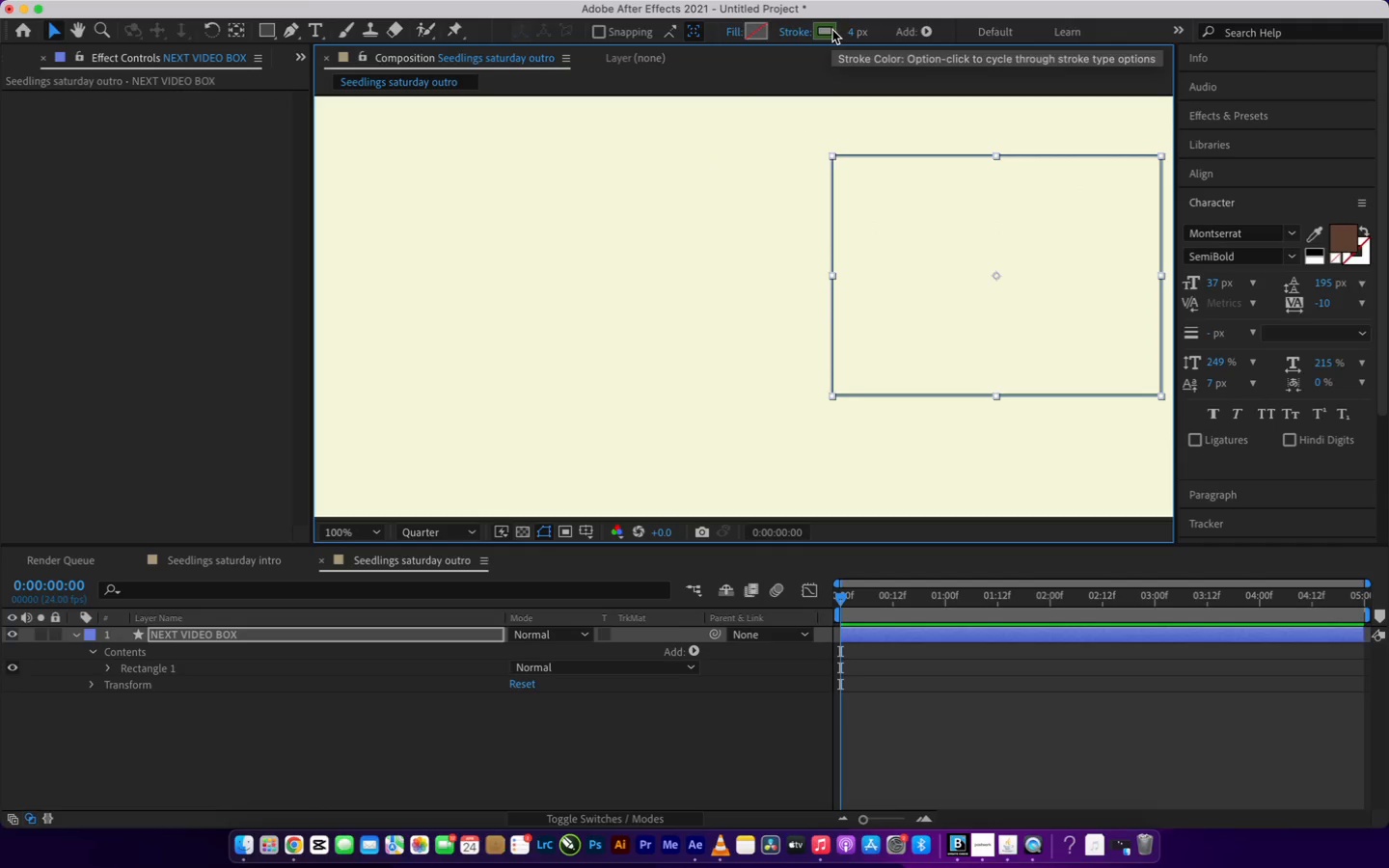 
left_click([827, 32])
 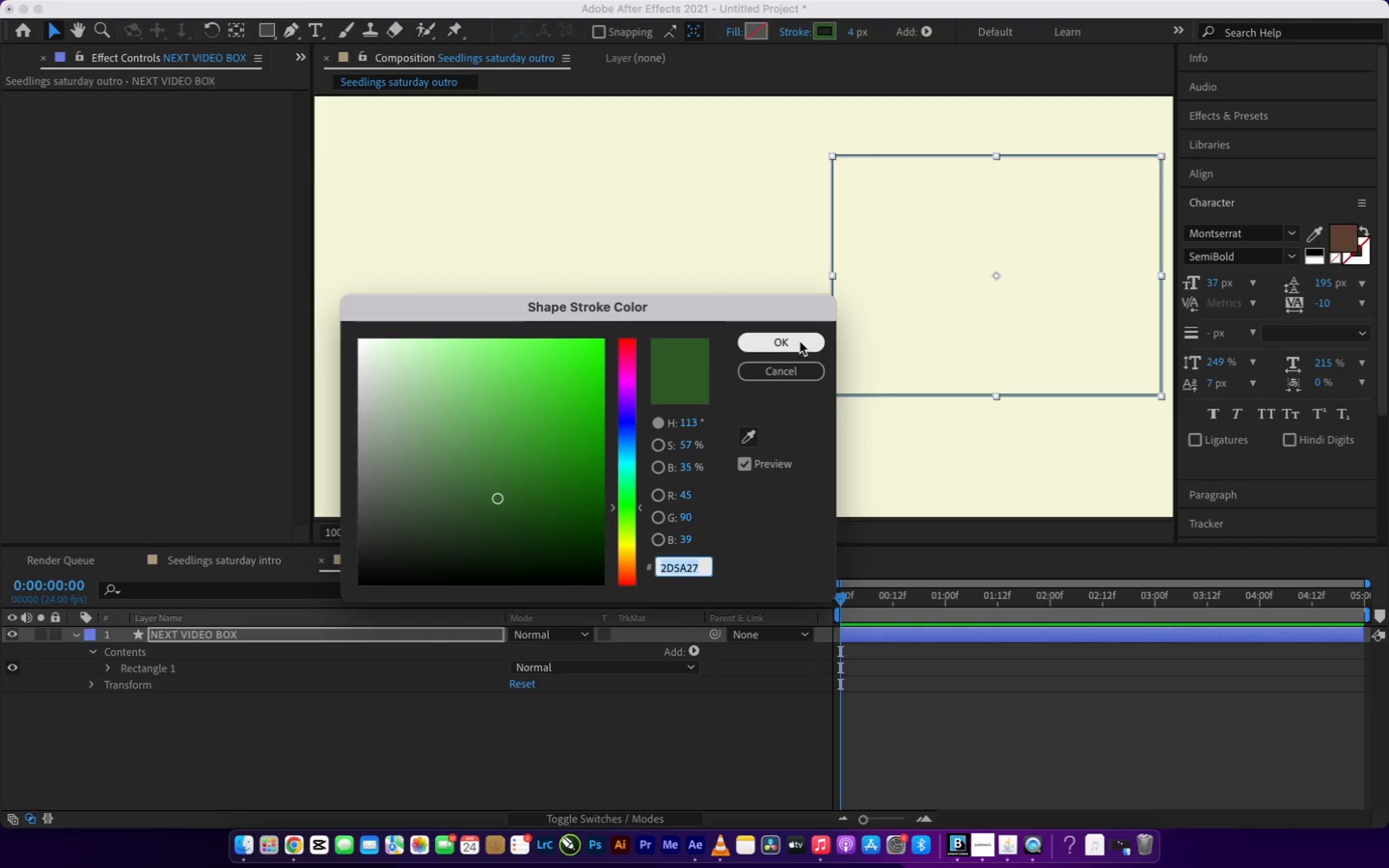 
wait(16.13)
 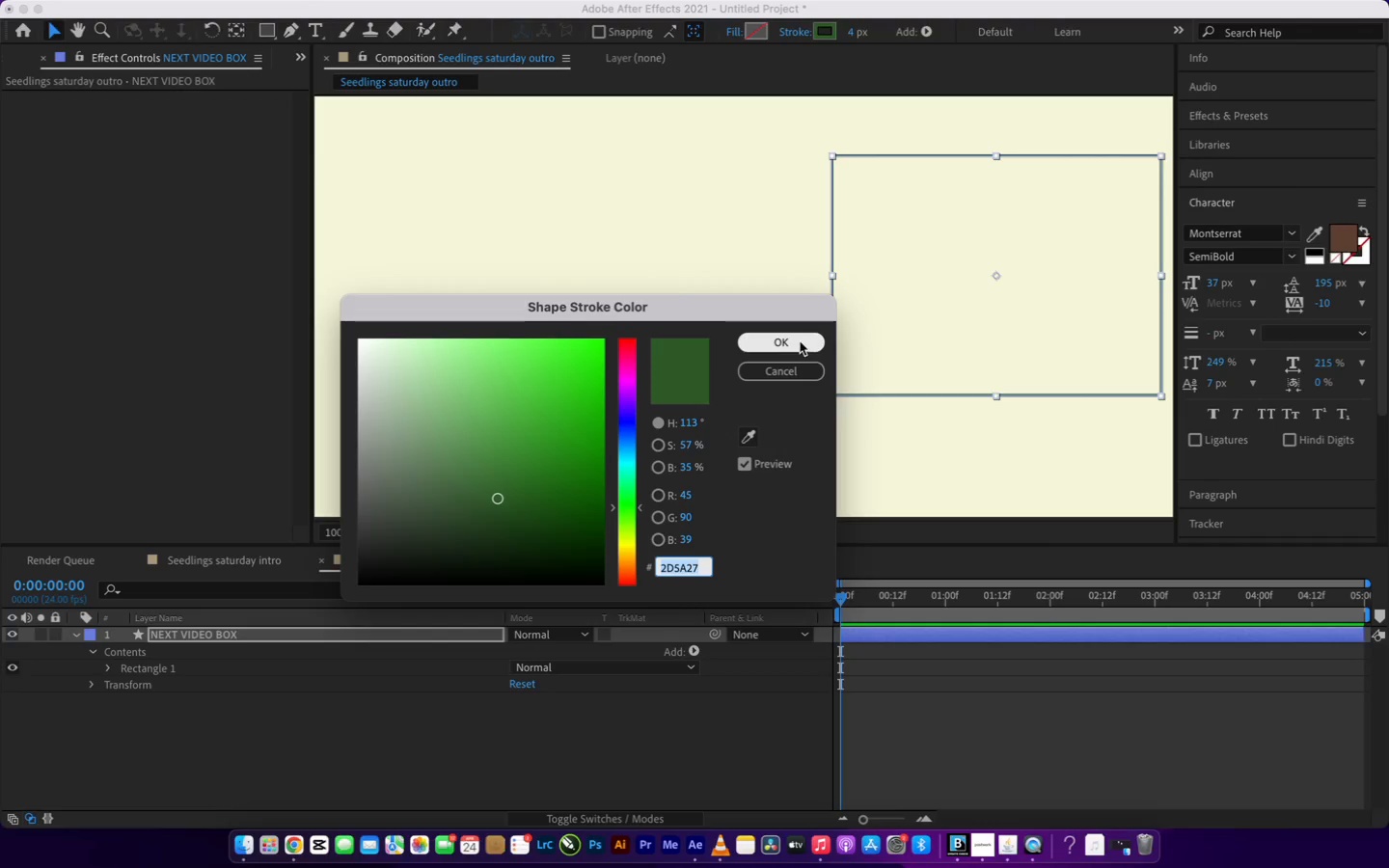 
left_click([790, 339])
 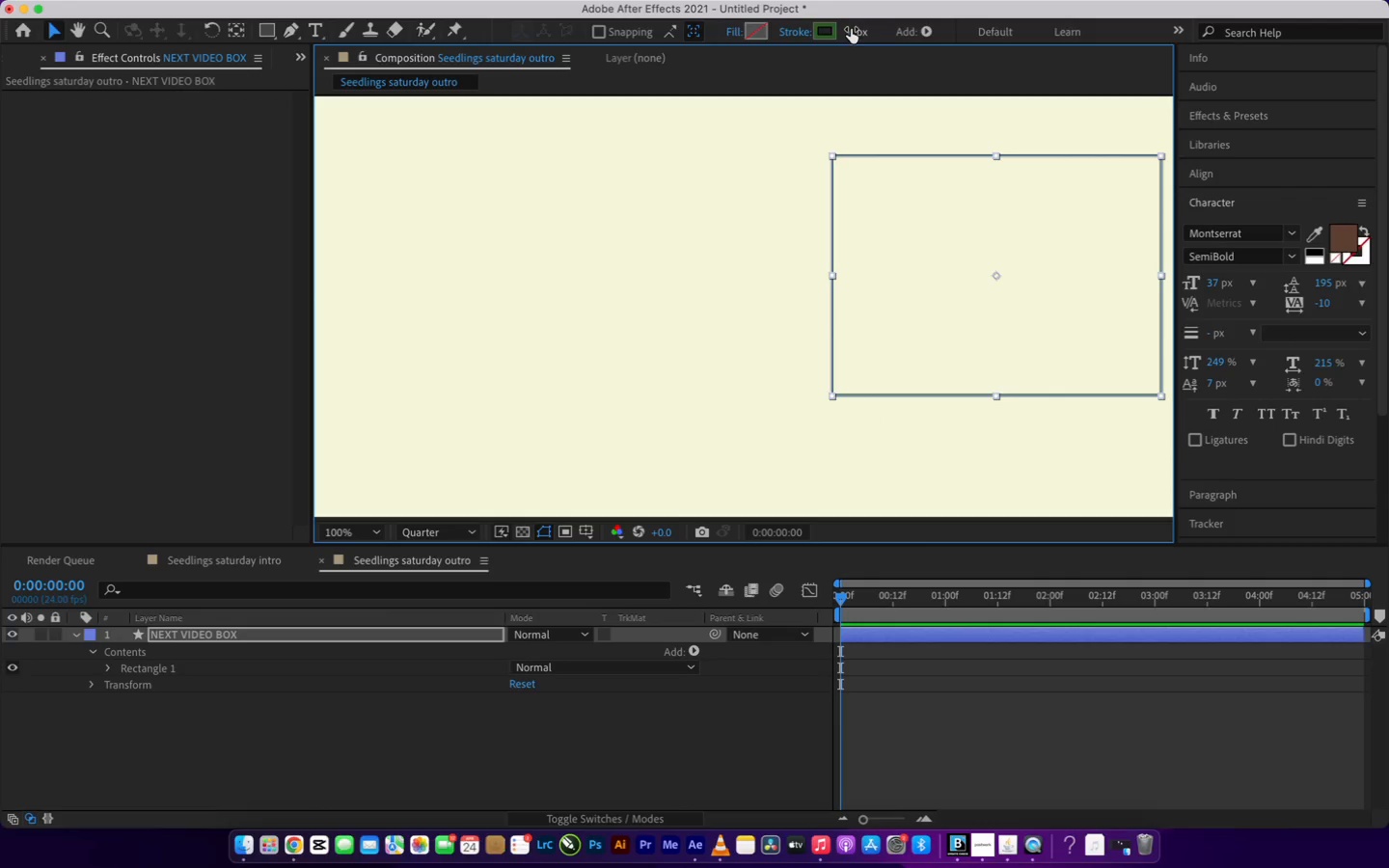 
left_click([851, 30])
 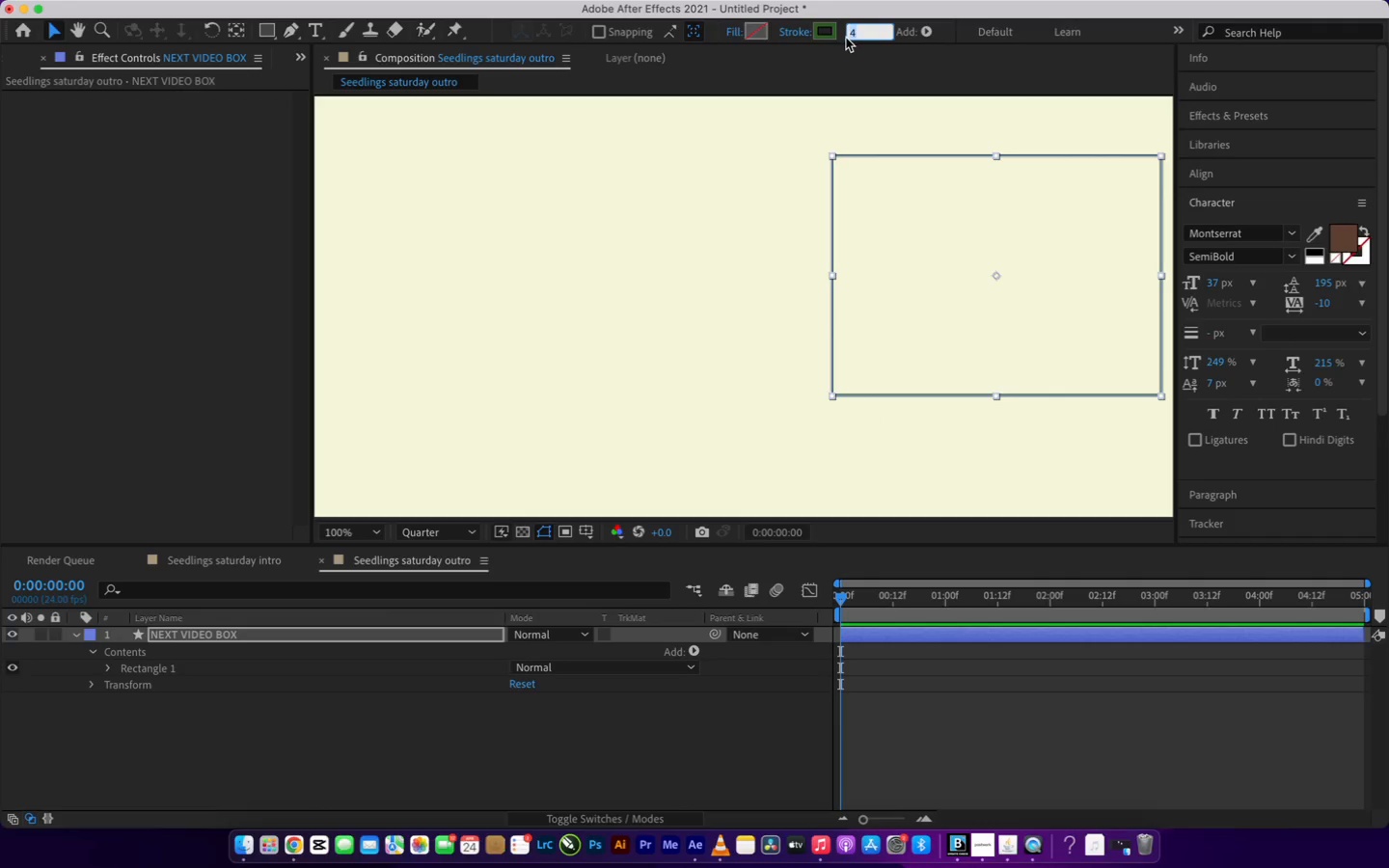 
key(6)
 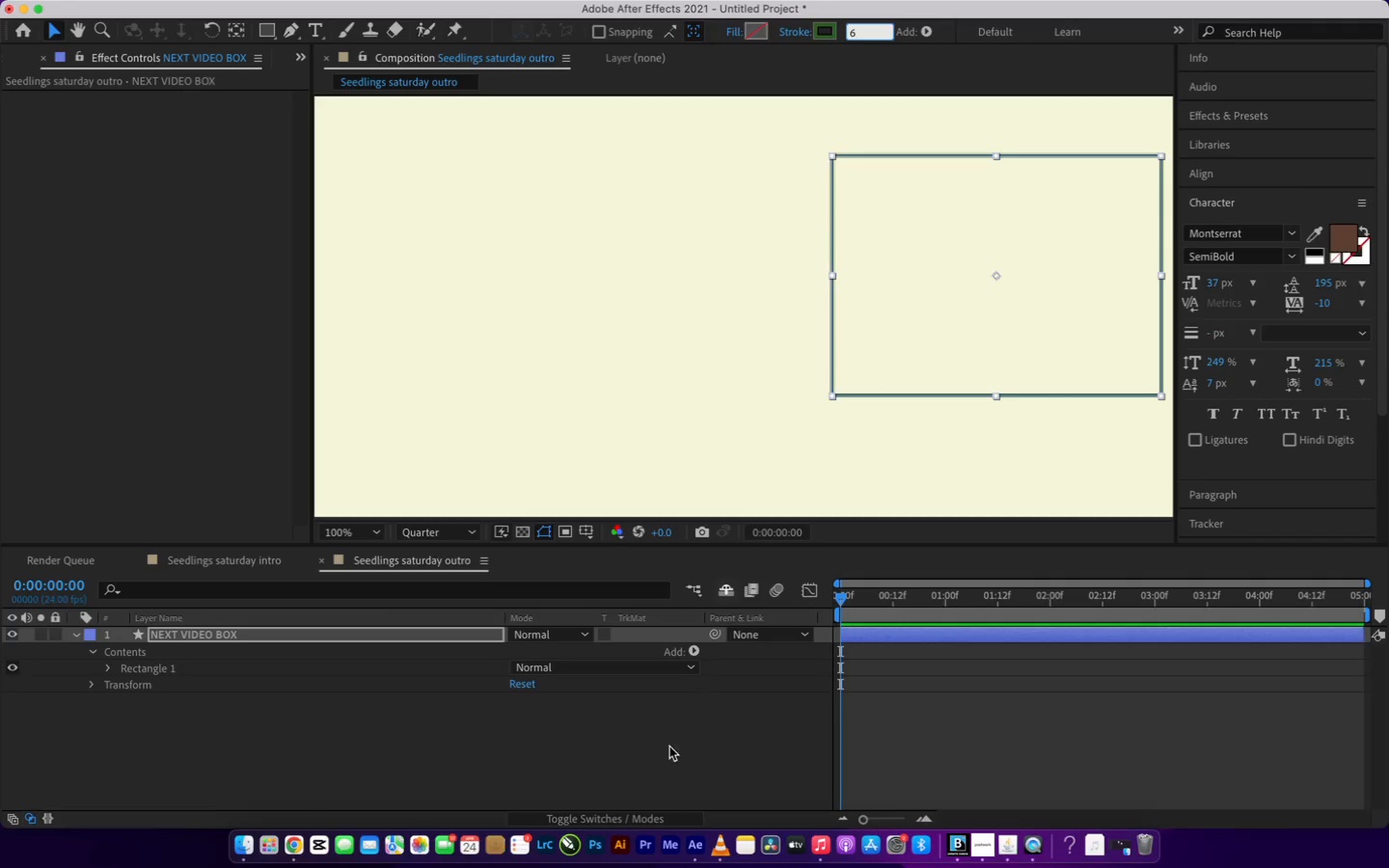 
left_click([666, 756])
 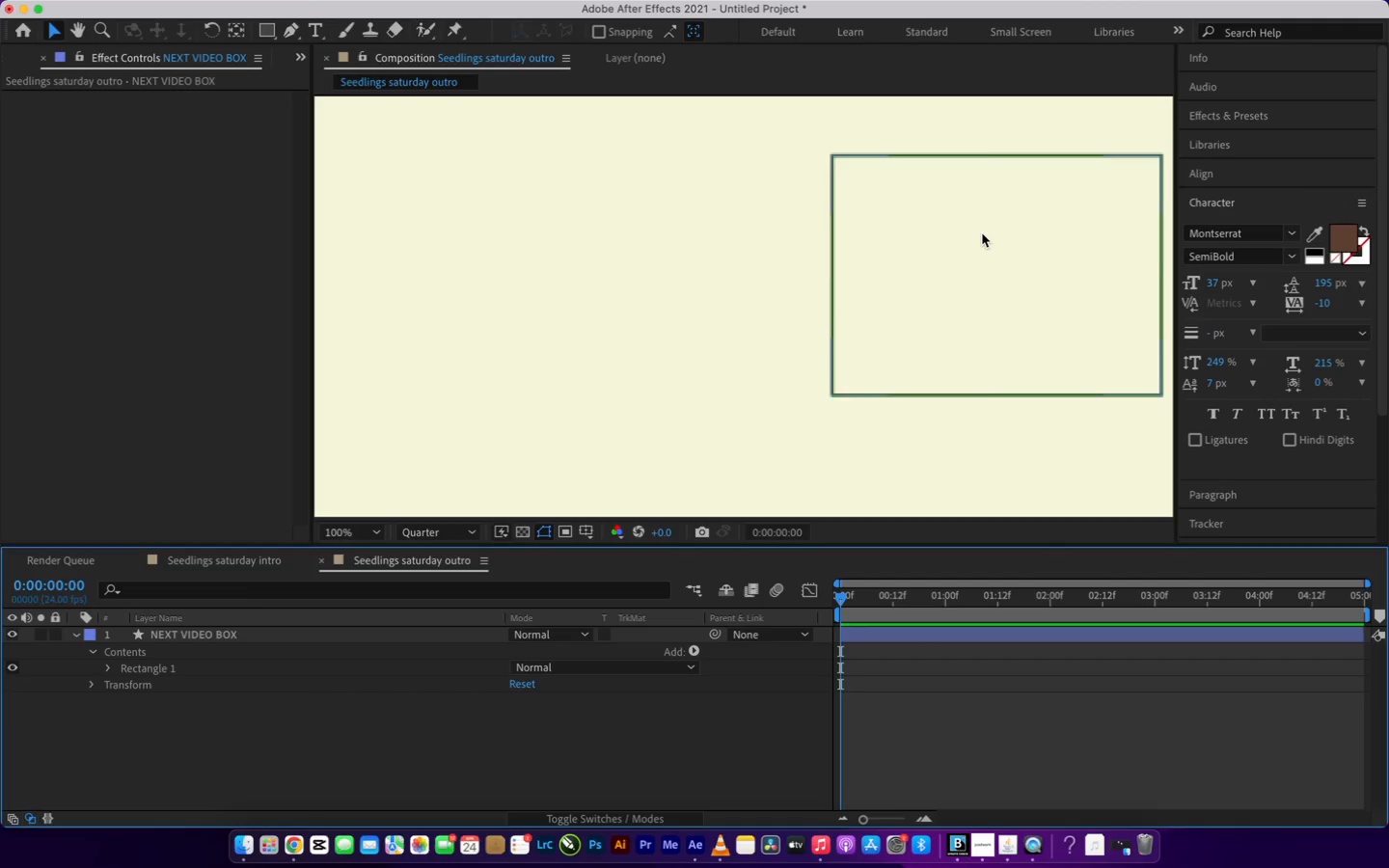 
left_click([982, 235])
 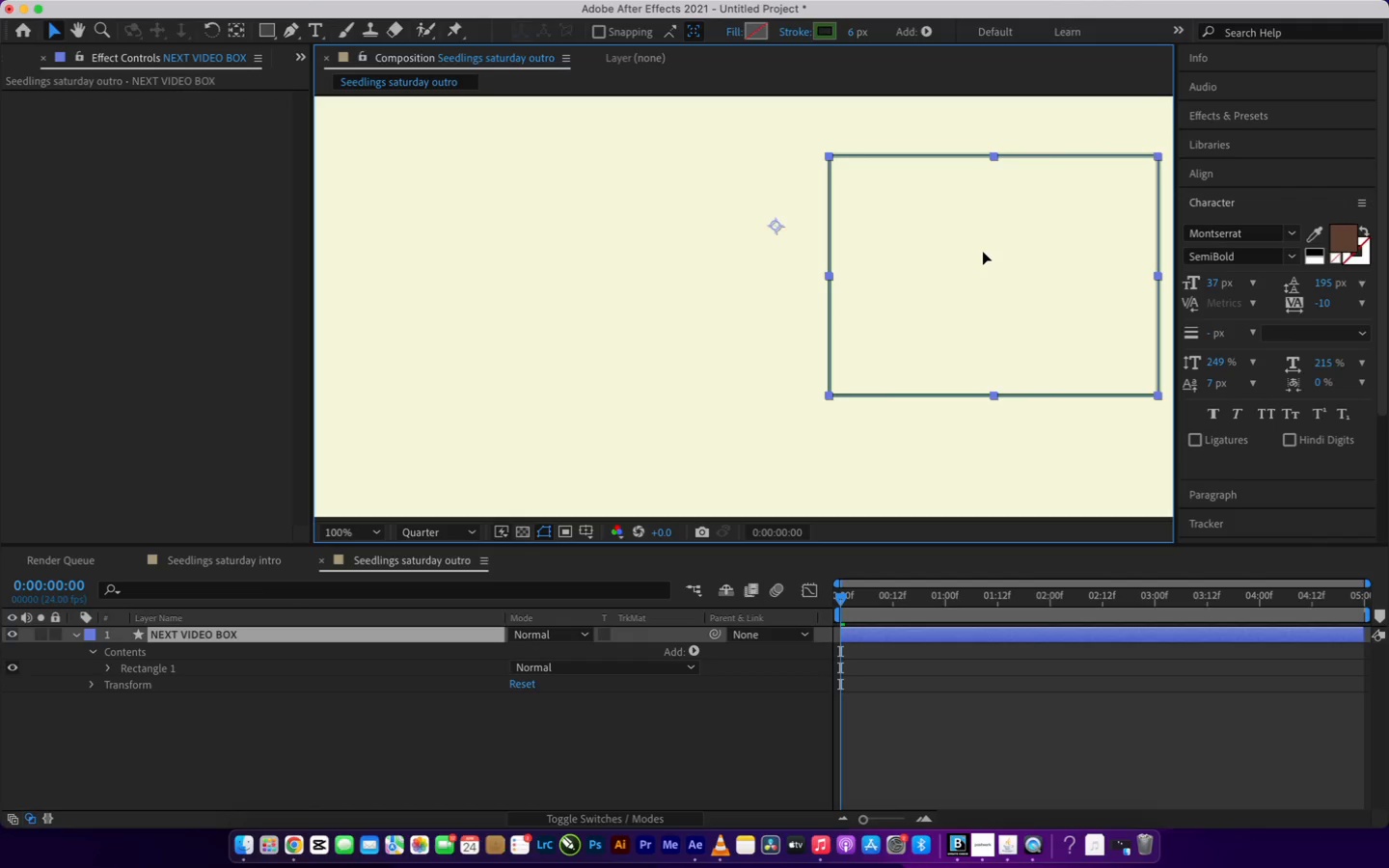 
scroll: coordinate [983, 252], scroll_direction: none, amount: 0.0
 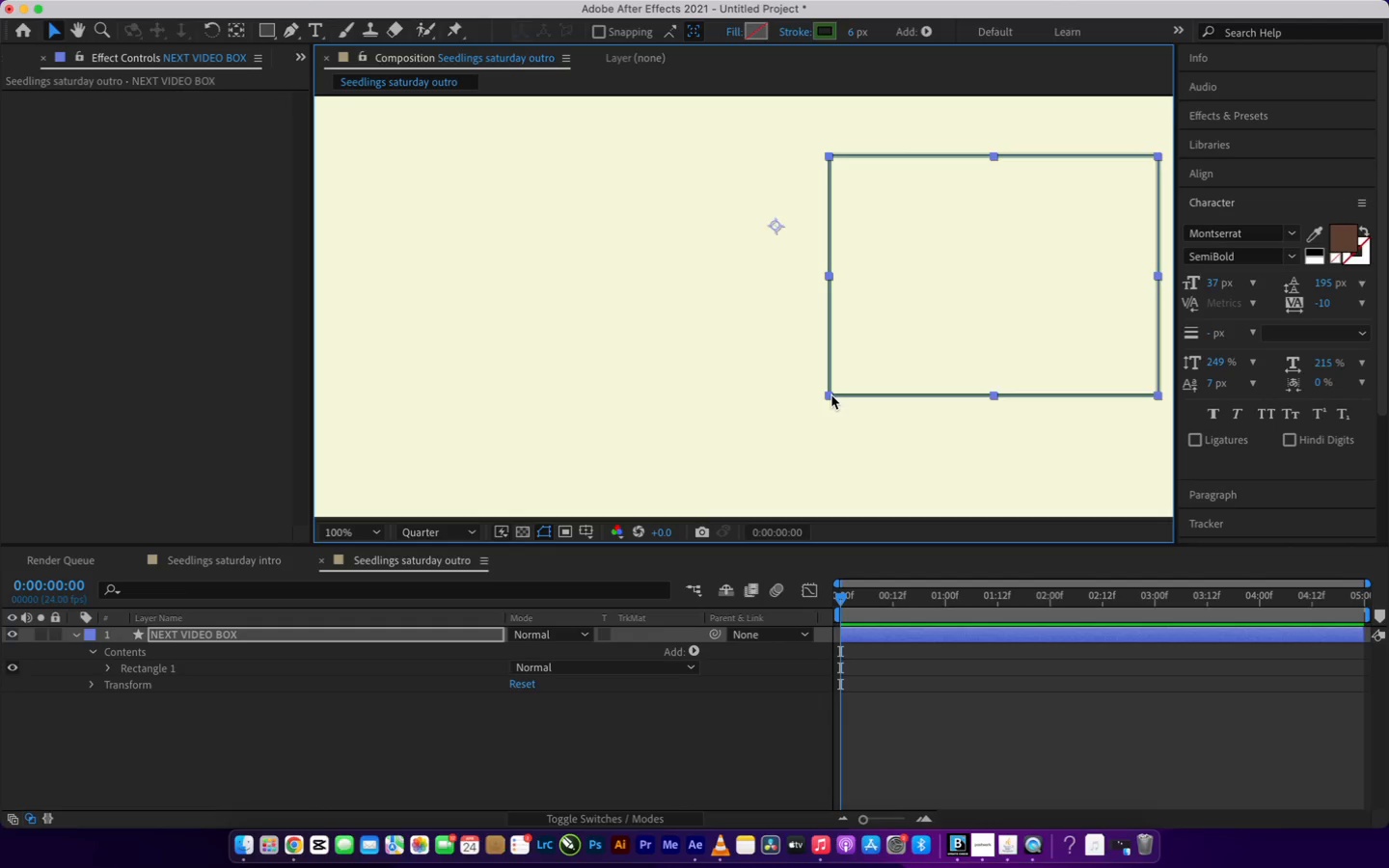 
left_click_drag(start_coordinate=[831, 395], to_coordinate=[840, 424])
 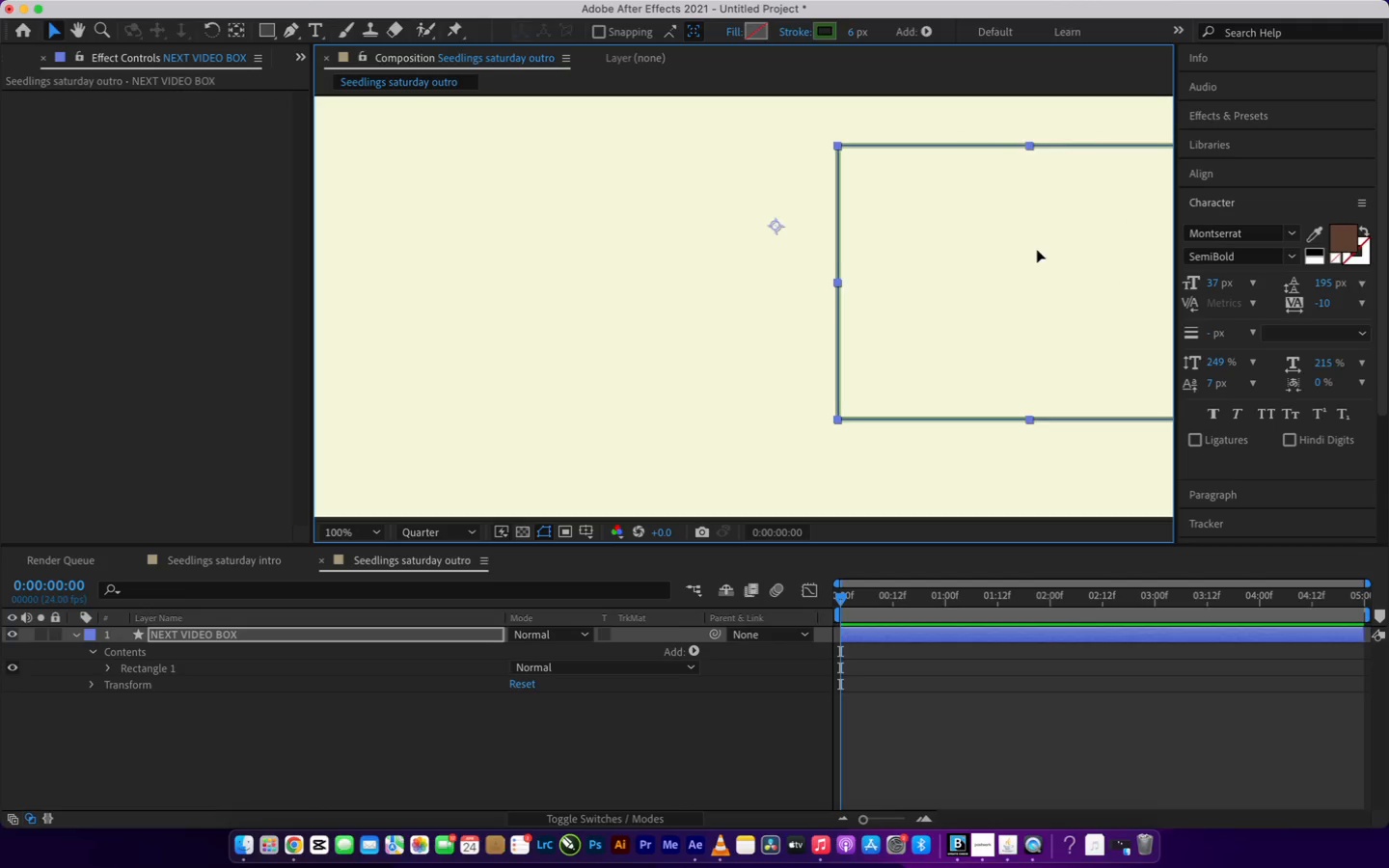 
left_click_drag(start_coordinate=[1037, 250], to_coordinate=[977, 247])
 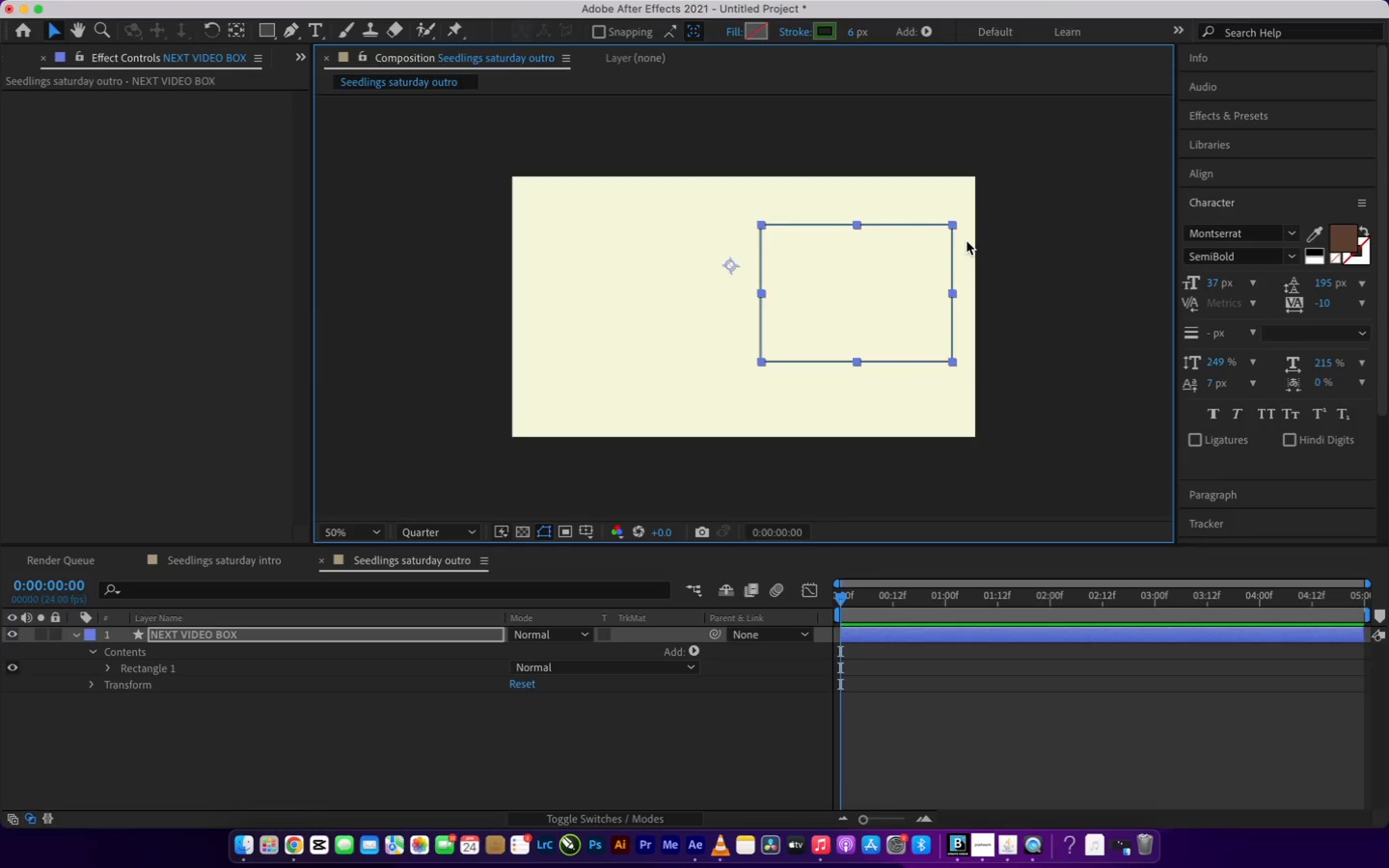 
scroll: coordinate [967, 241], scroll_direction: down, amount: 1.0
 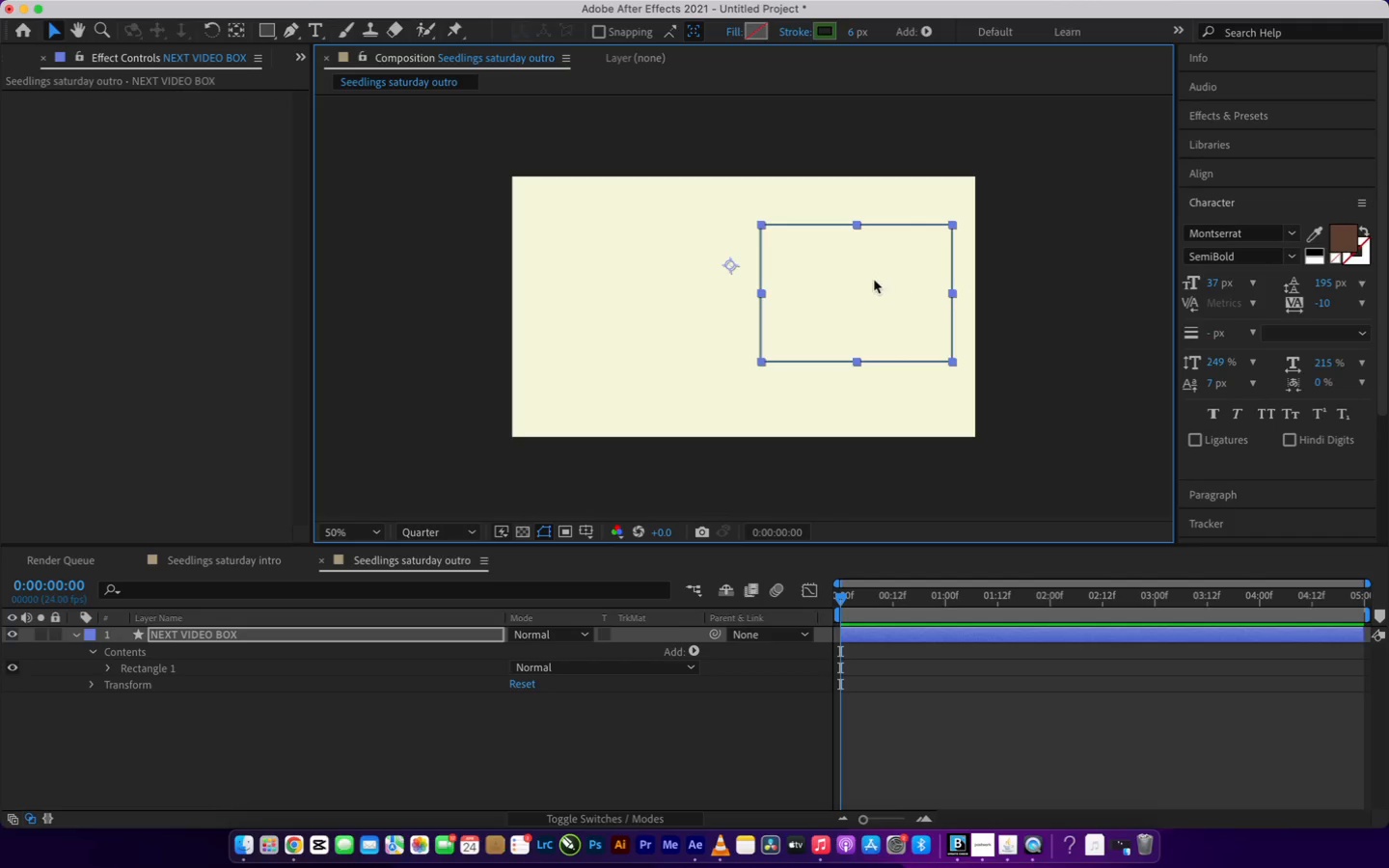 
left_click_drag(start_coordinate=[874, 280], to_coordinate=[889, 278])
 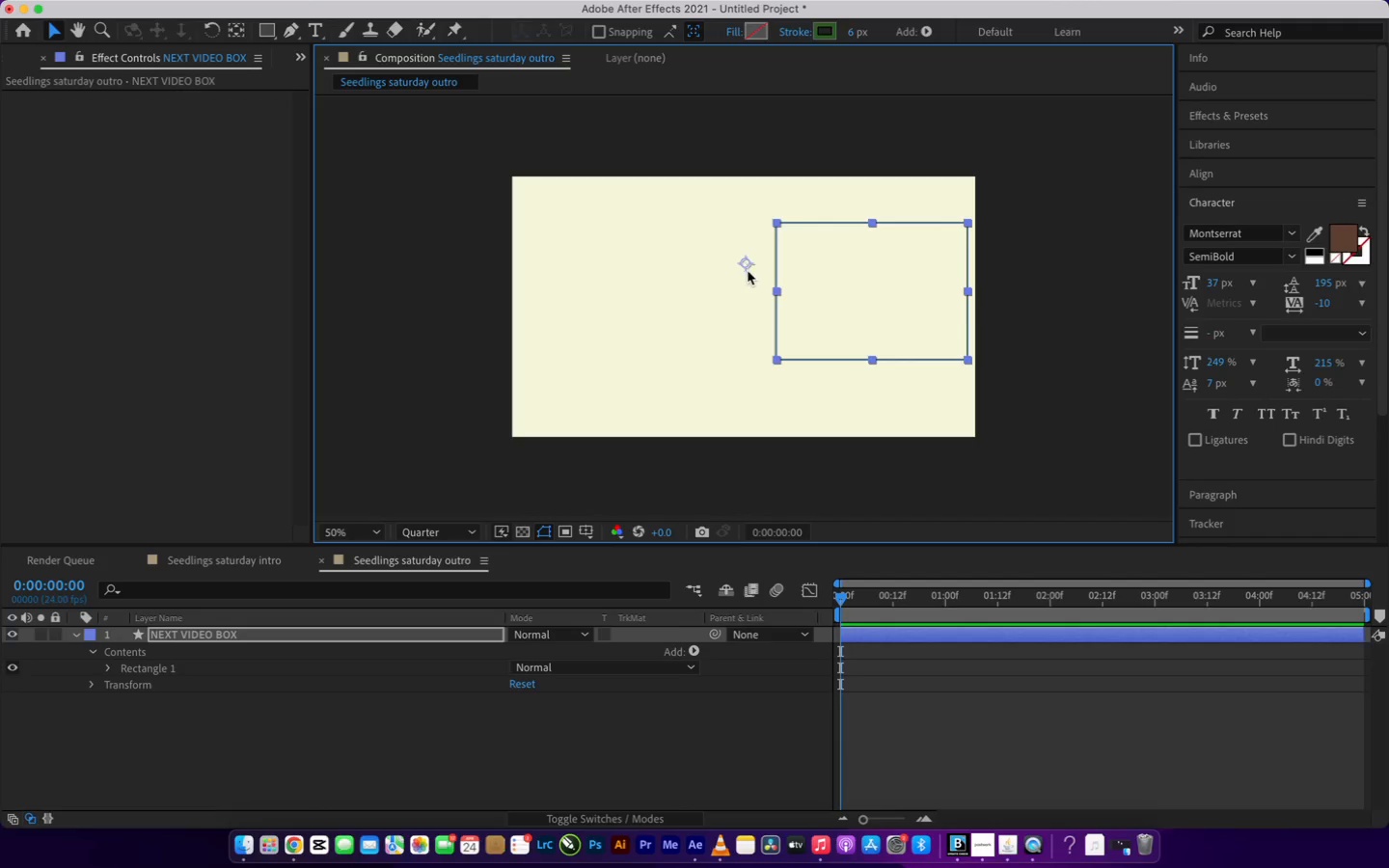 
key(Y)
 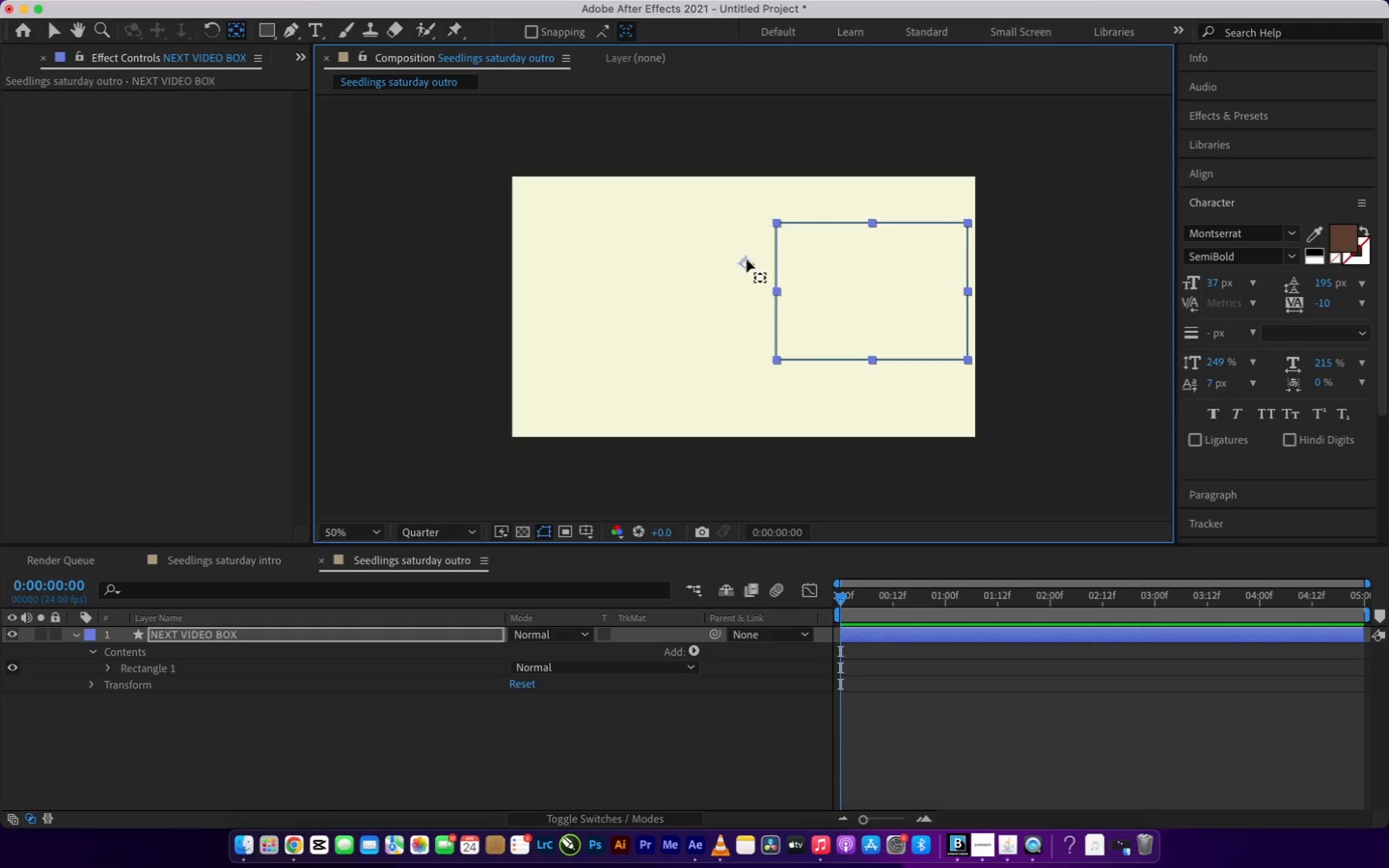 
left_click_drag(start_coordinate=[747, 258], to_coordinate=[874, 287])
 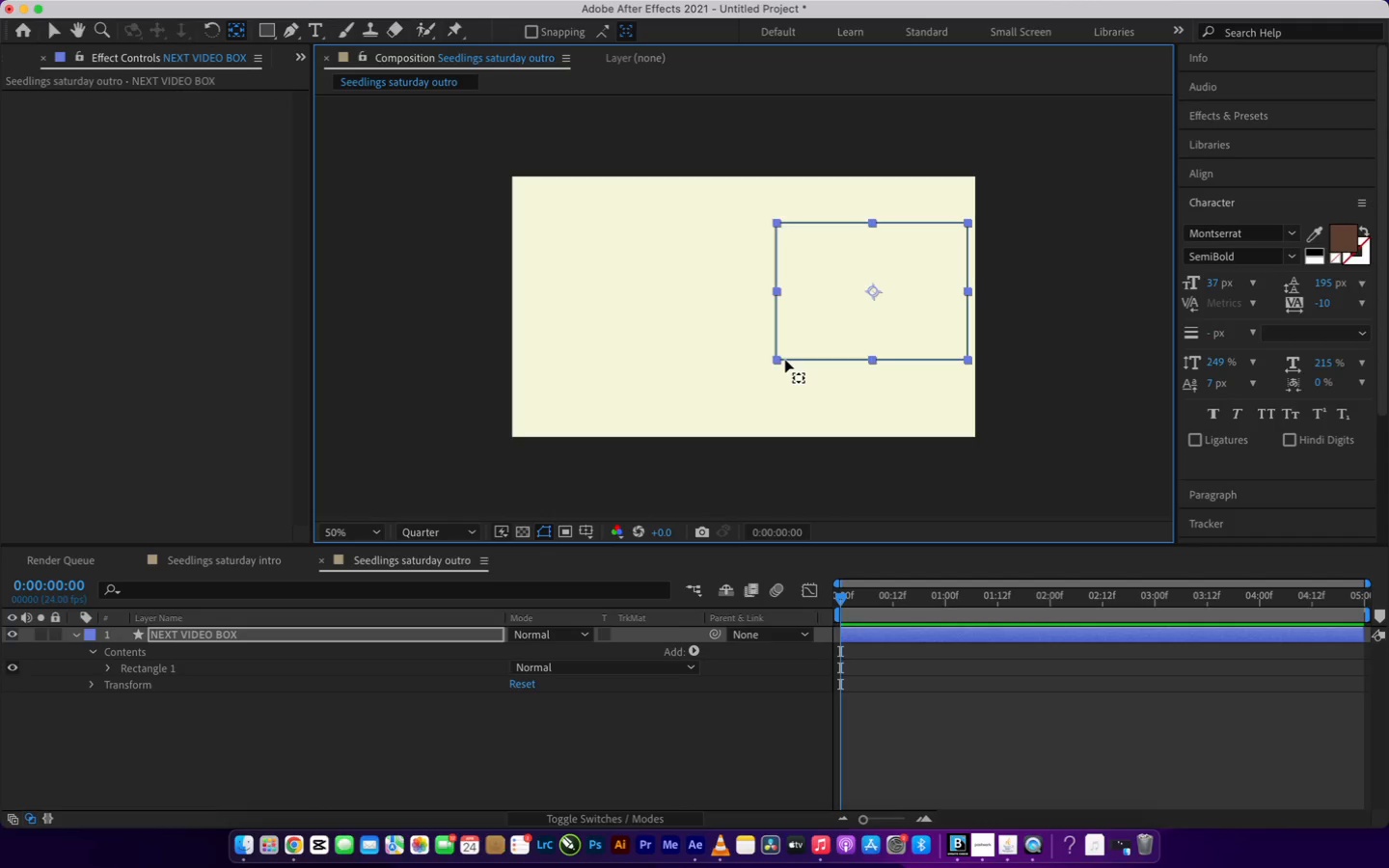 
key(V)
 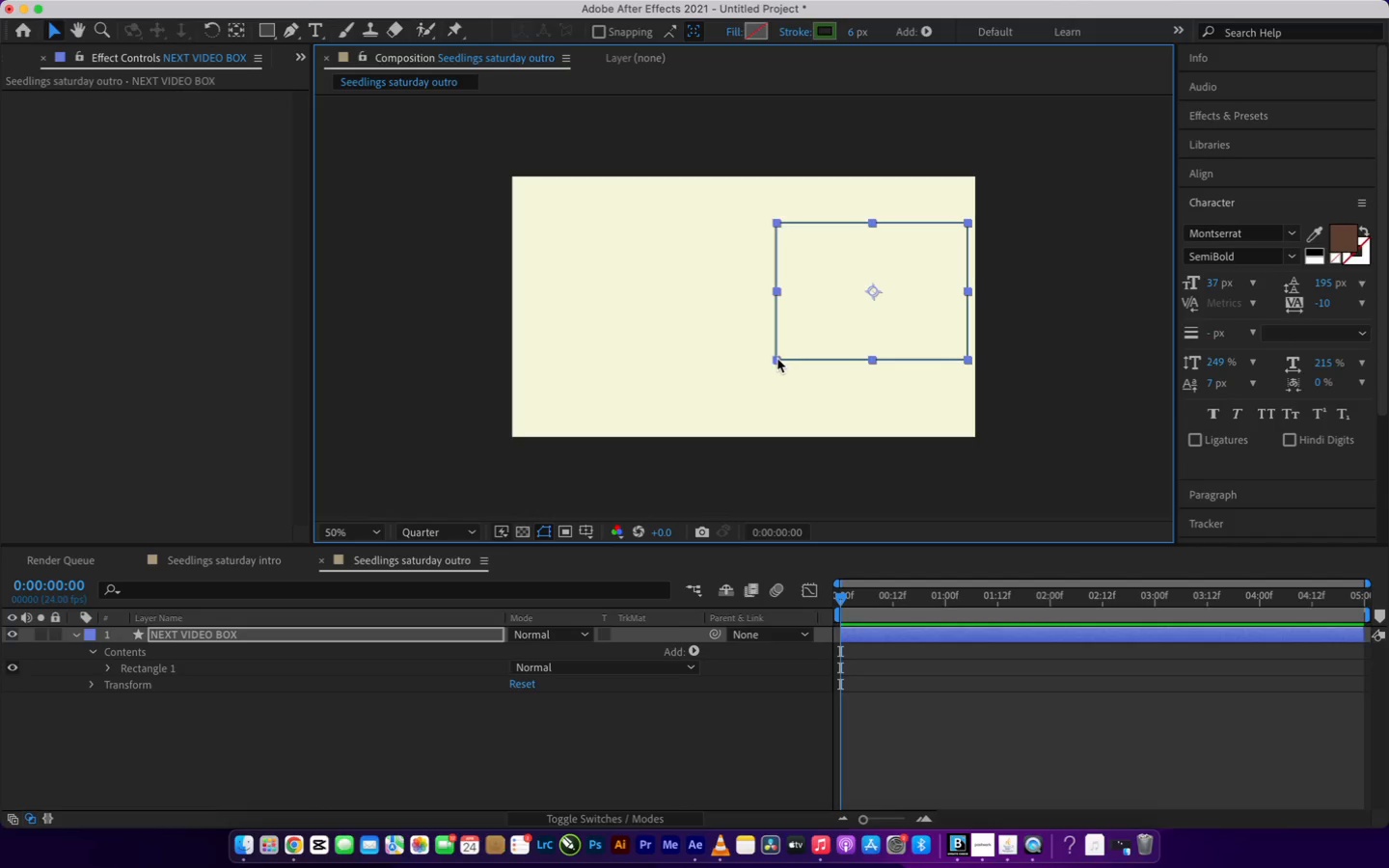 
left_click_drag(start_coordinate=[777, 359], to_coordinate=[761, 366])
 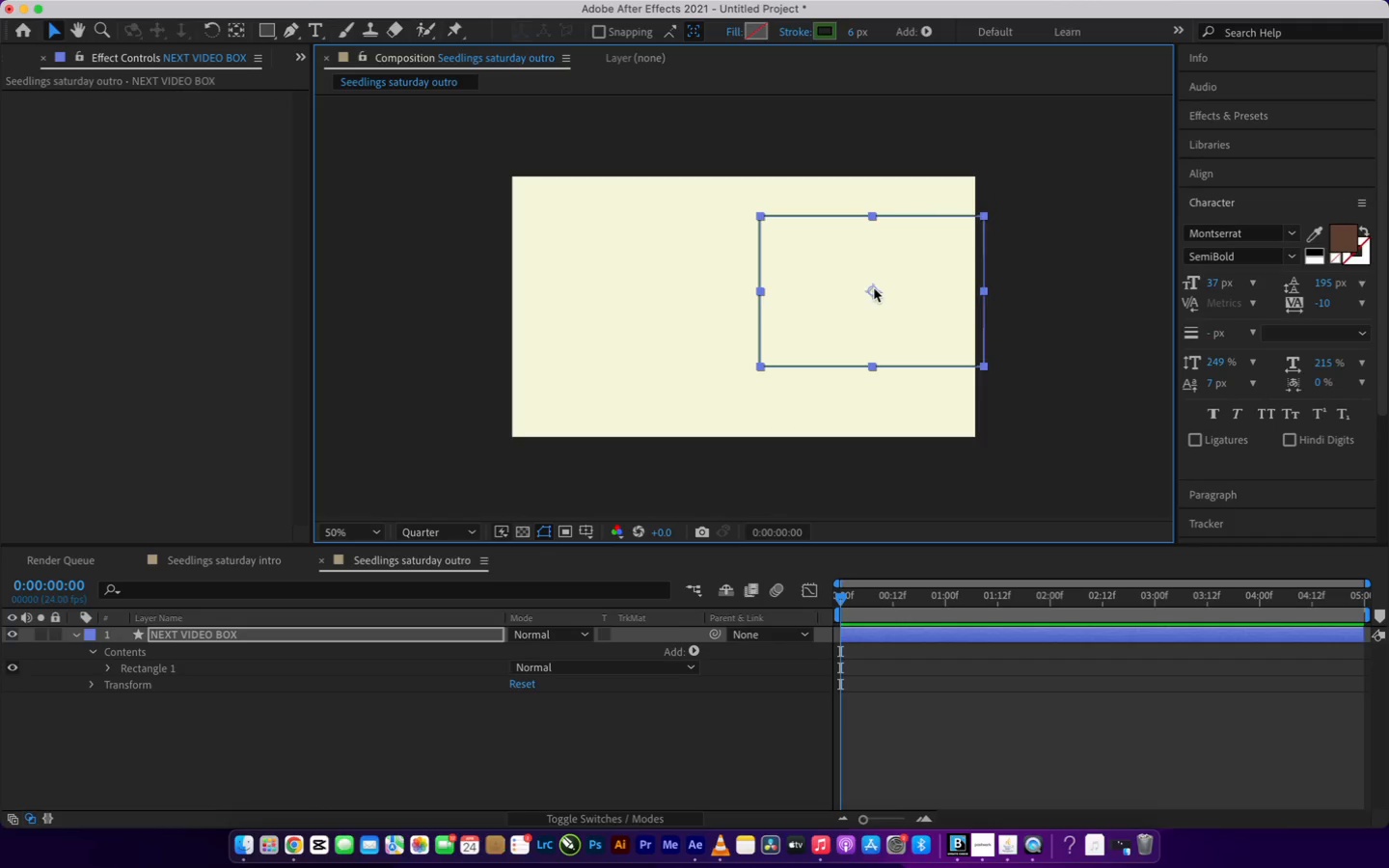 
left_click_drag(start_coordinate=[872, 288], to_coordinate=[858, 288])
 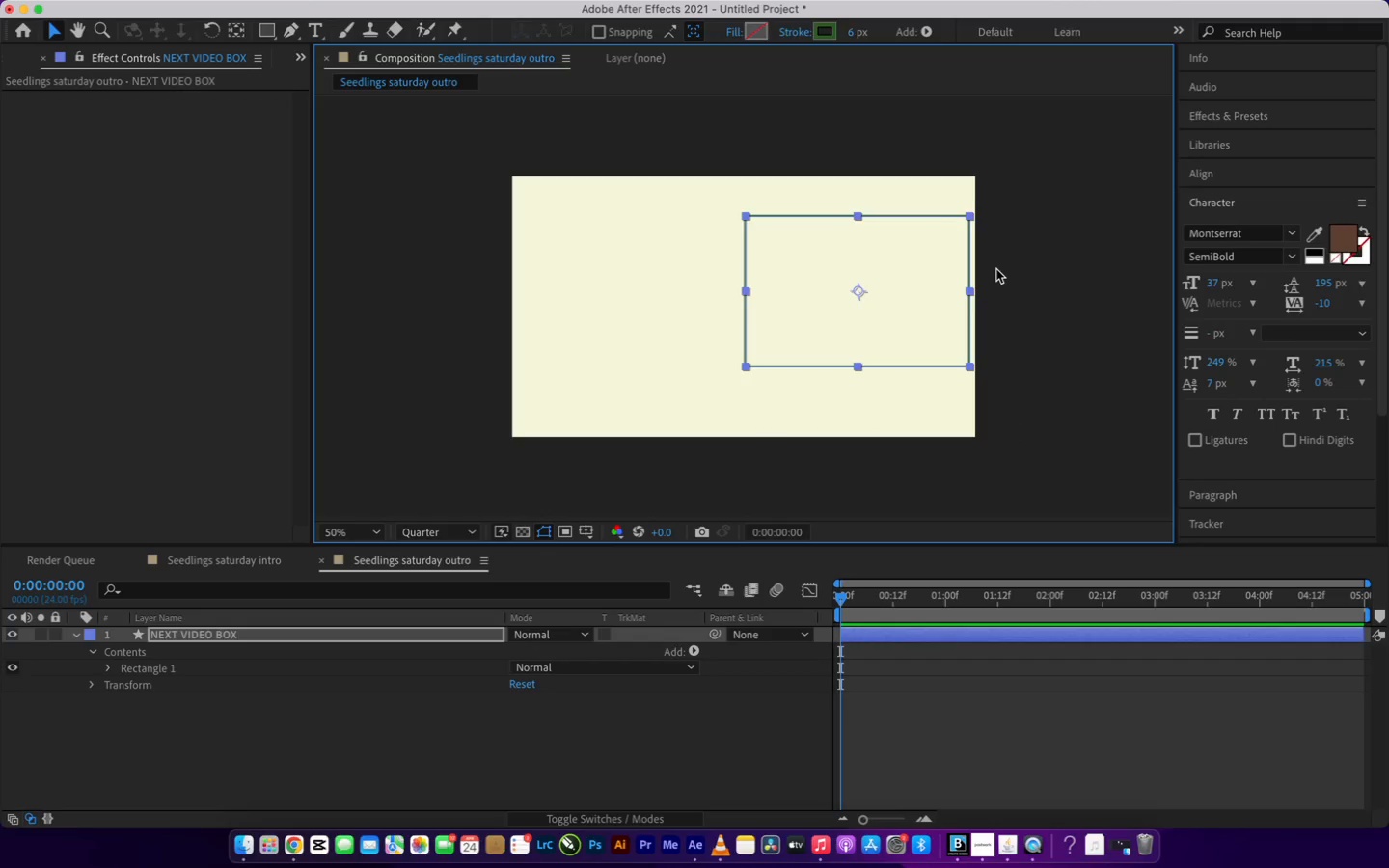 
left_click([996, 269])
 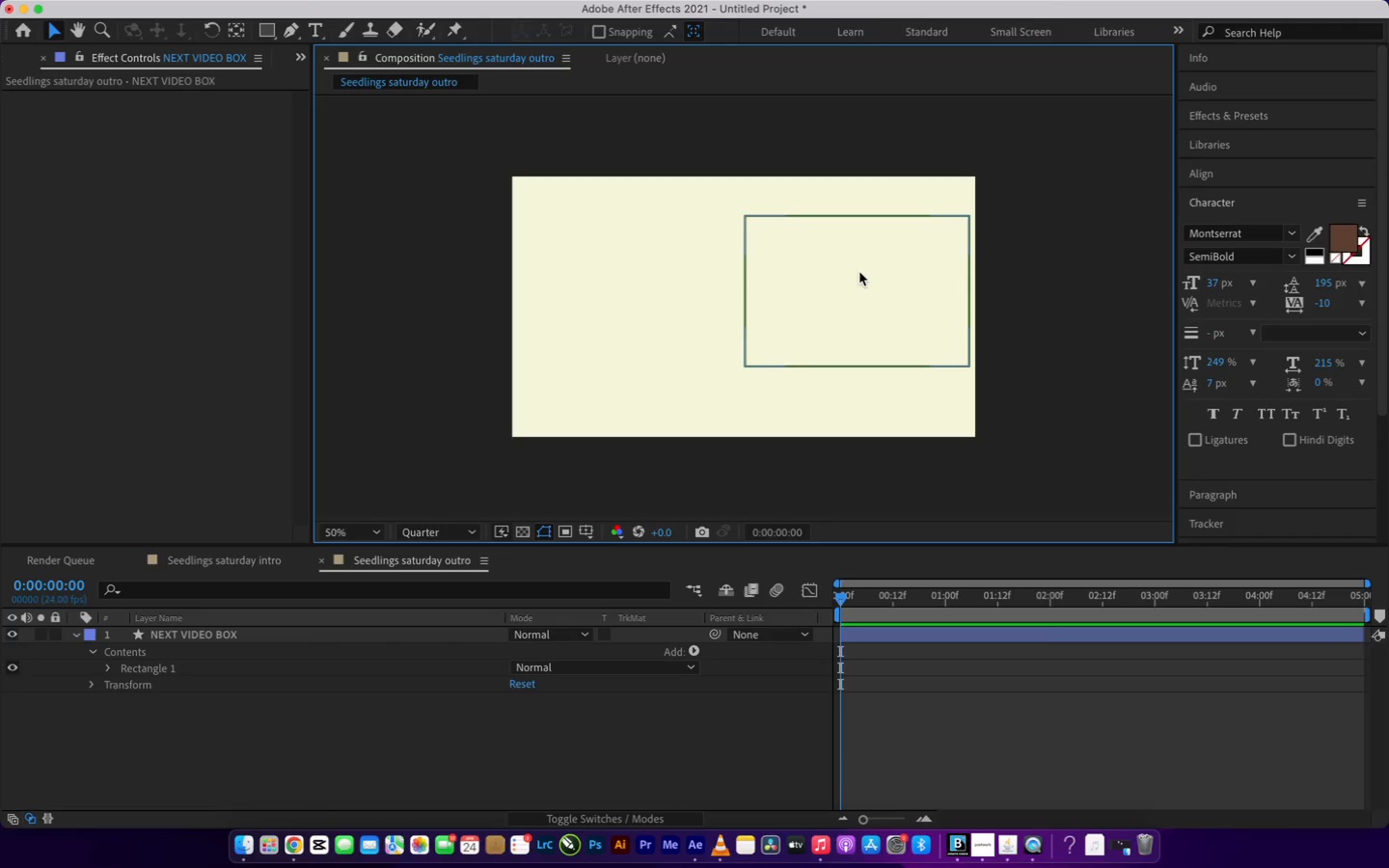 
left_click([856, 272])
 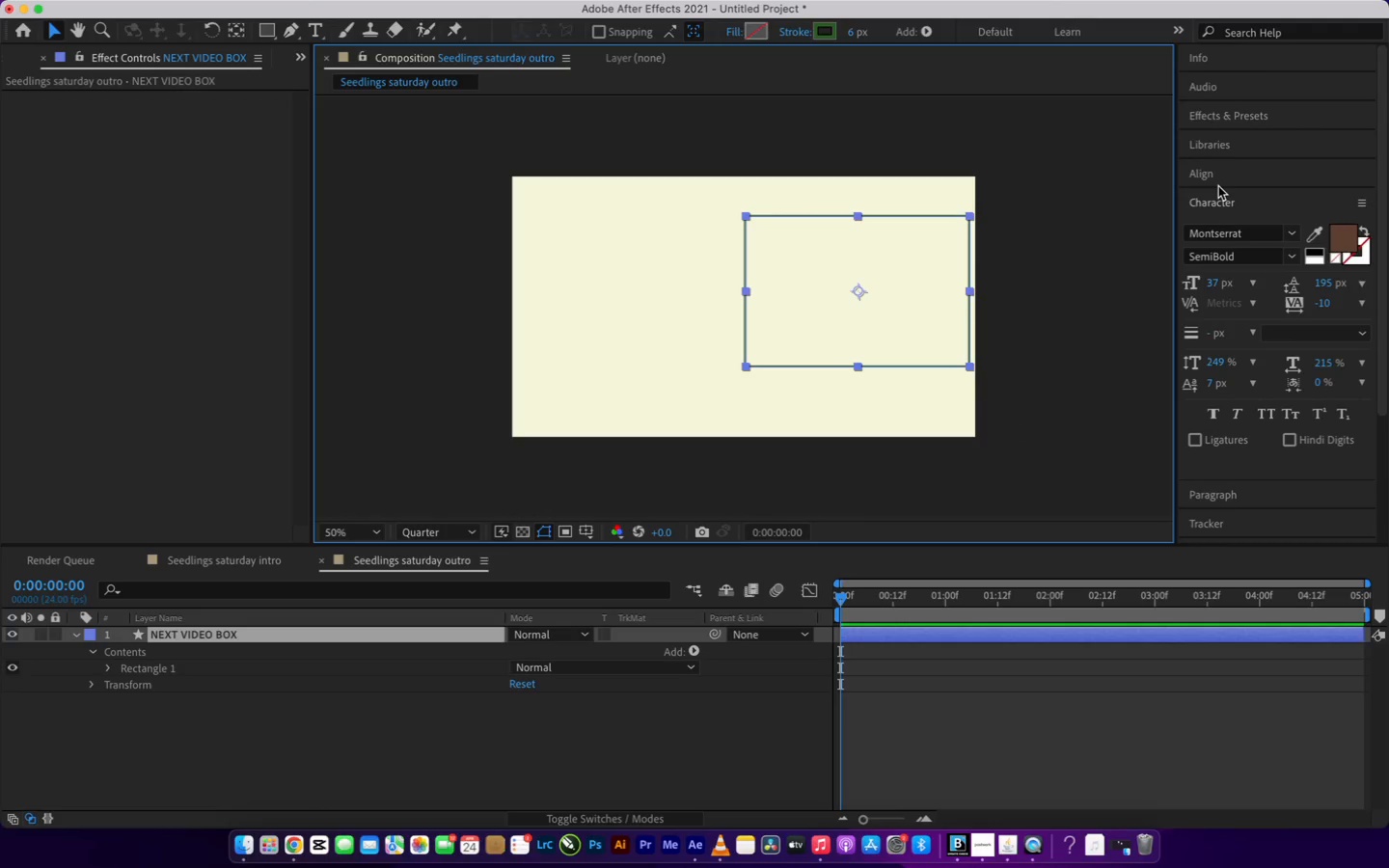 
double_click([1221, 180])
 